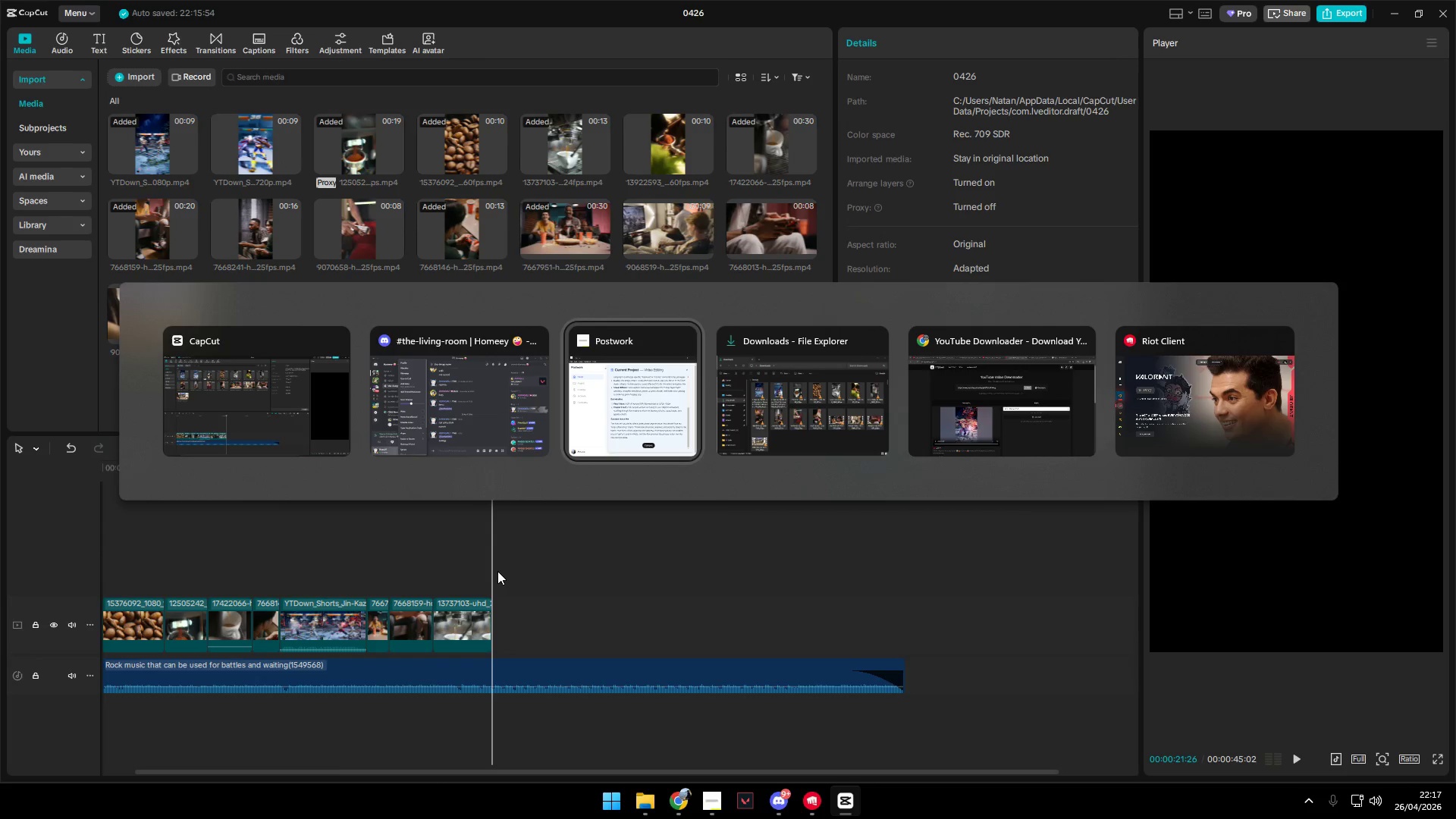 
key(Alt+Tab)
 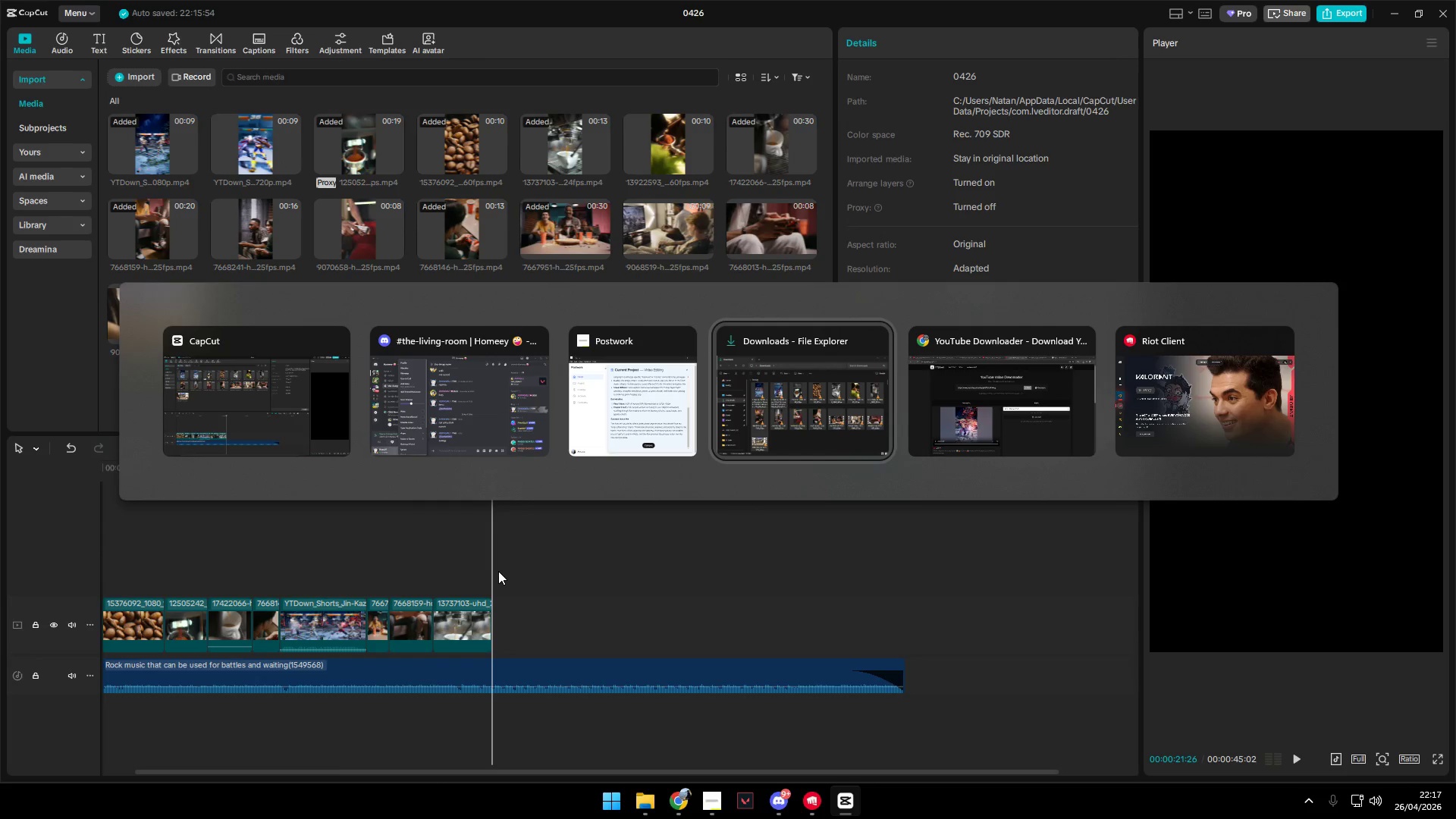 
key(Alt+Tab)
 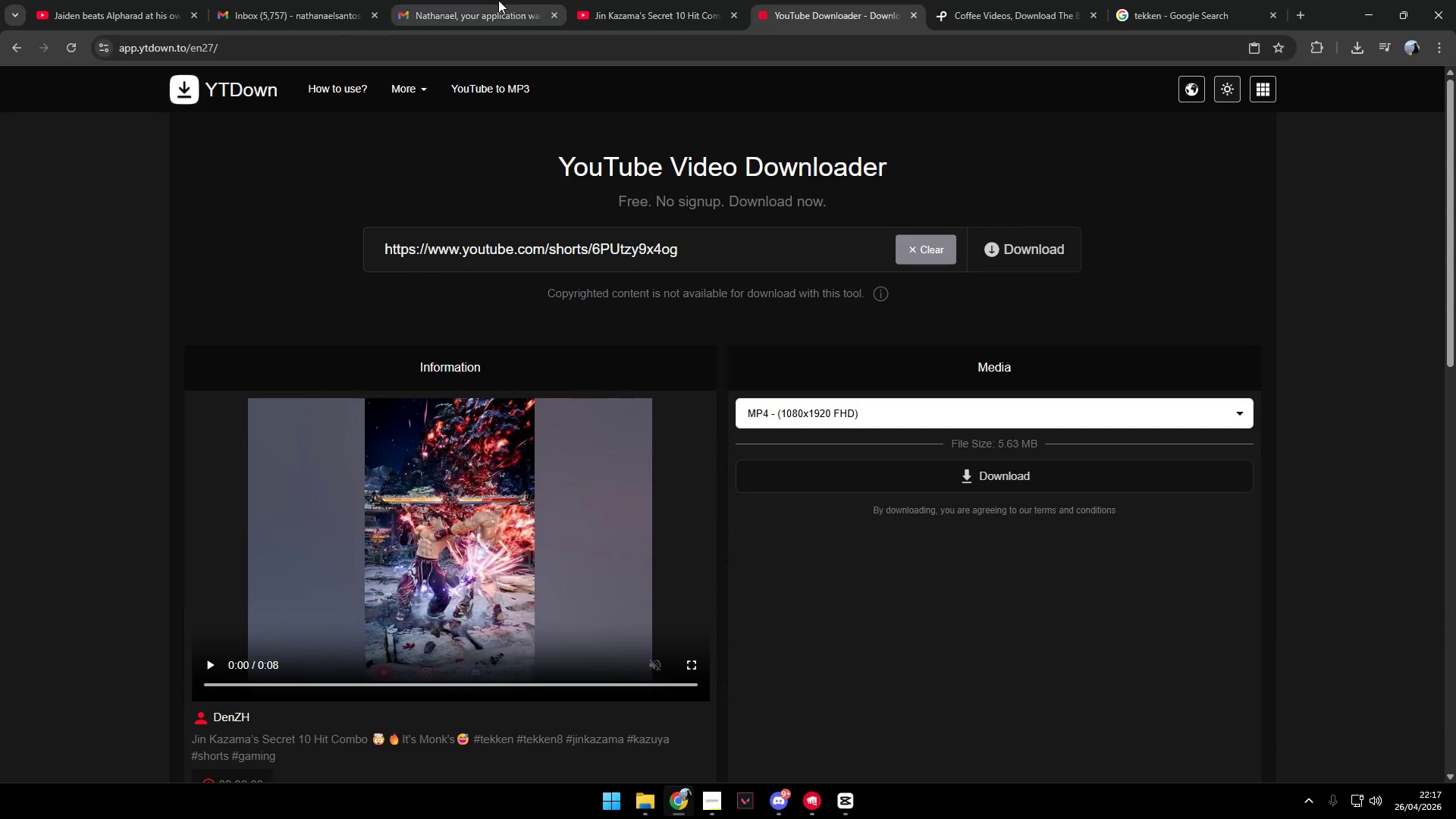 
left_click([667, 0])
 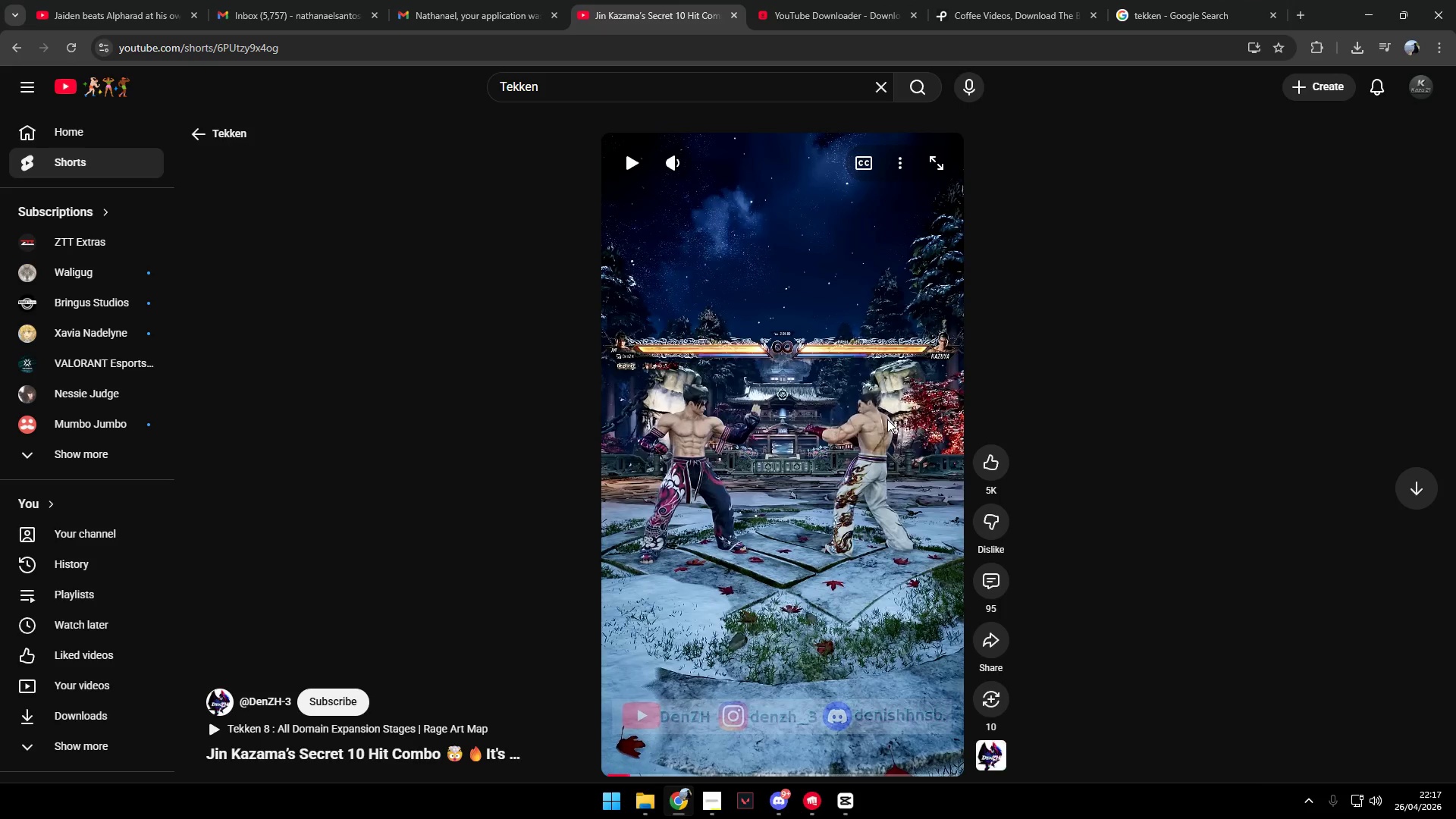 
scroll: coordinate [891, 422], scroll_direction: down, amount: 5.0
 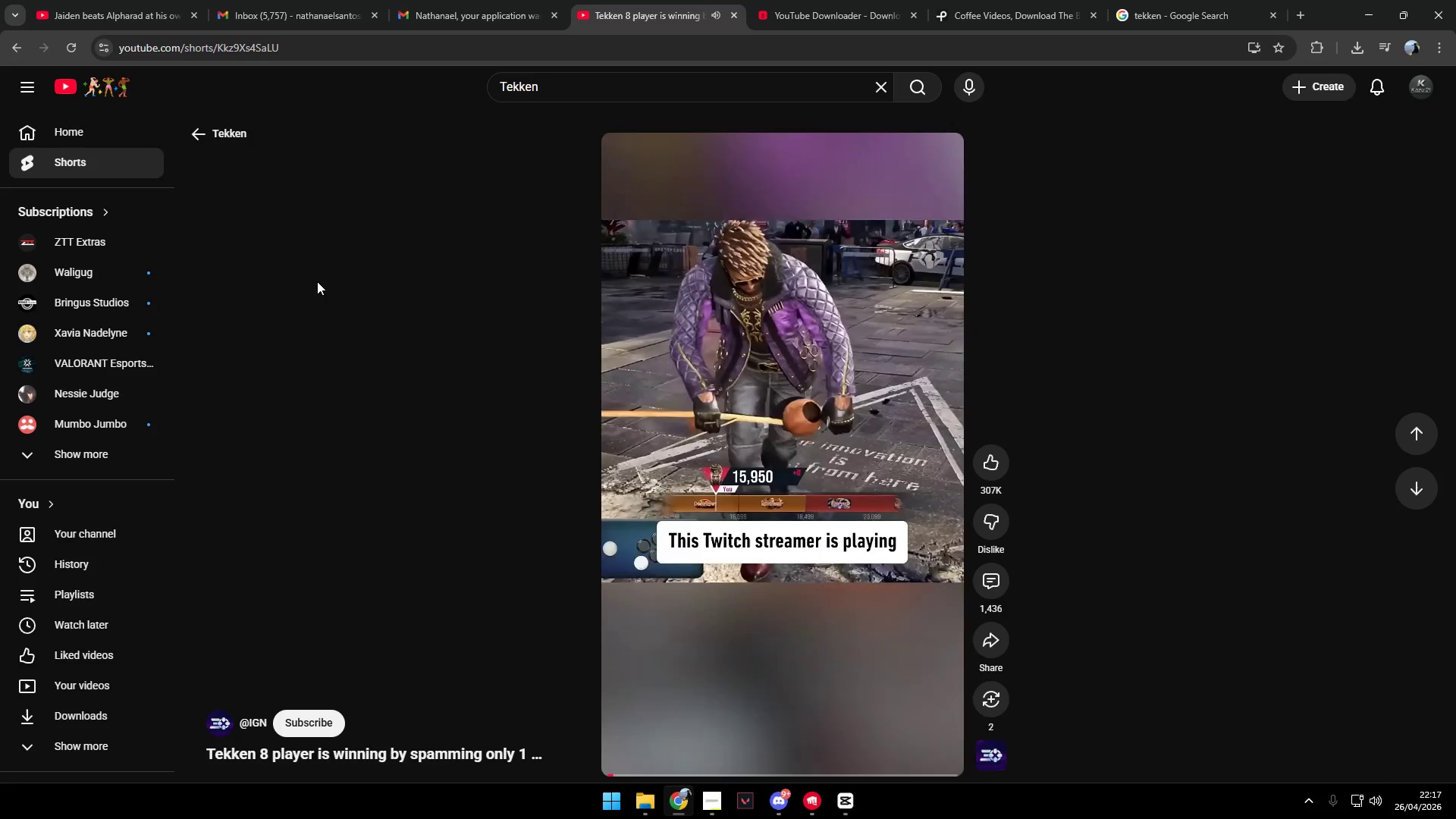 
scroll: coordinate [619, 377], scroll_direction: down, amount: 4.0
 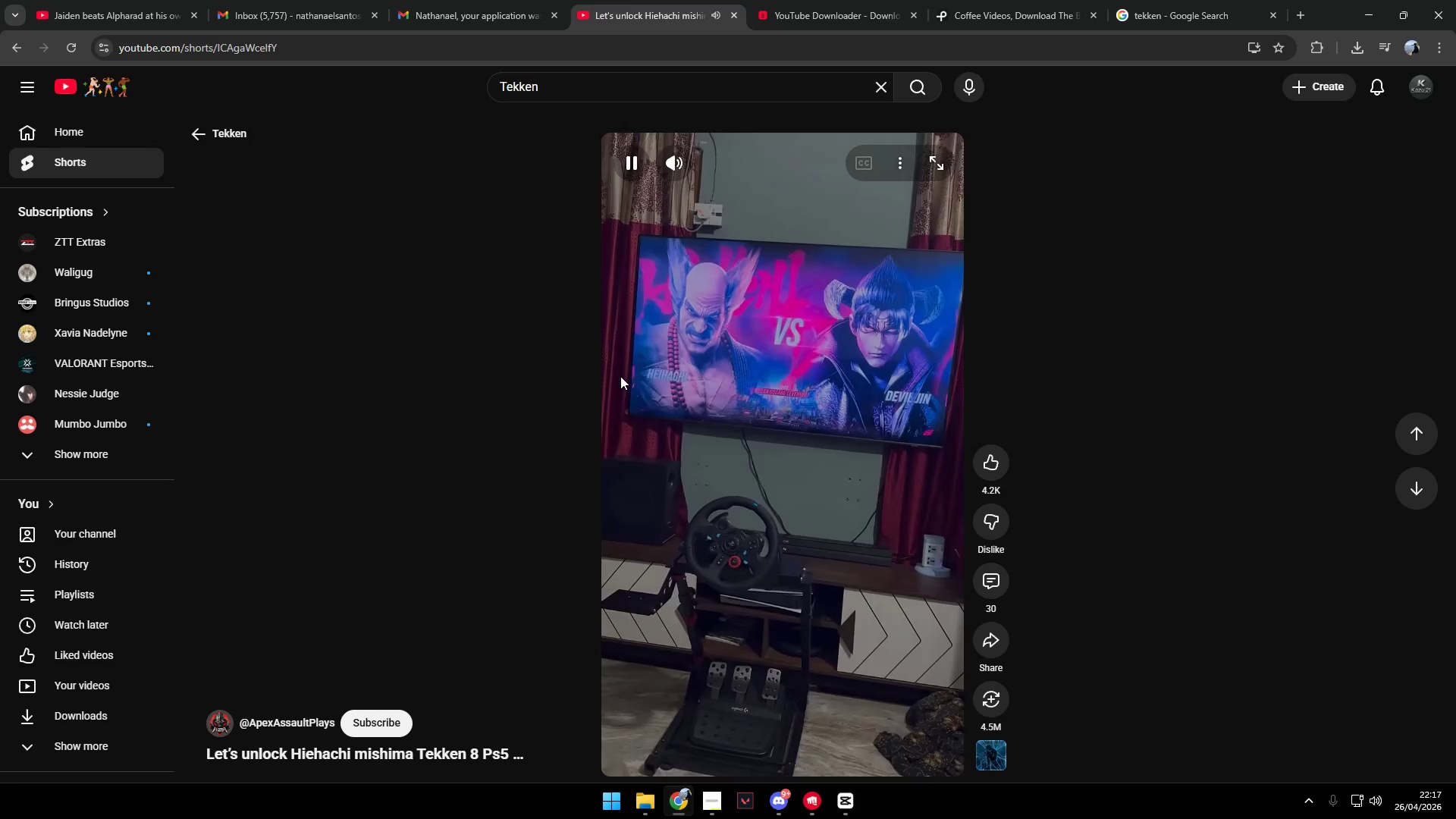 
key(Space)
 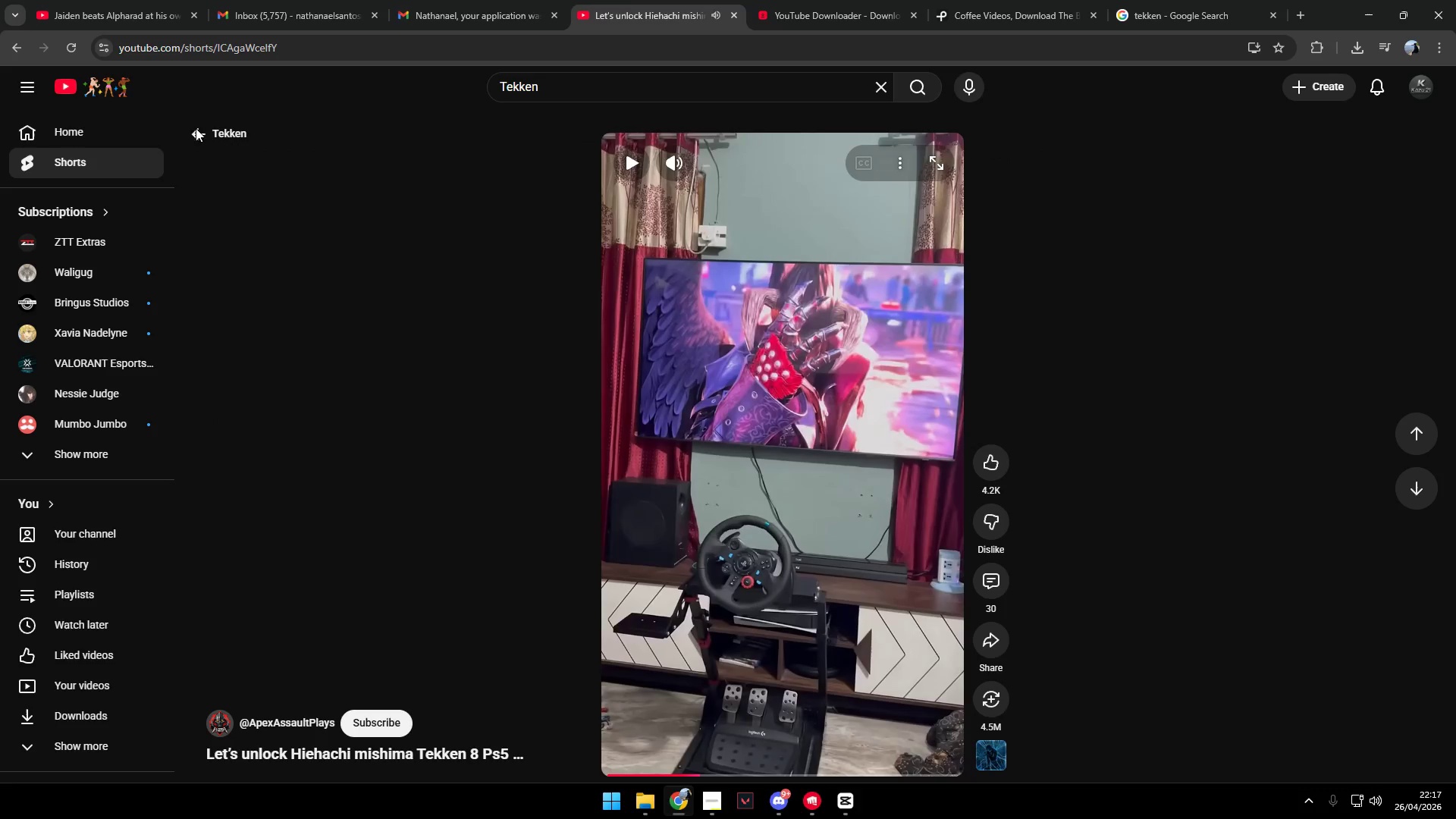 
left_click([204, 133])
 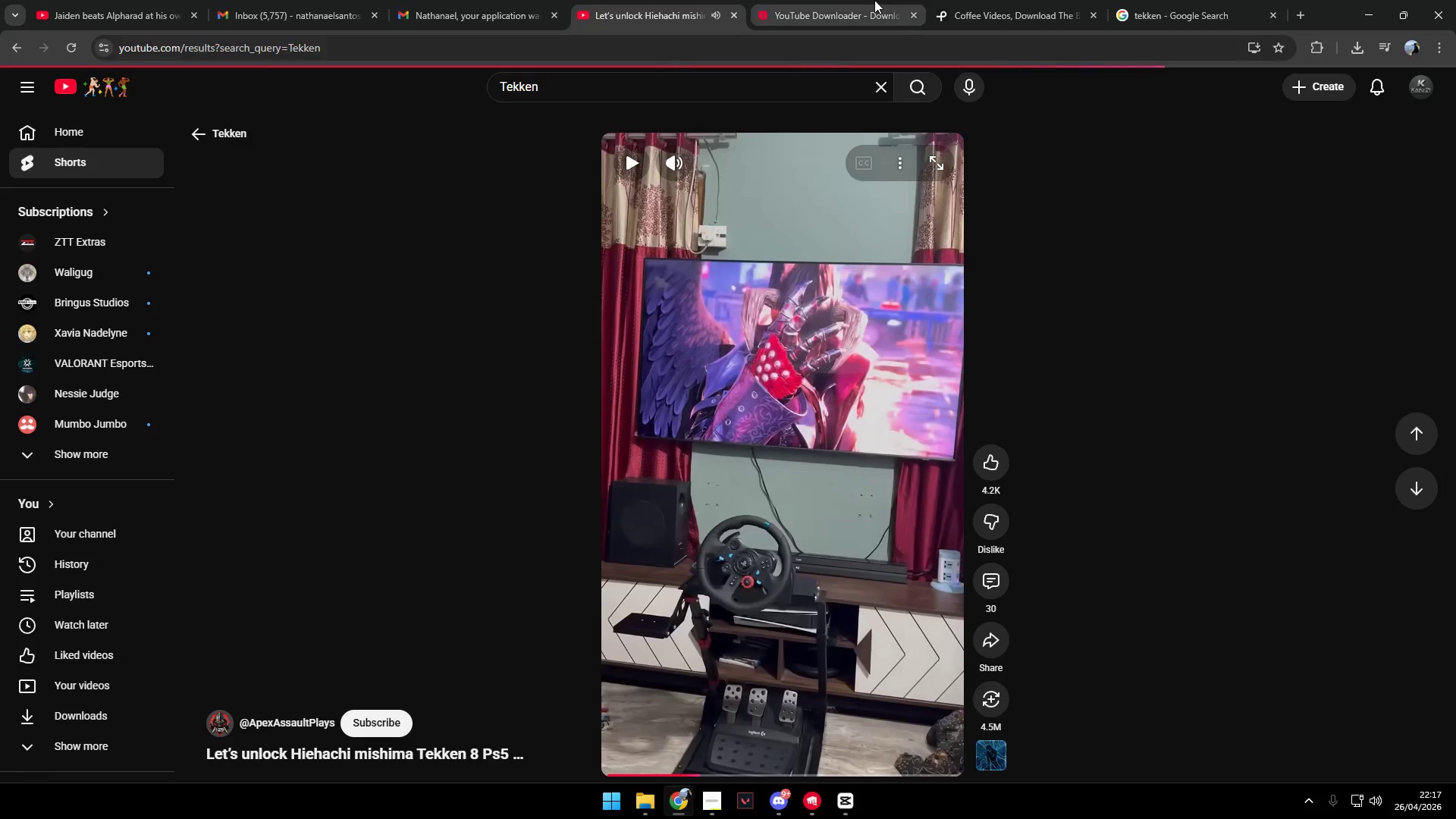 
double_click([995, 0])
 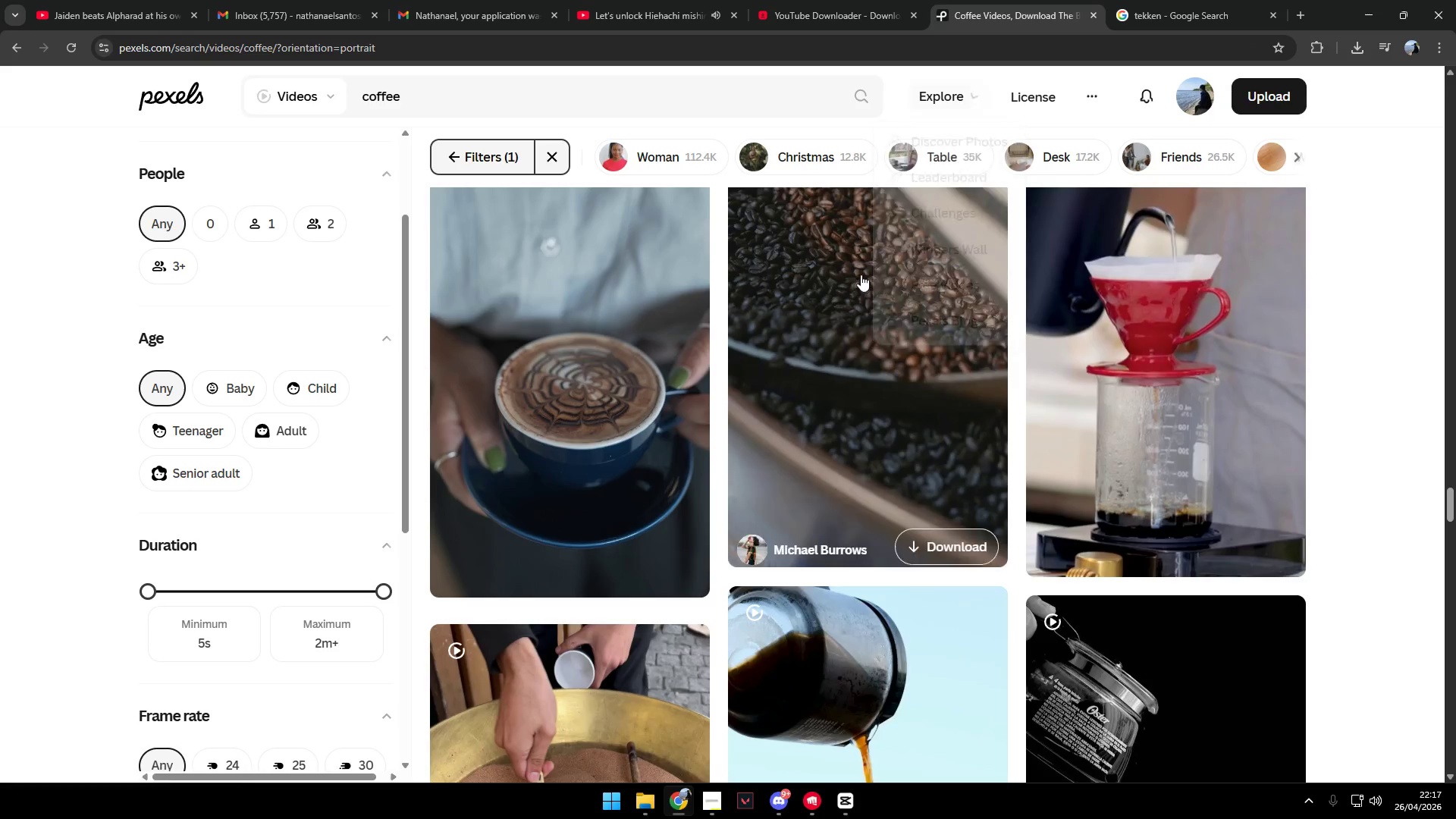 
scroll: coordinate [1163, 453], scroll_direction: down, amount: 14.0
 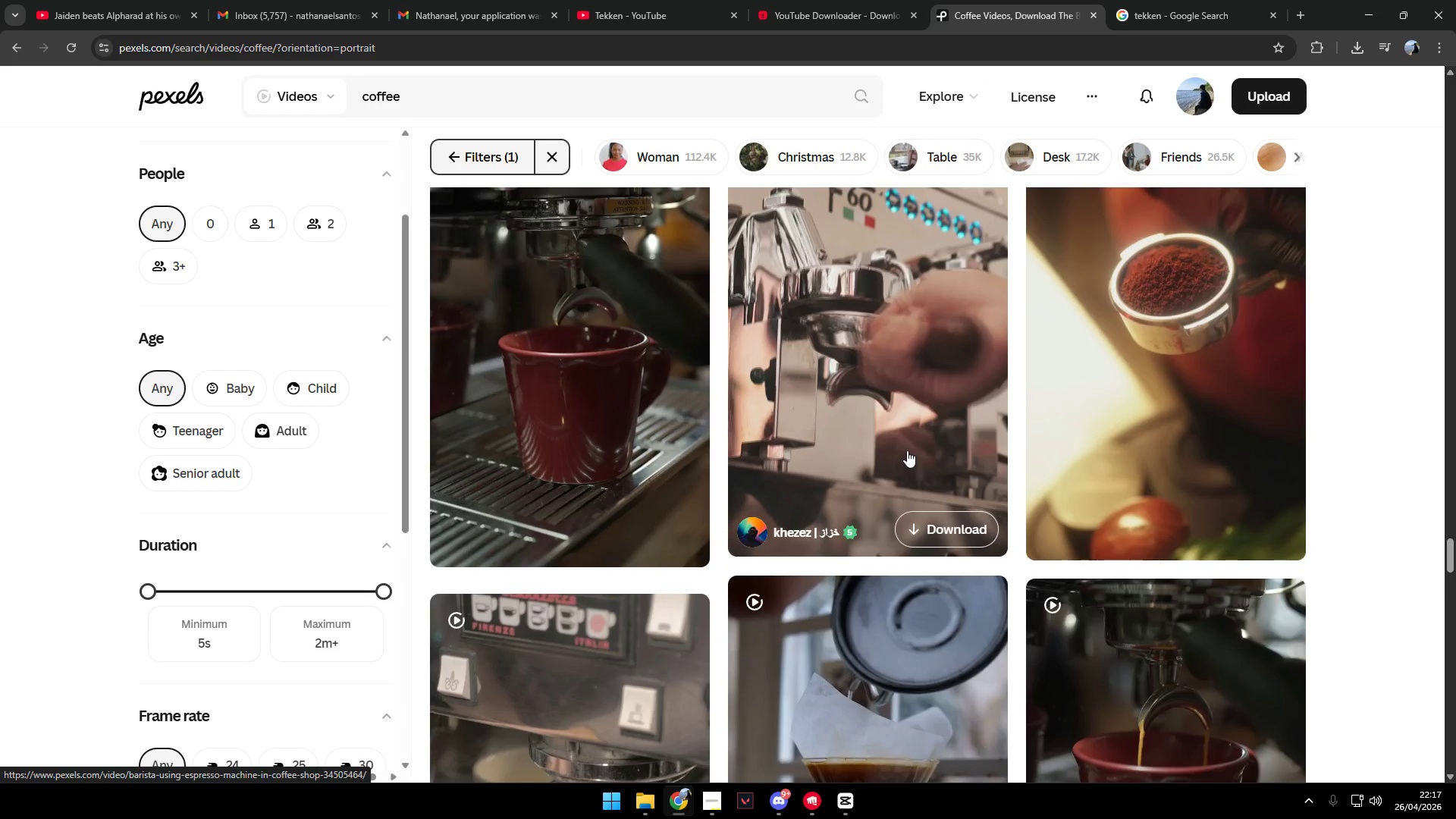 
scroll: coordinate [928, 439], scroll_direction: up, amount: 86.0
 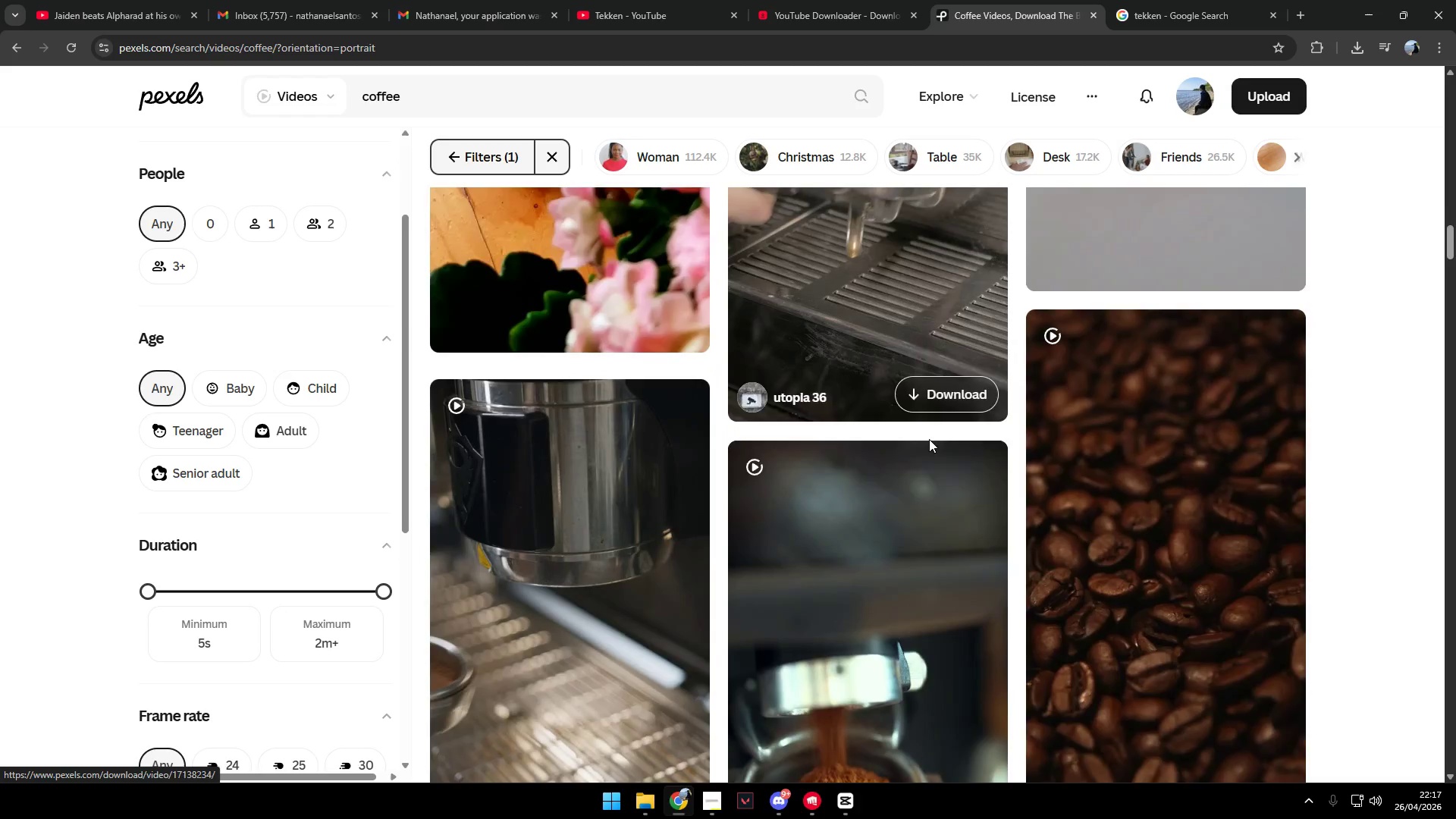 
scroll: coordinate [929, 439], scroll_direction: down, amount: 4.0
 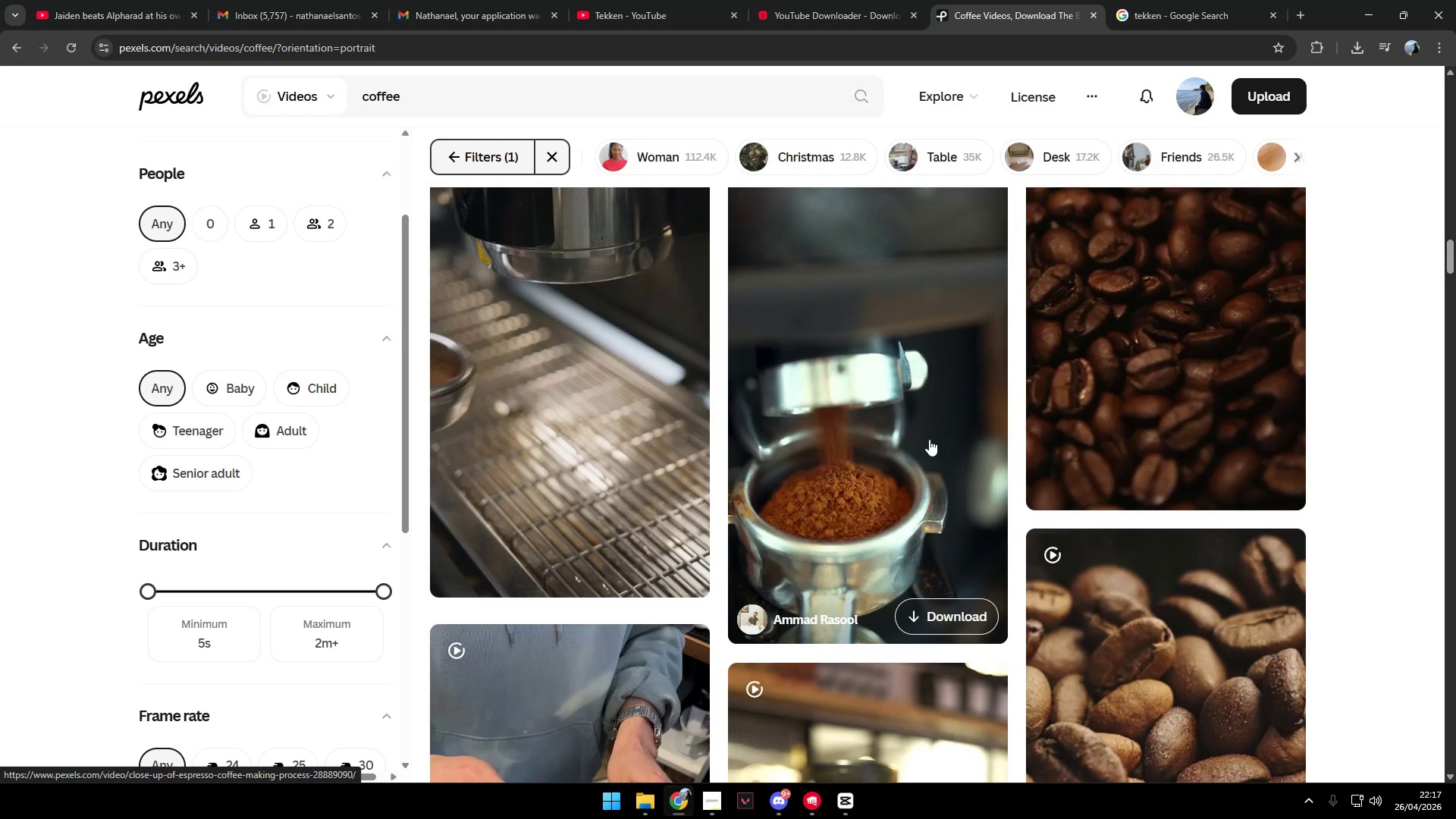 
scroll: coordinate [930, 440], scroll_direction: up, amount: 4.0
 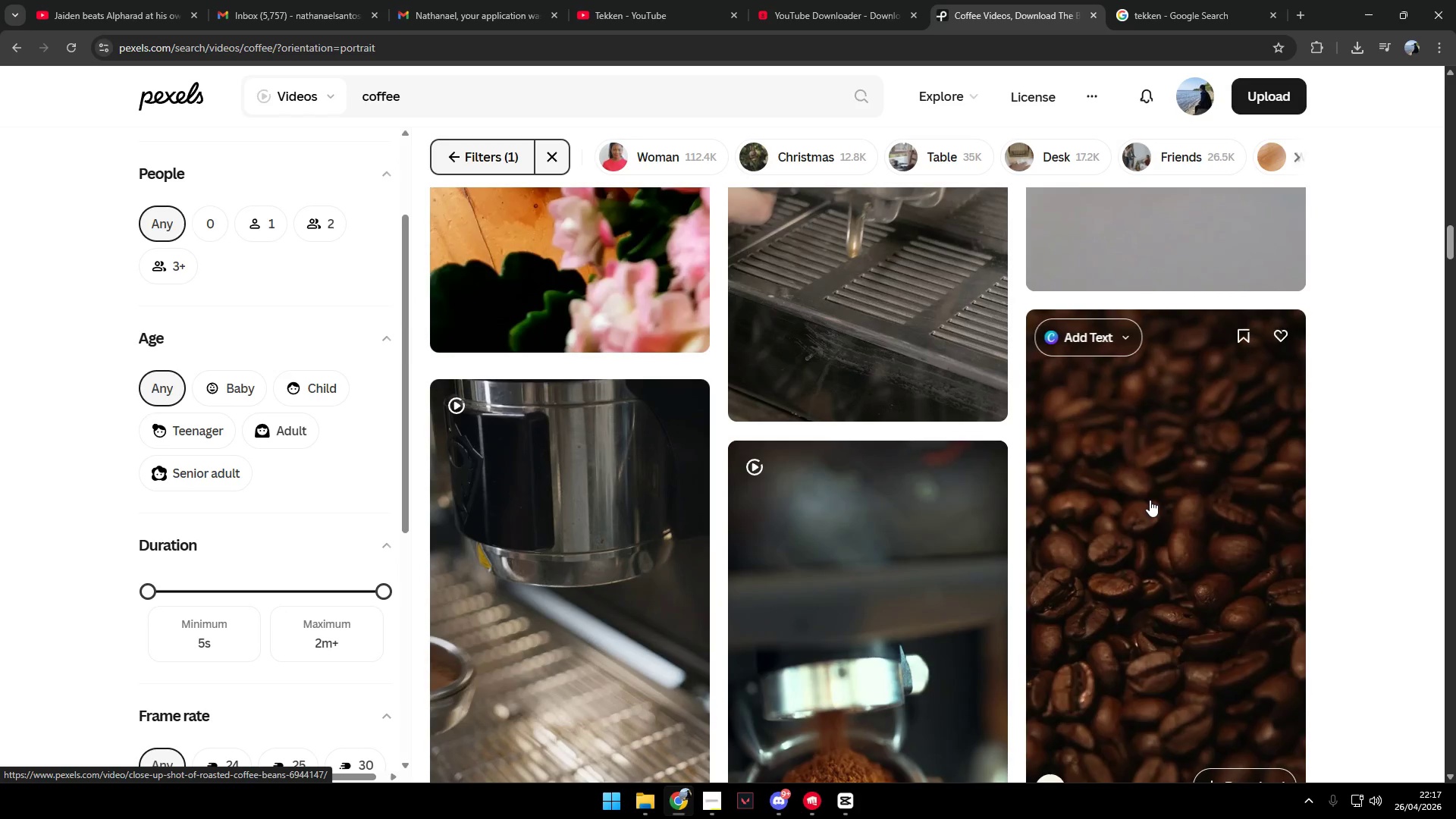 
scroll: coordinate [1150, 500], scroll_direction: down, amount: 2.0
 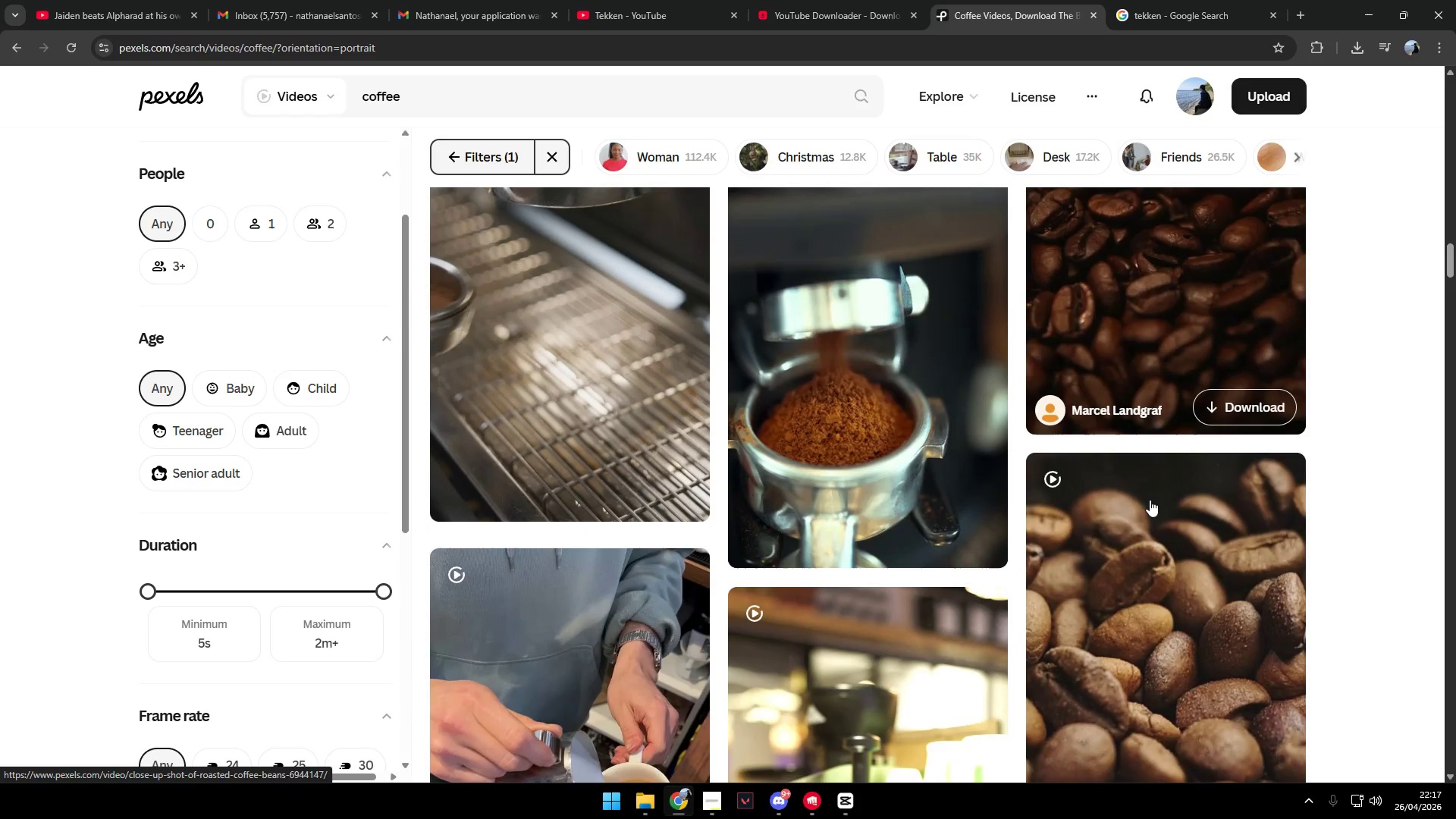 
scroll: coordinate [879, 528], scroll_direction: up, amount: 33.0
 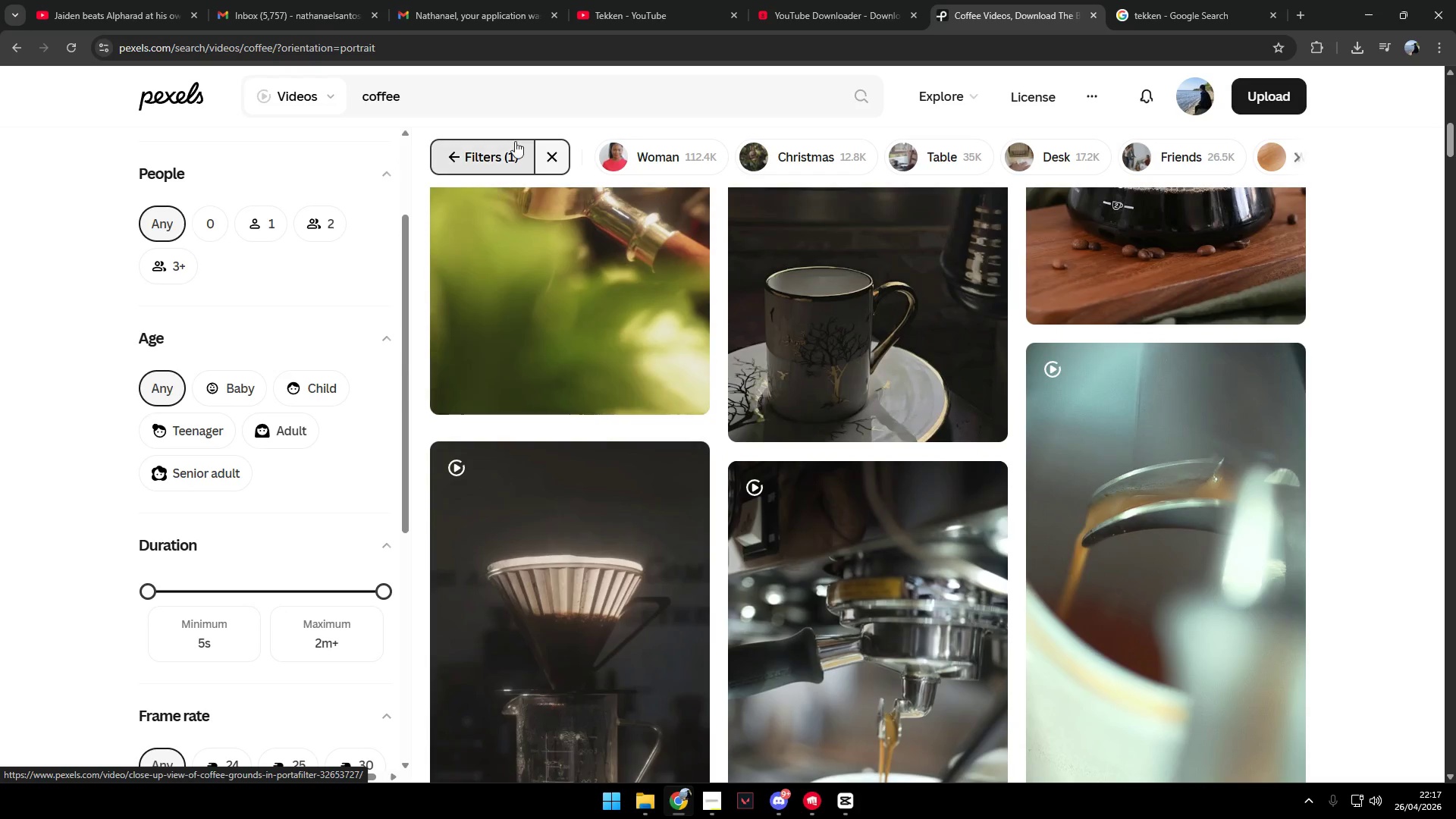 
left_click_drag(start_coordinate=[507, 87], to_coordinate=[377, 94])
 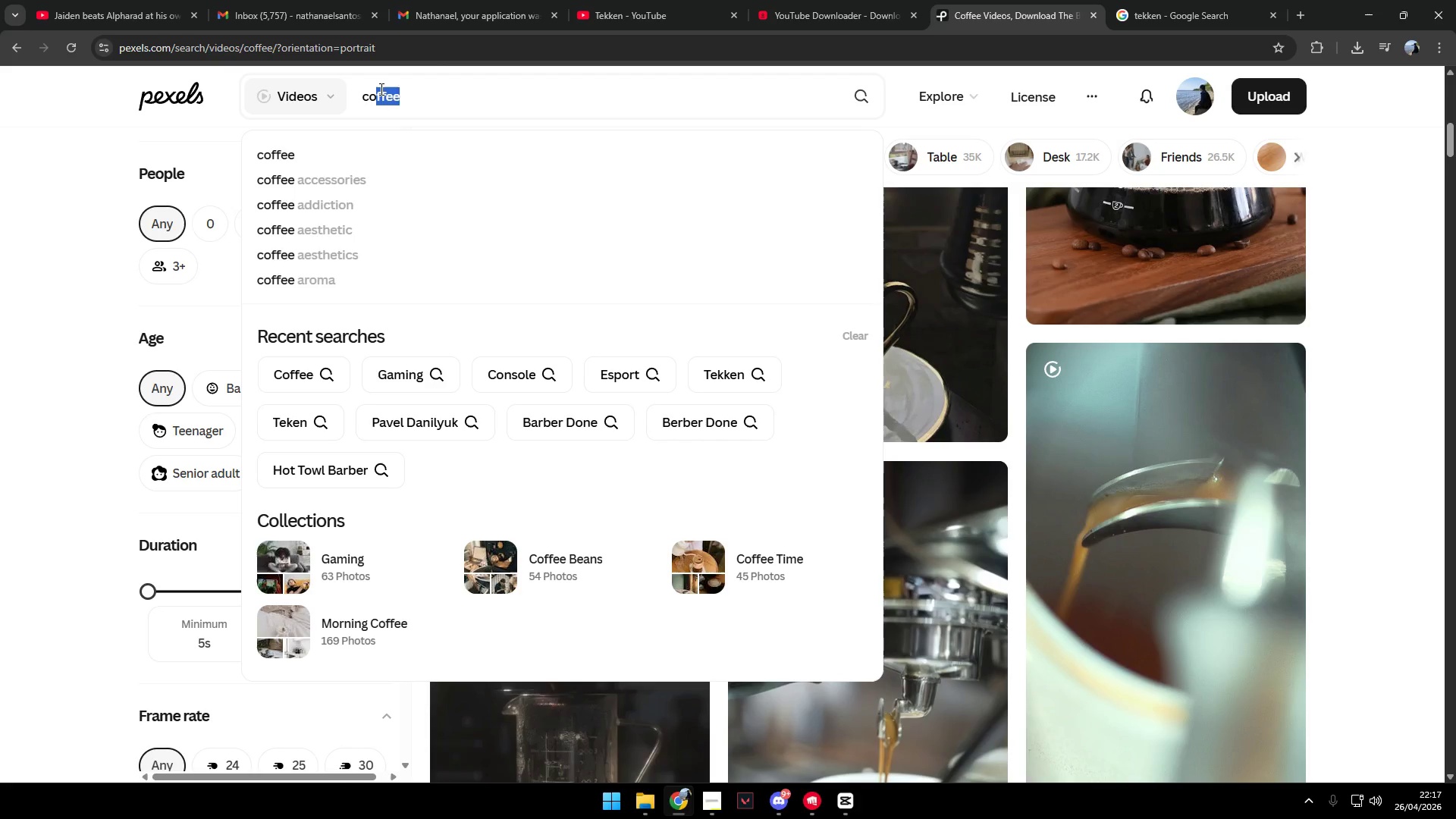 
key(Backspace)
key(Backspace)
key(Backspace)
key(Backspace)
type(gamers drink coffee)
 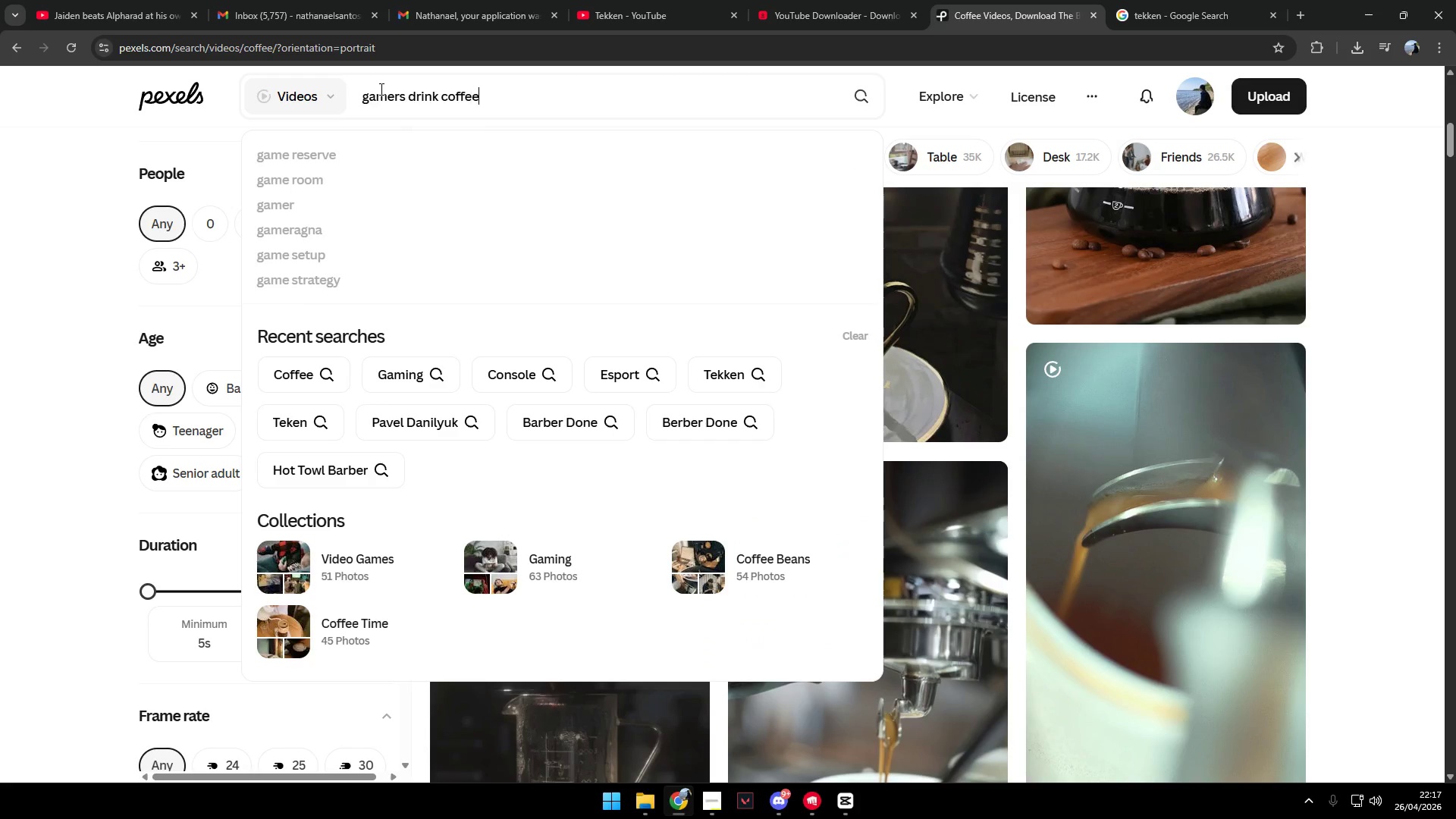 
key(Enter)
 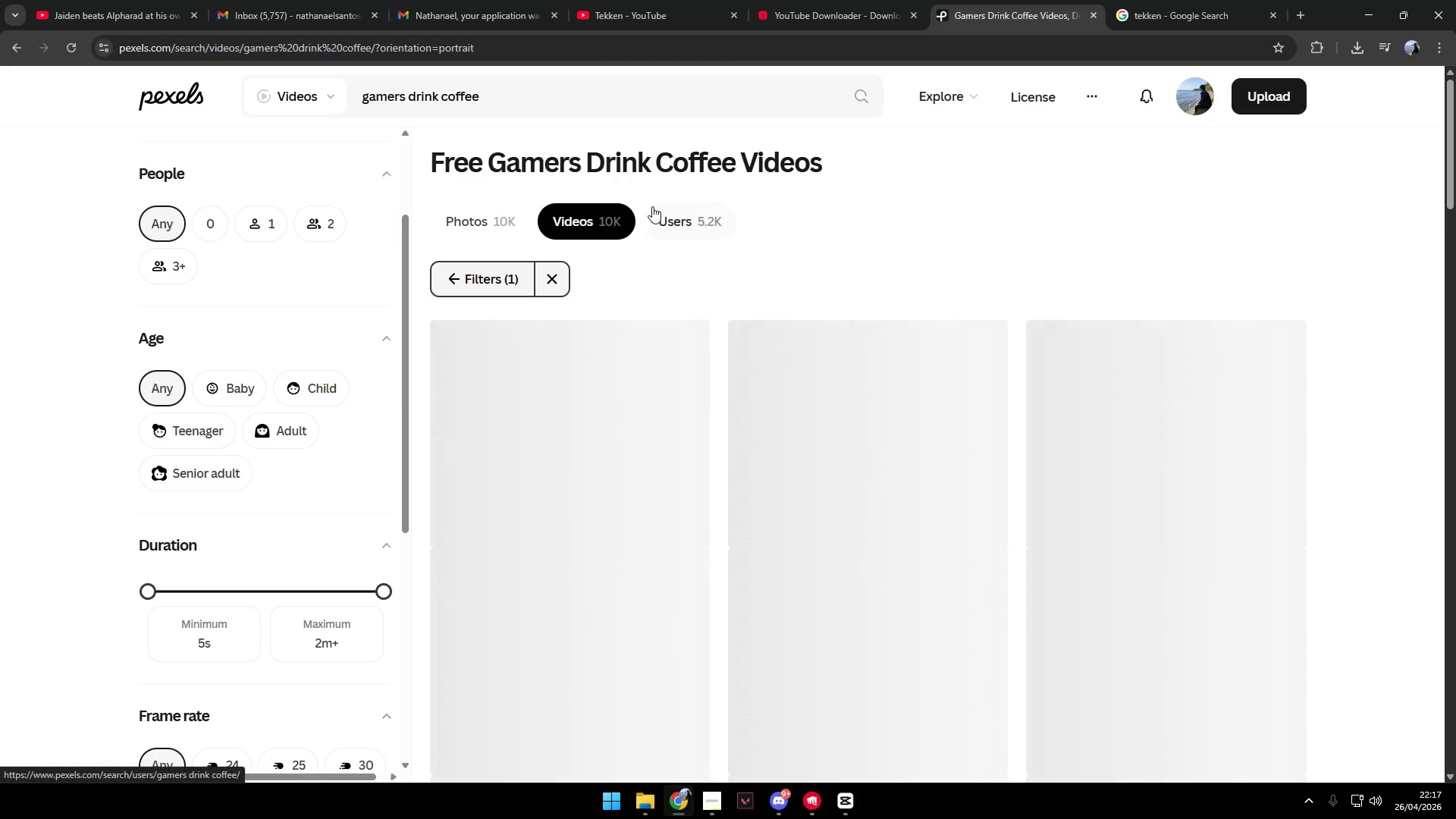 
scroll: coordinate [956, 388], scroll_direction: down, amount: 15.0
 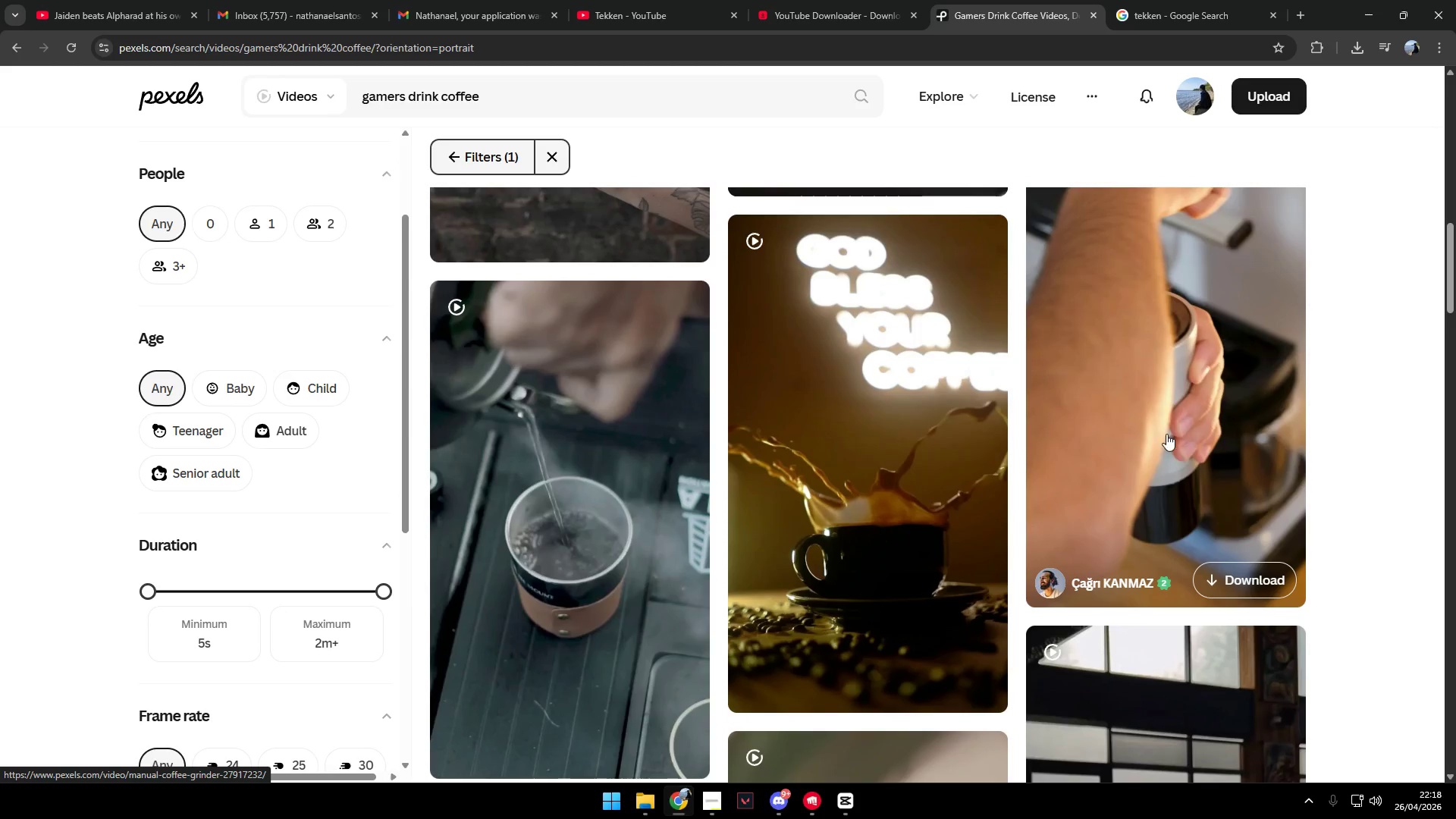 
scroll: coordinate [1150, 435], scroll_direction: down, amount: 3.0
 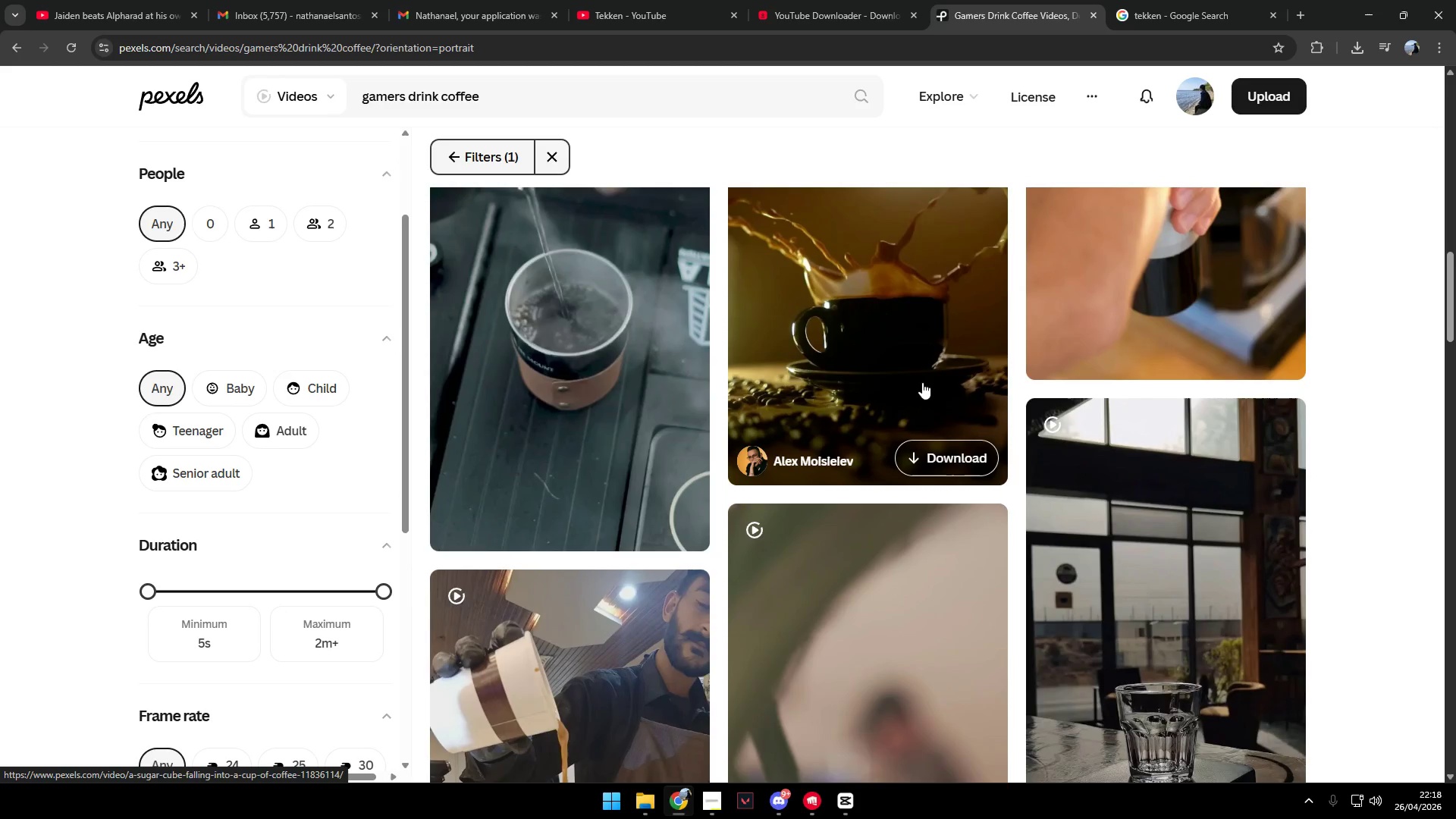 
scroll: coordinate [923, 381], scroll_direction: up, amount: 2.0
 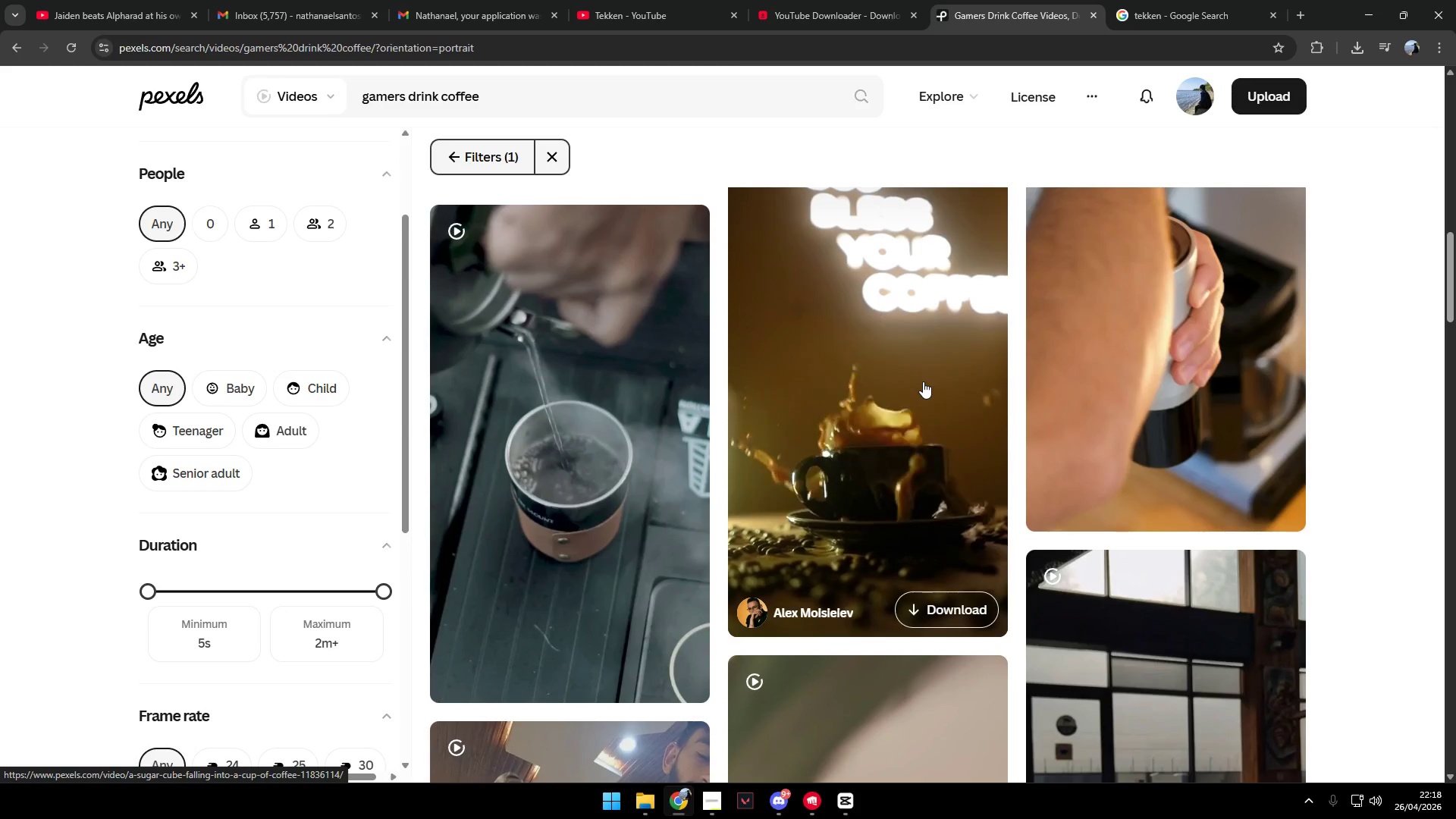 
scroll: coordinate [925, 431], scroll_direction: down, amount: 19.0
 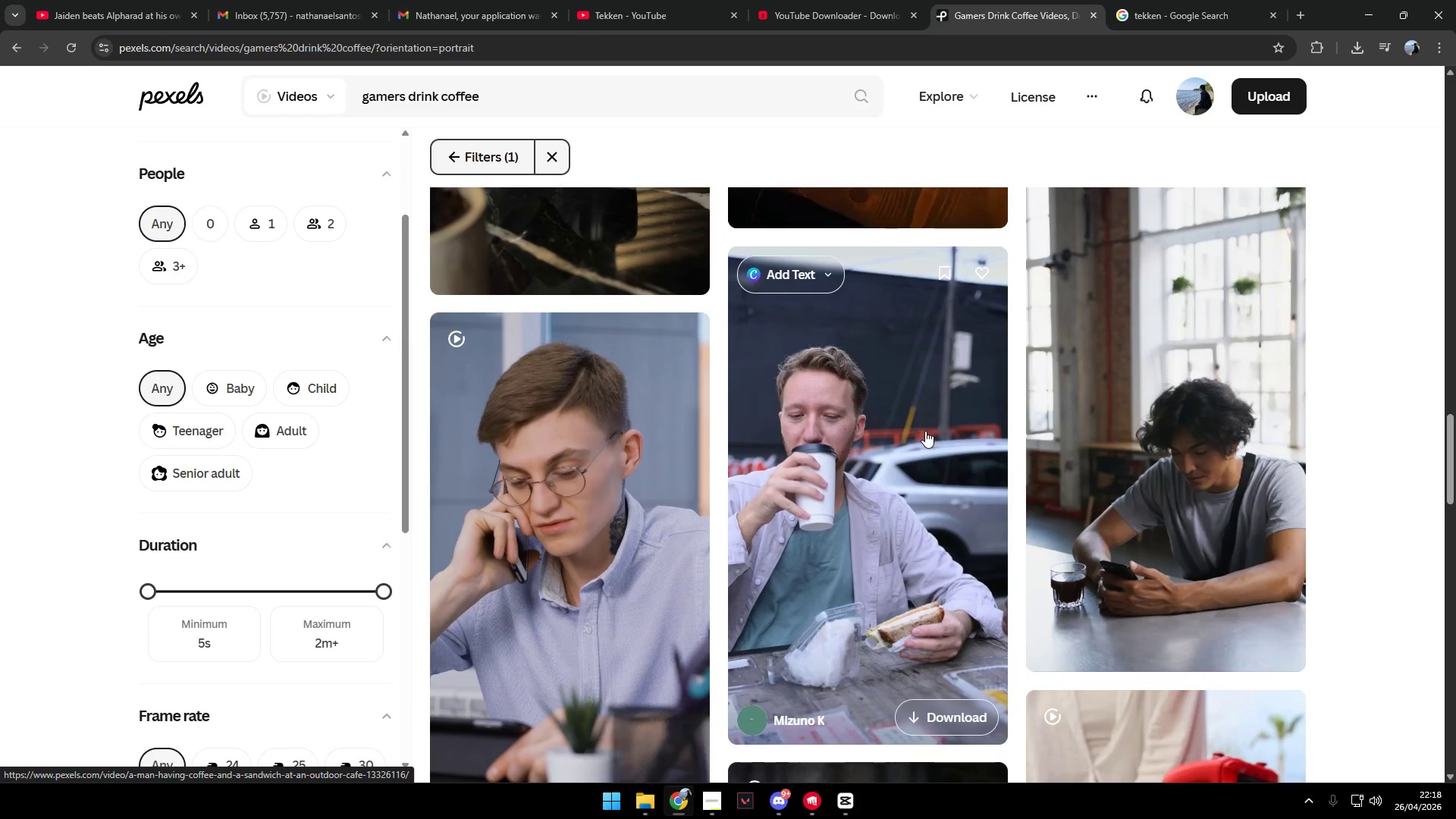 
scroll: coordinate [921, 431], scroll_direction: down, amount: 27.0
 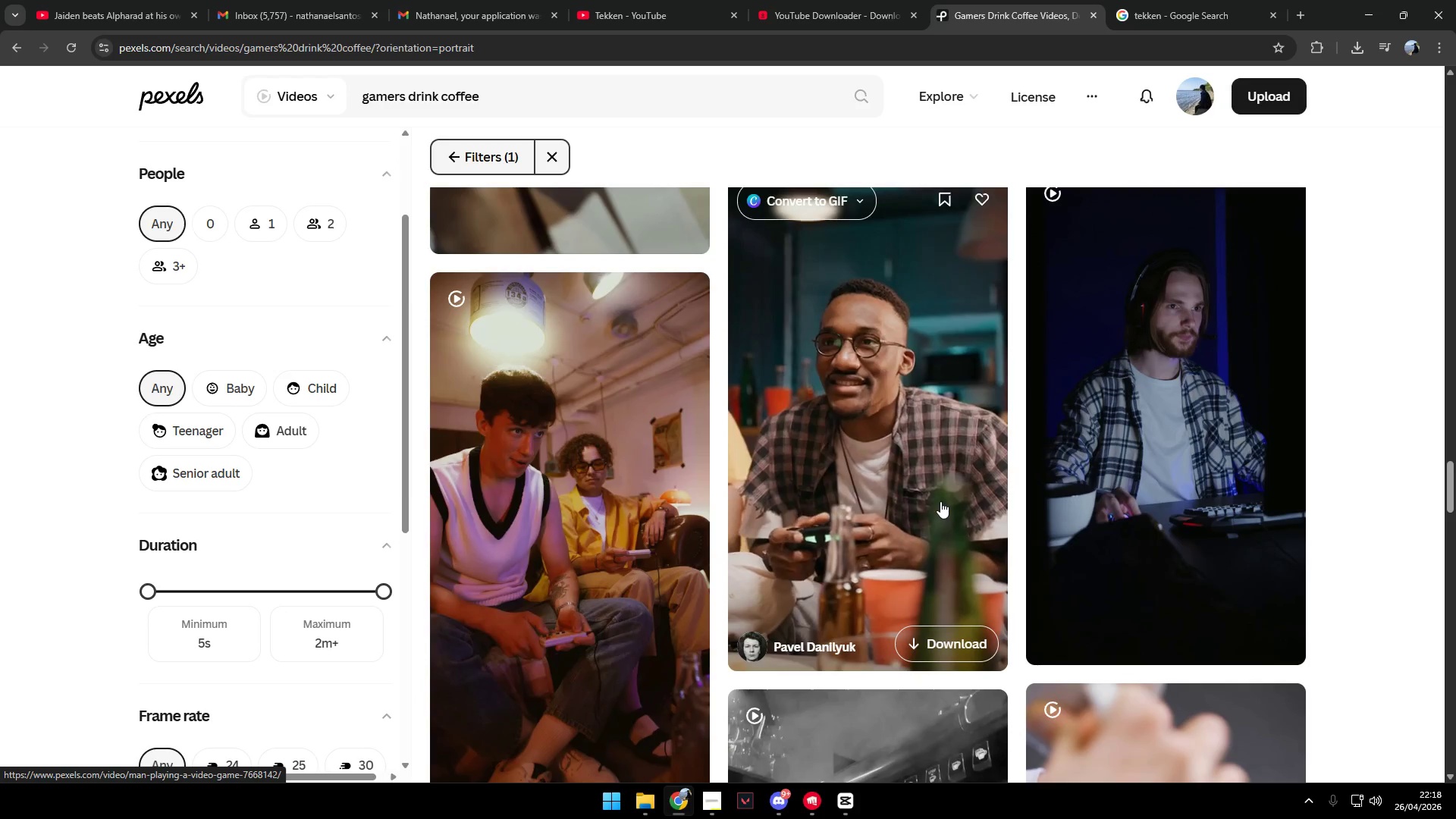 
scroll: coordinate [914, 481], scroll_direction: down, amount: 25.0
 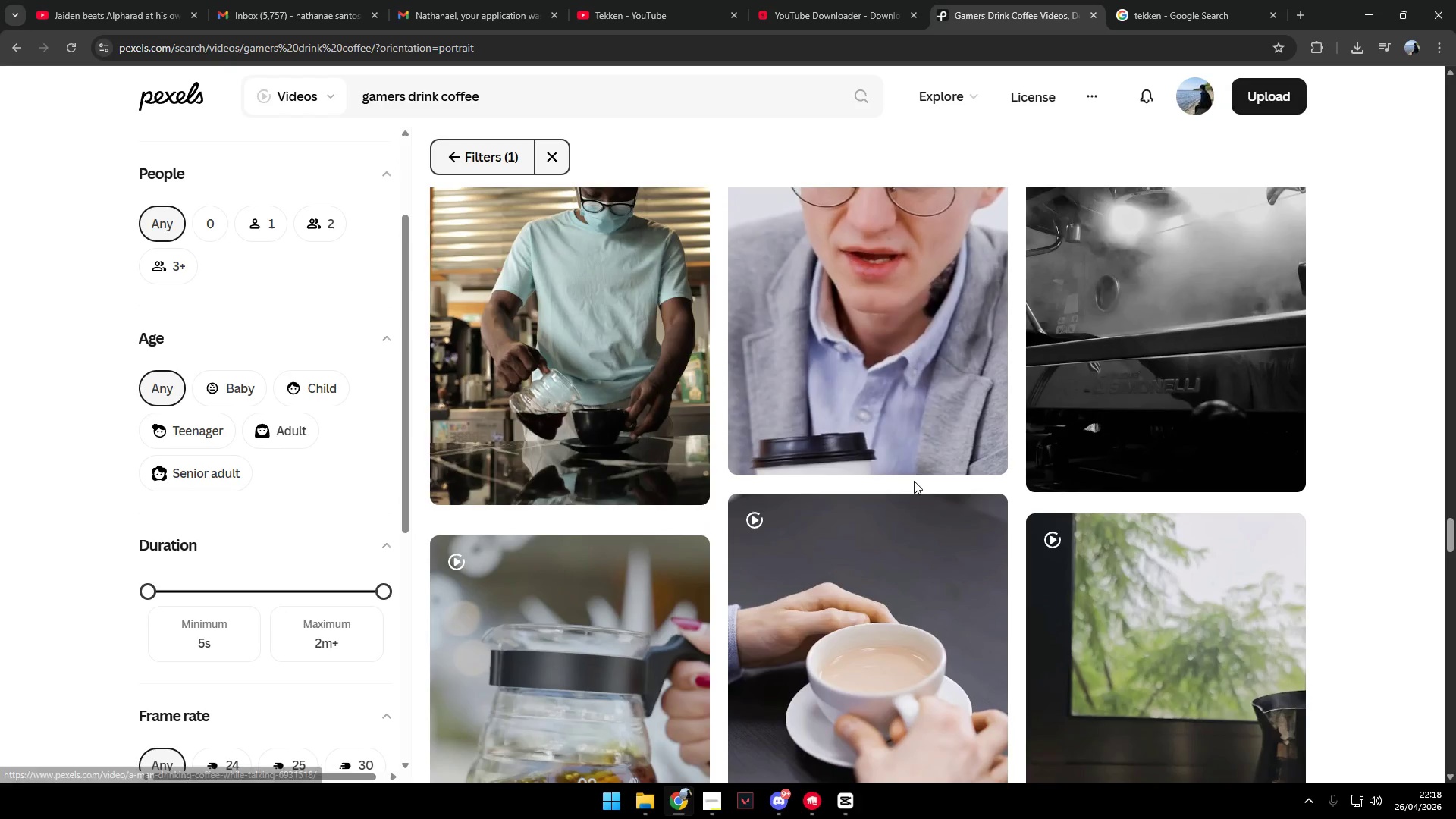 
scroll: coordinate [1003, 504], scroll_direction: down, amount: 14.0
 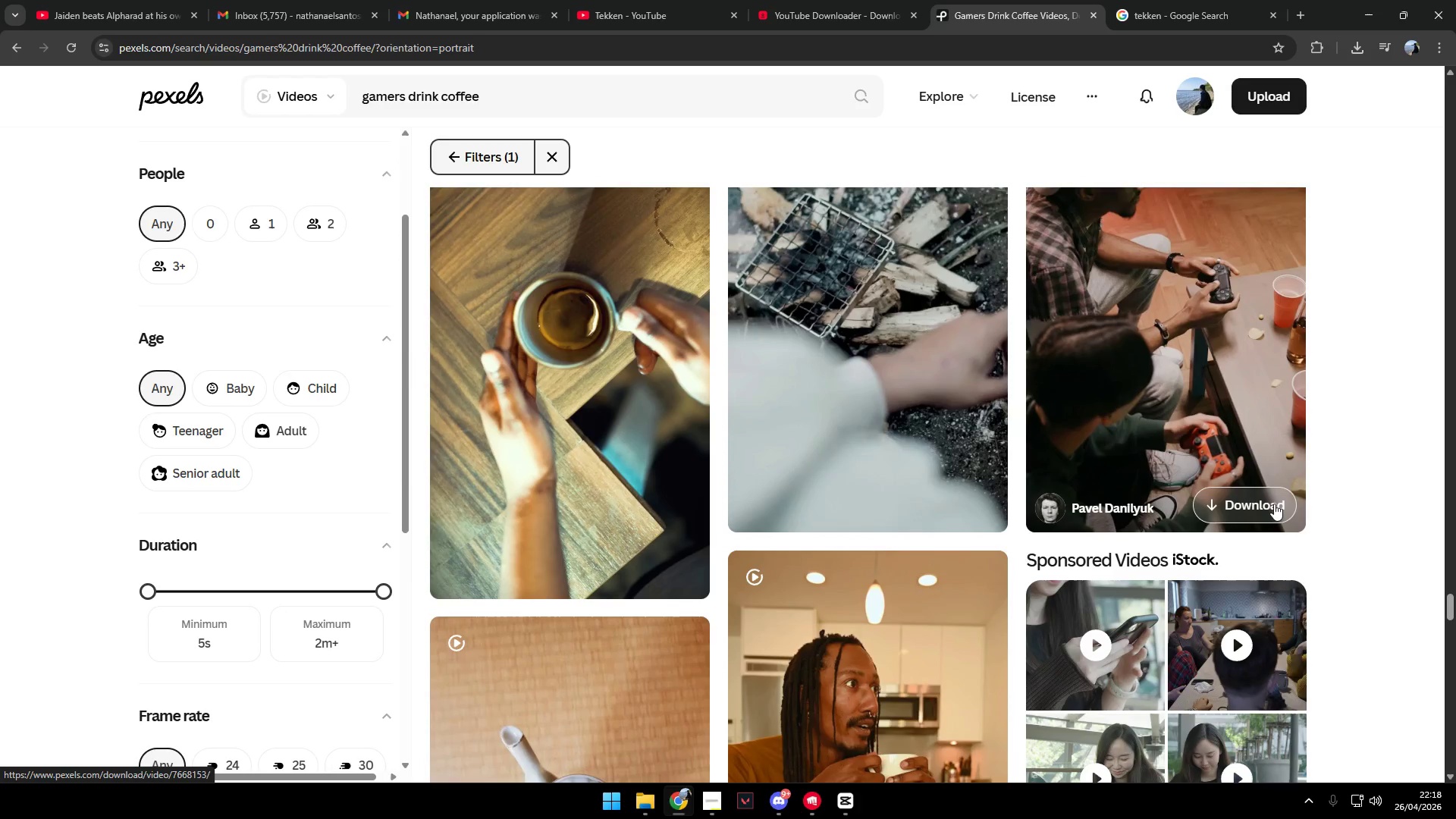 
left_click([1270, 500])
 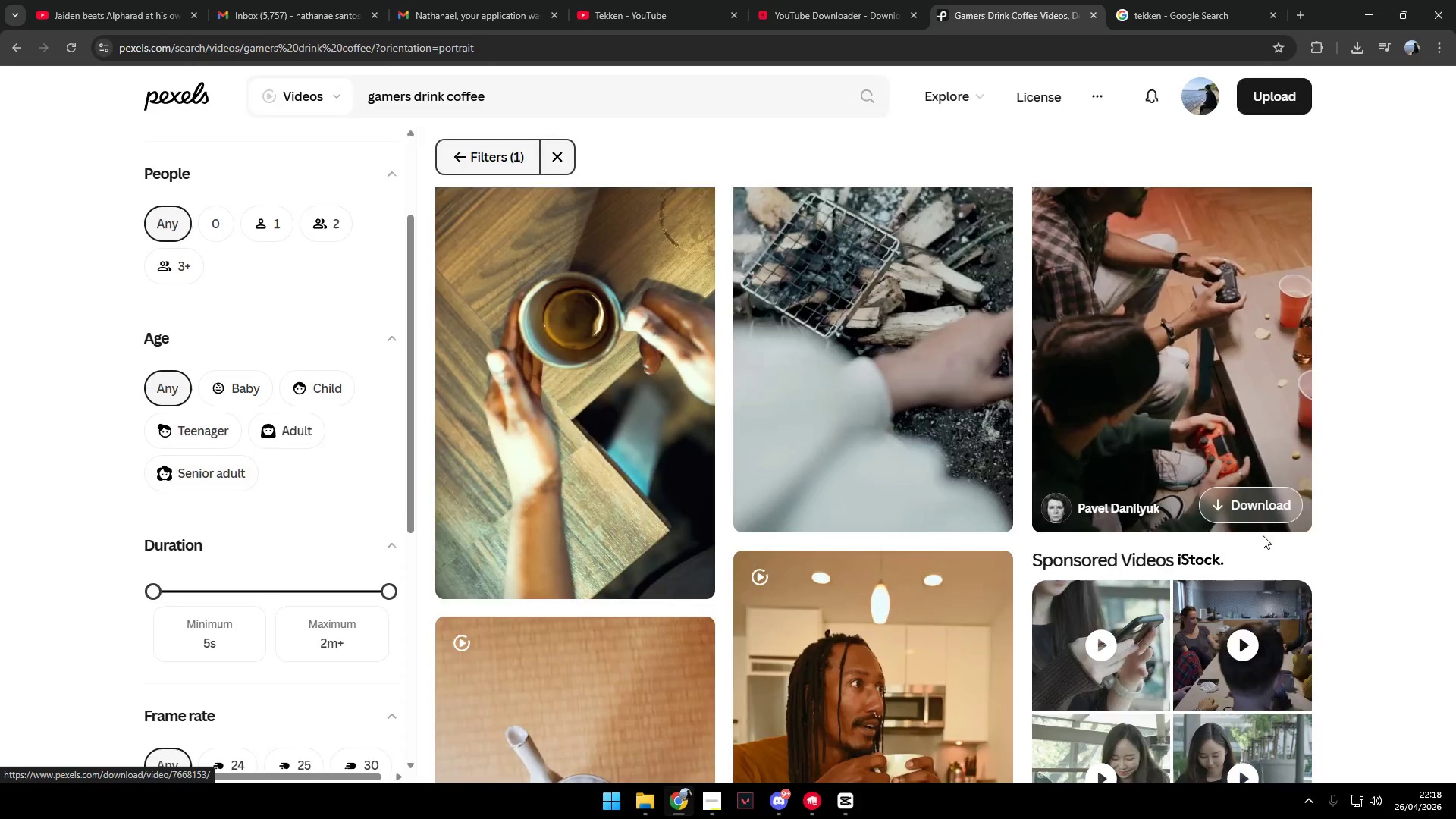 
scroll: coordinate [659, 522], scroll_direction: down, amount: 17.0
 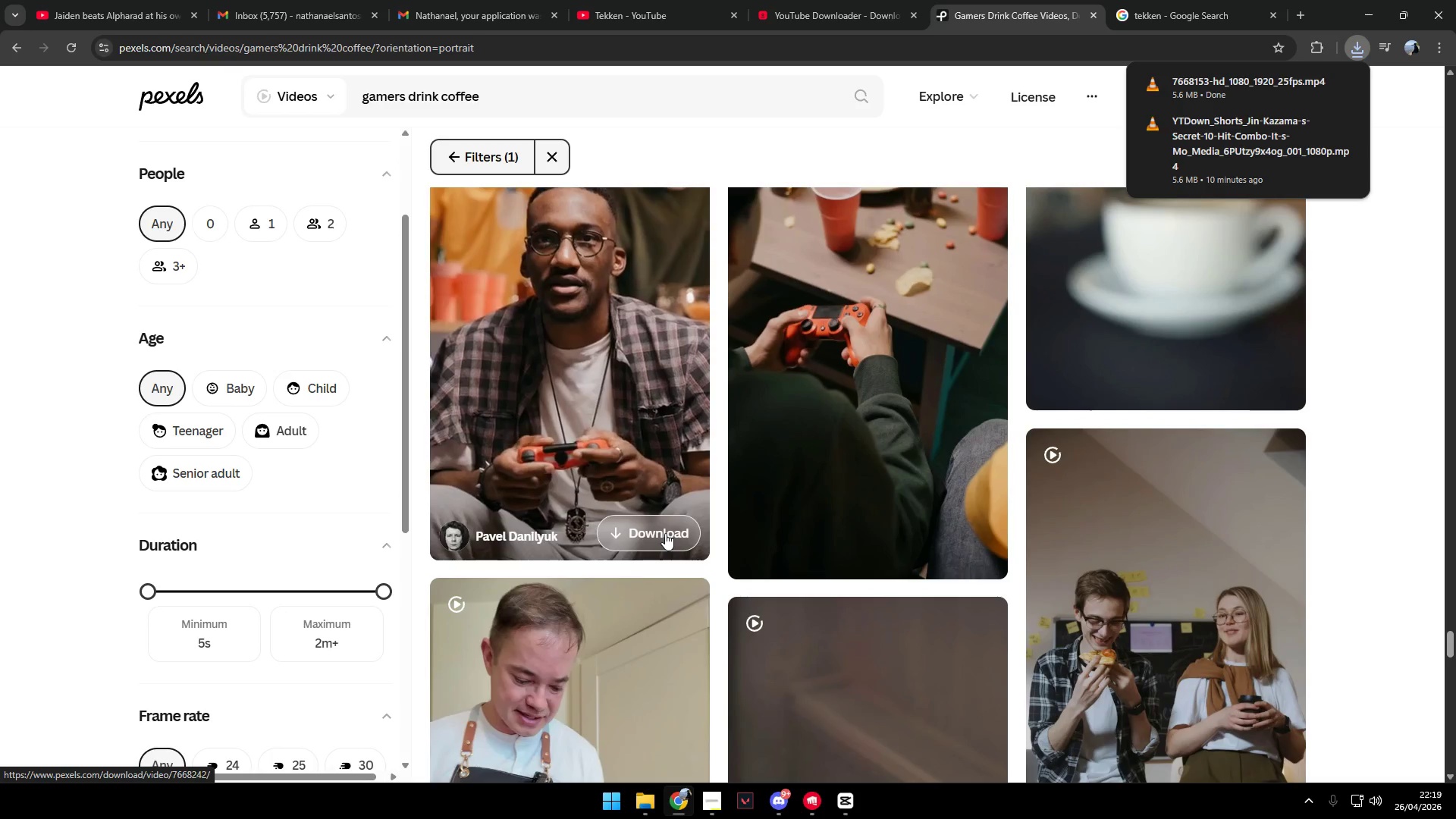 
left_click([666, 533])
 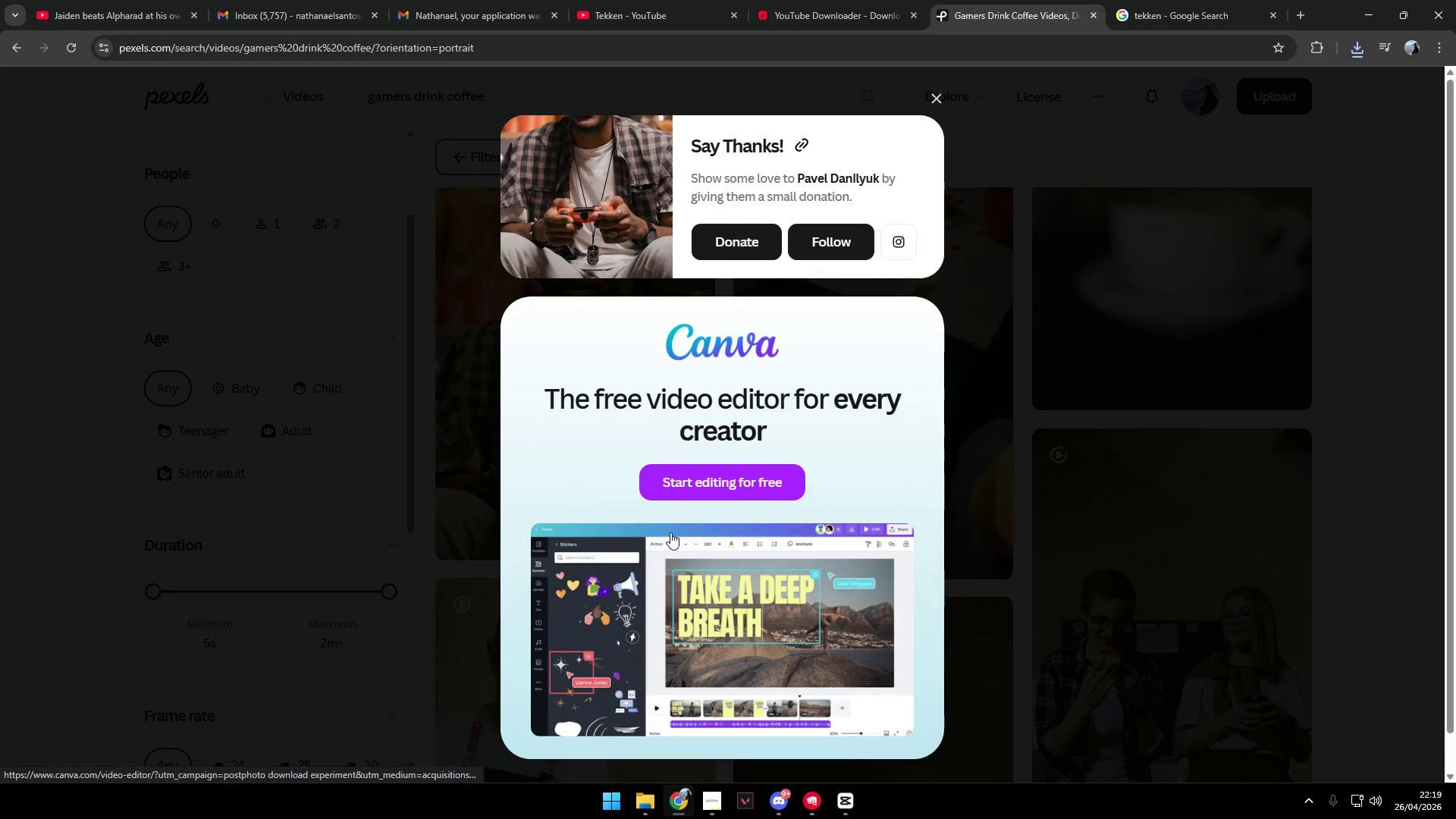 
left_click([1247, 585])
 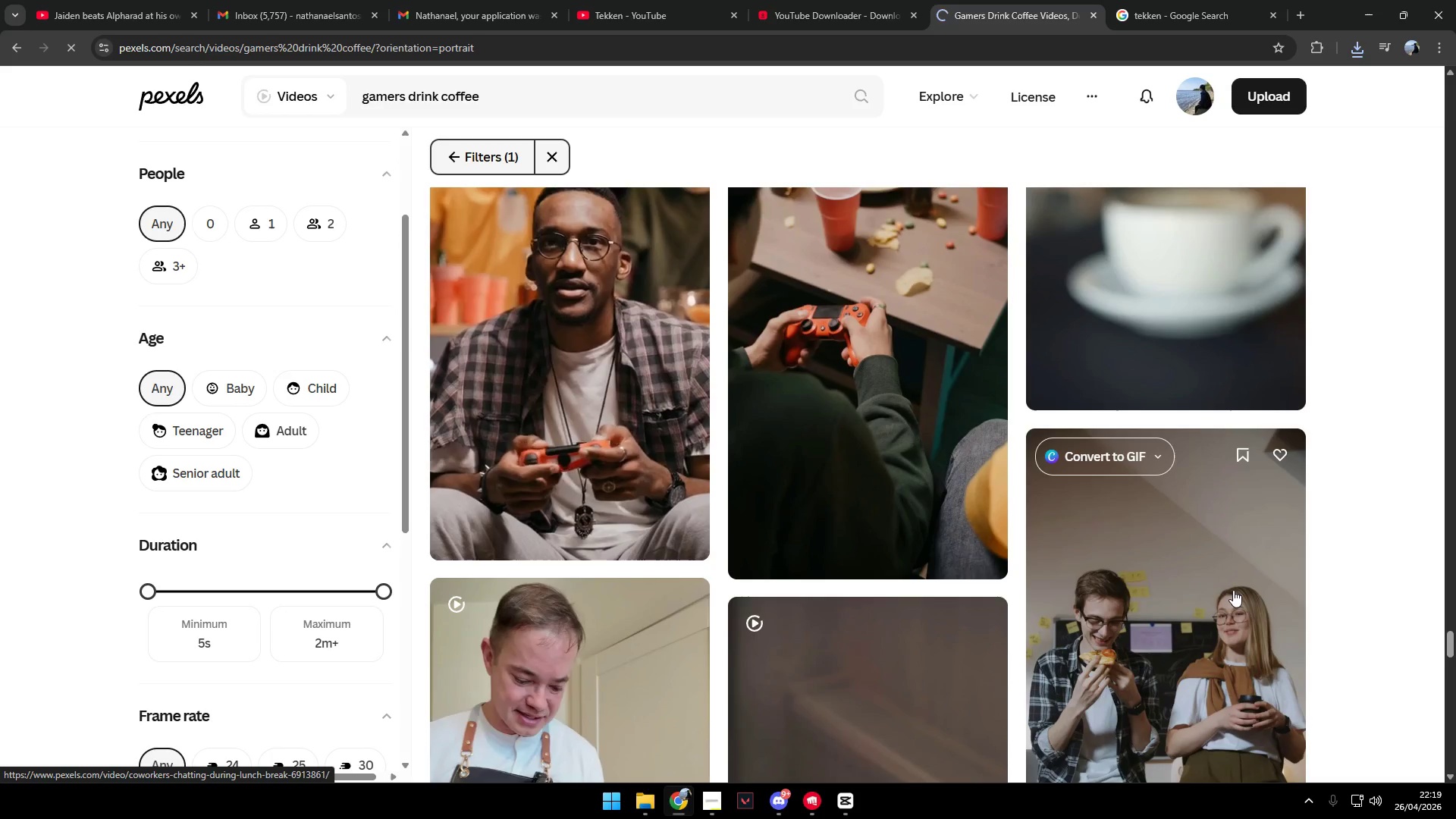 
scroll: coordinate [629, 491], scroll_direction: down, amount: 21.0
 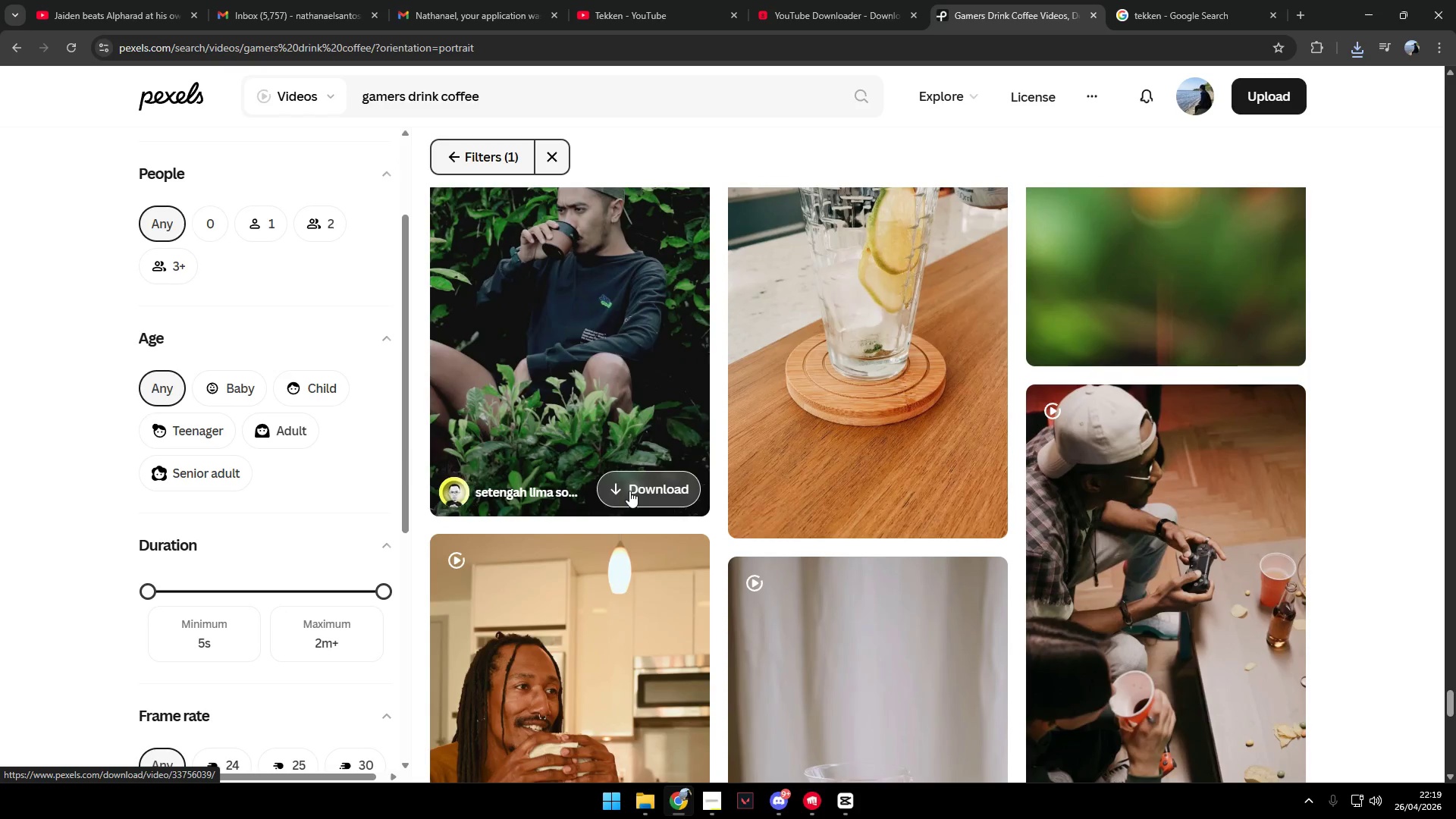 
scroll: coordinate [635, 488], scroll_direction: down, amount: 23.0
 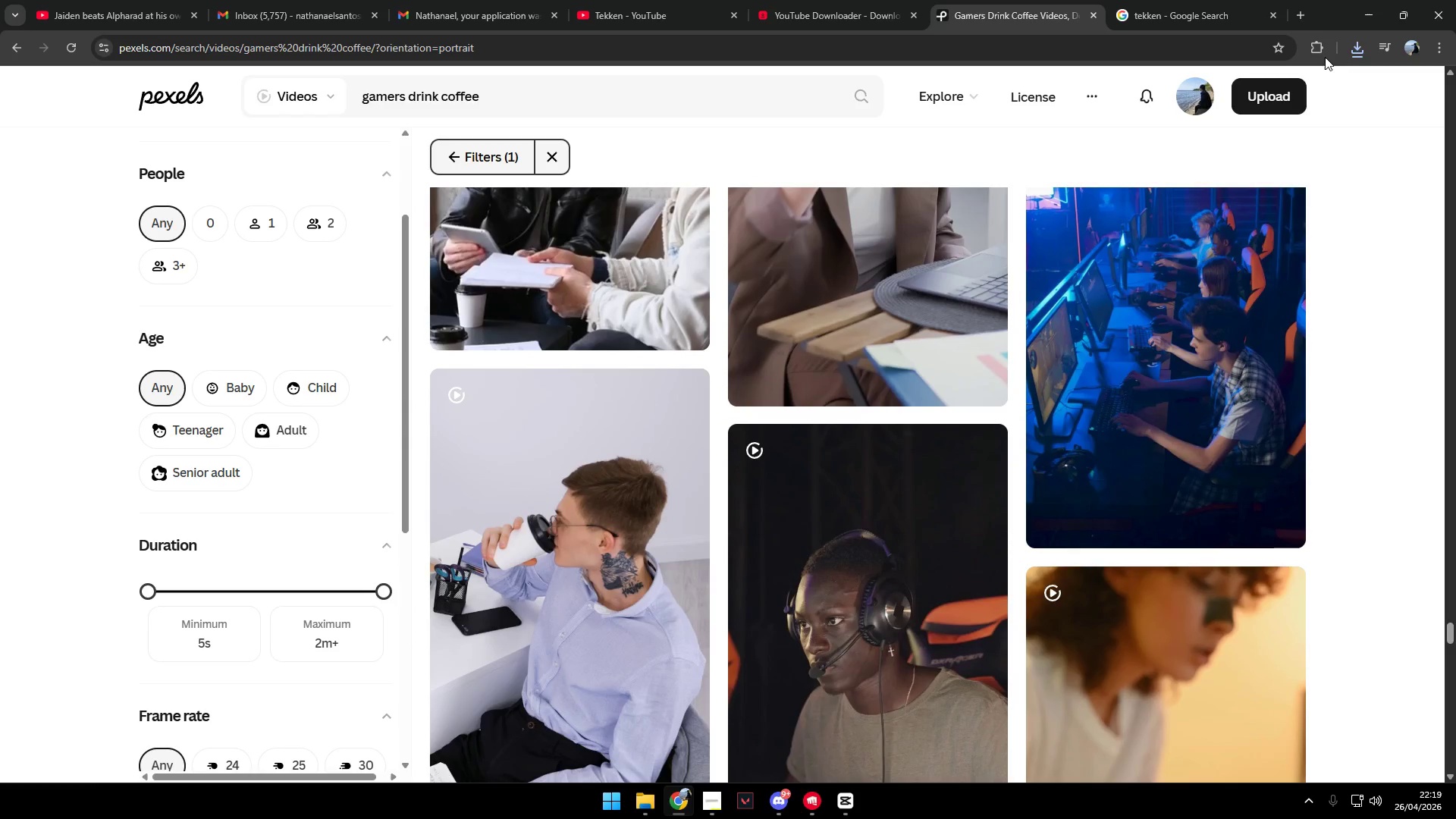 
left_click([1241, 16])
 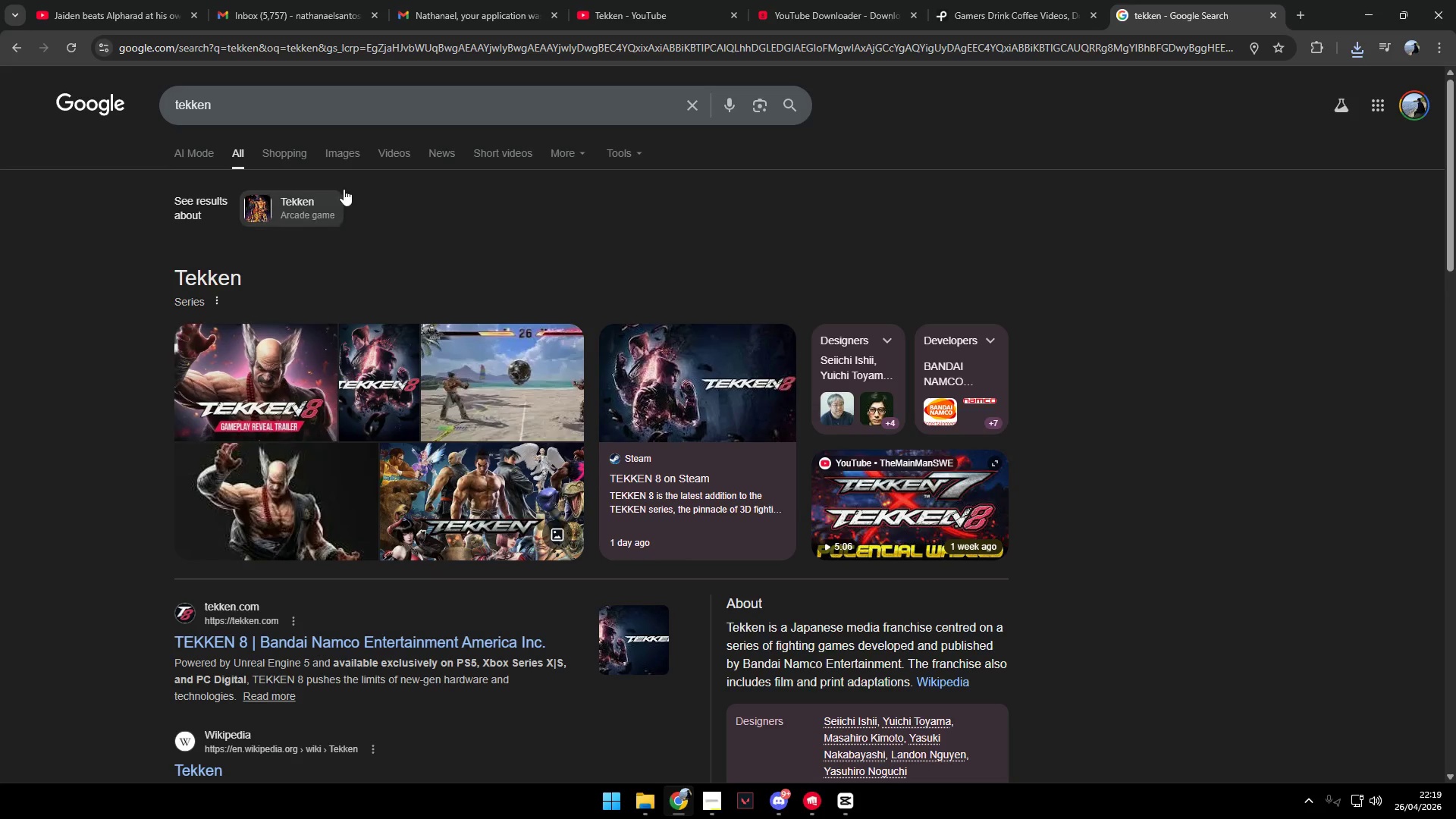 
left_click_drag(start_coordinate=[312, 107], to_coordinate=[108, 102])
 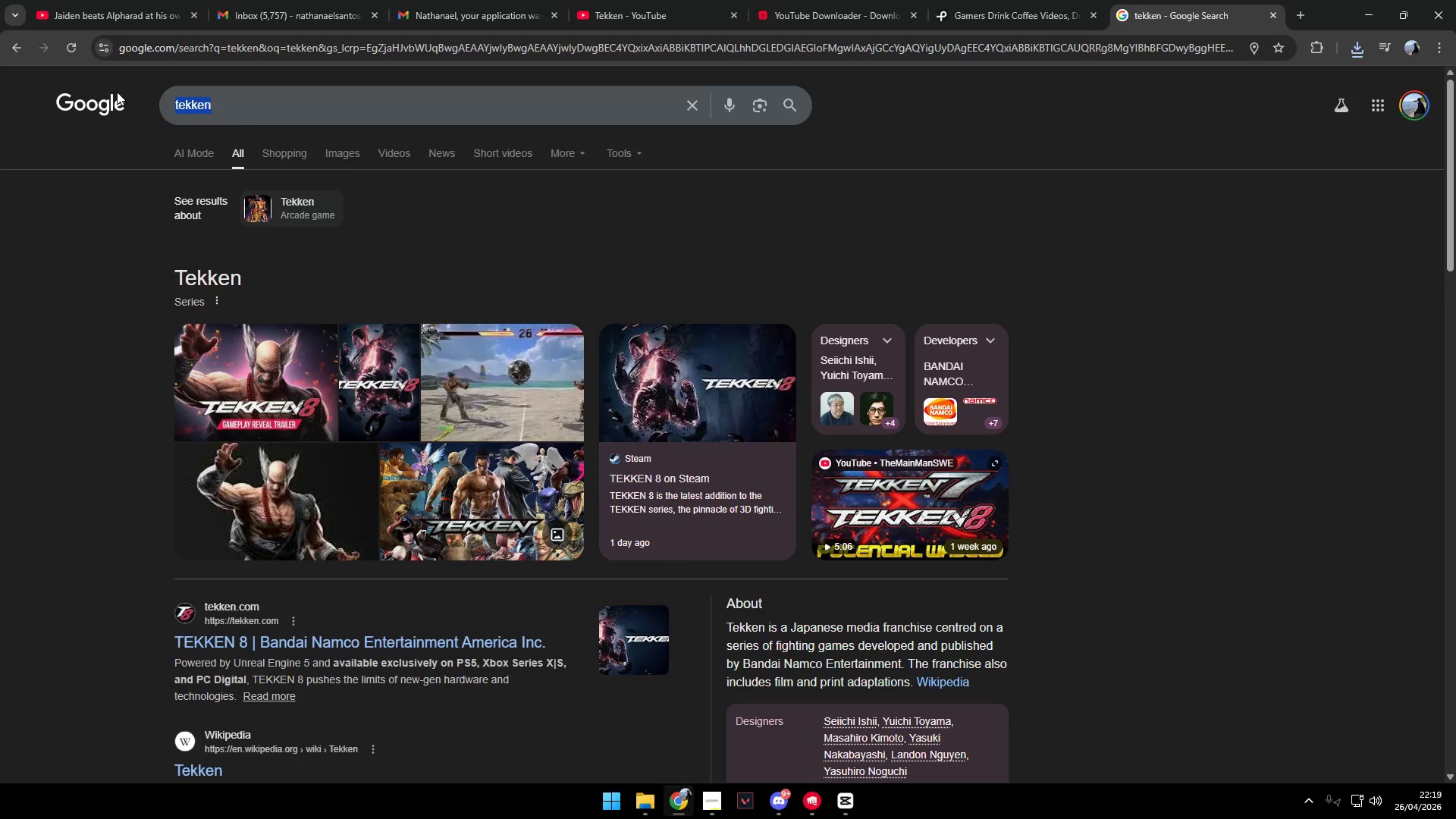 
type(gammers drink coffee stok)
key(Backspace)
type(ck goo)
key(Backspace)
key(Backspace)
type(f)
key(Backspace)
key(Backspace)
type(footage)
 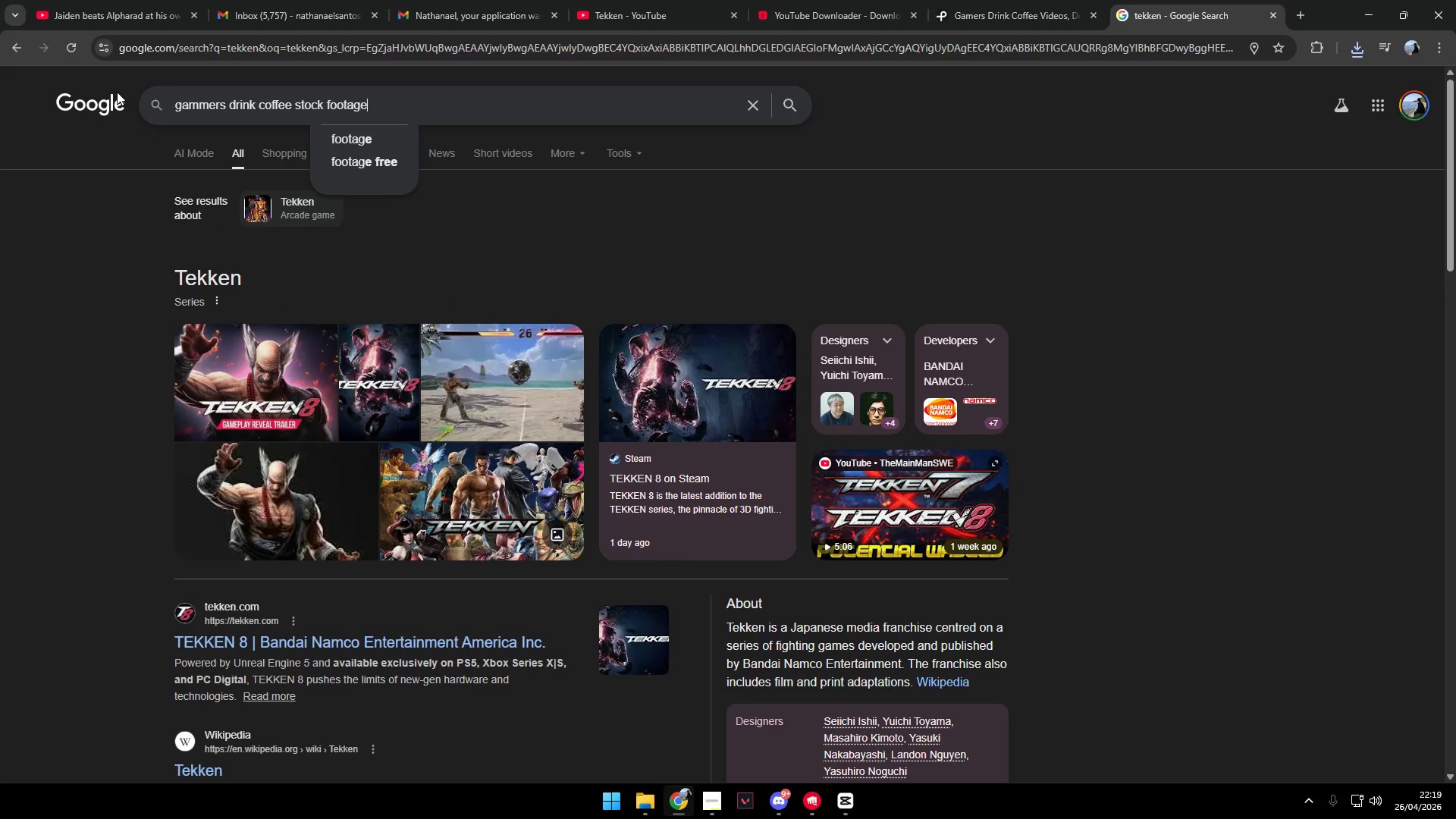 
key(Enter)
 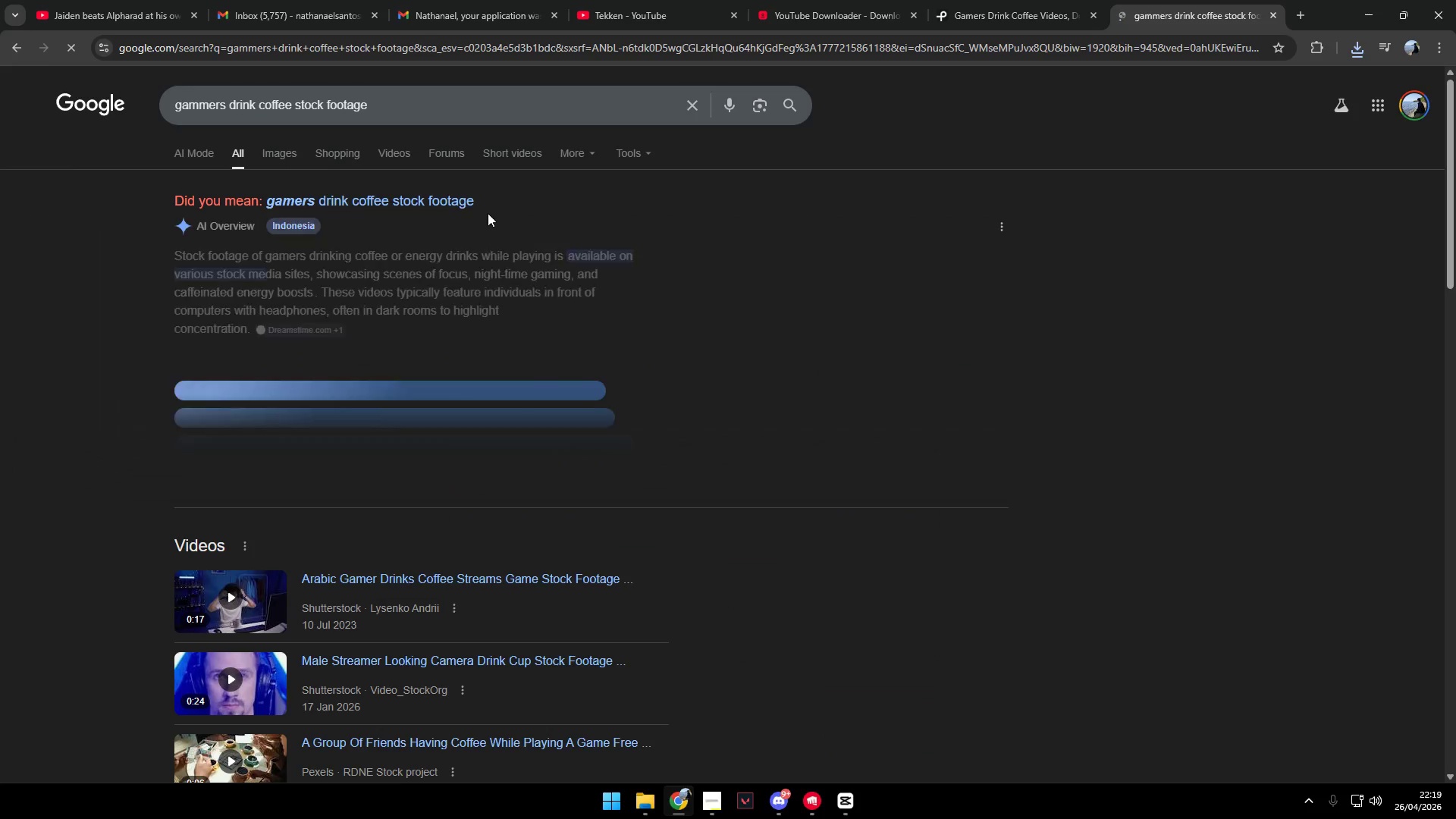 
left_click([472, 205])
 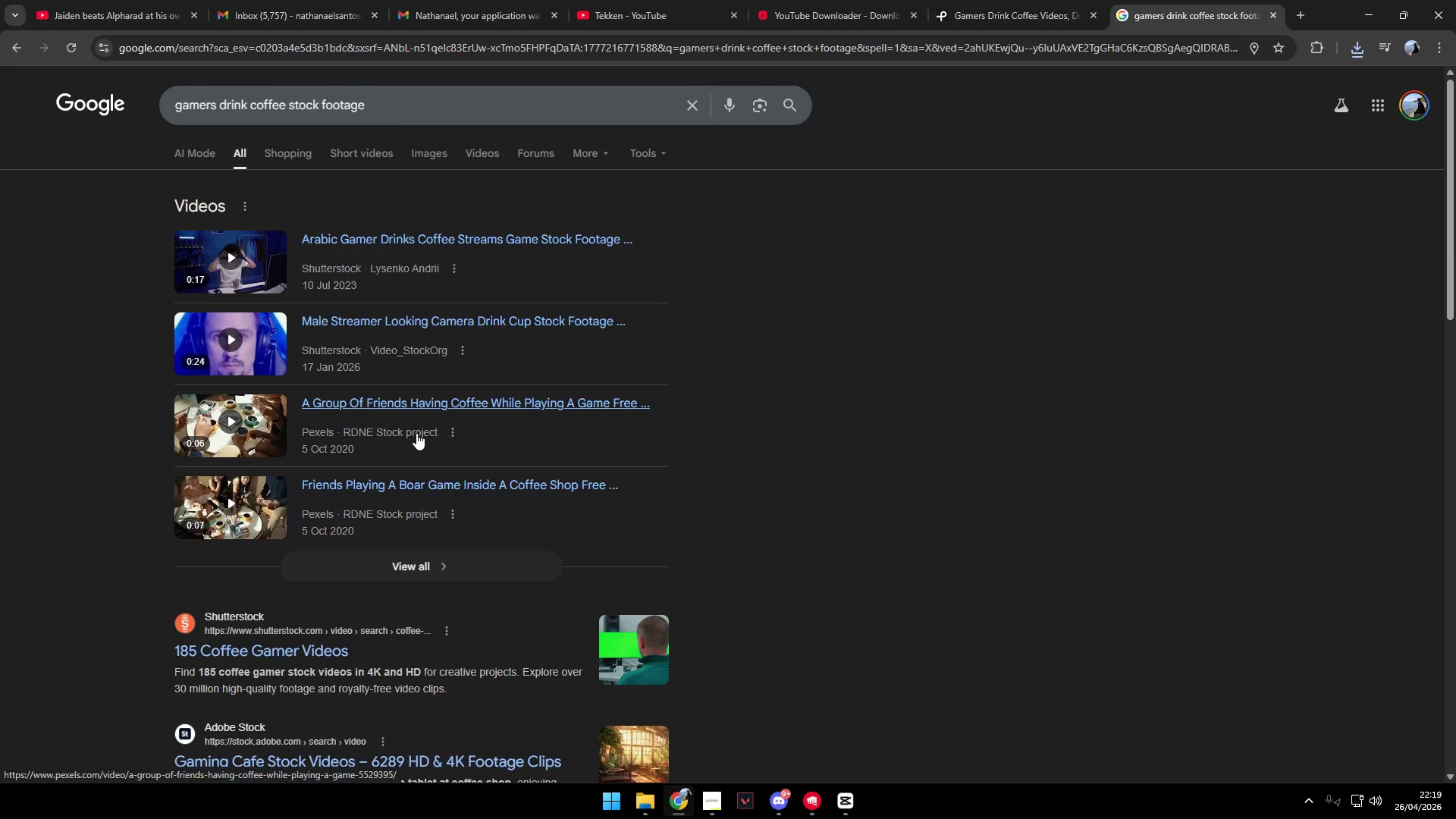 
scroll: coordinate [362, 544], scroll_direction: down, amount: 7.0
 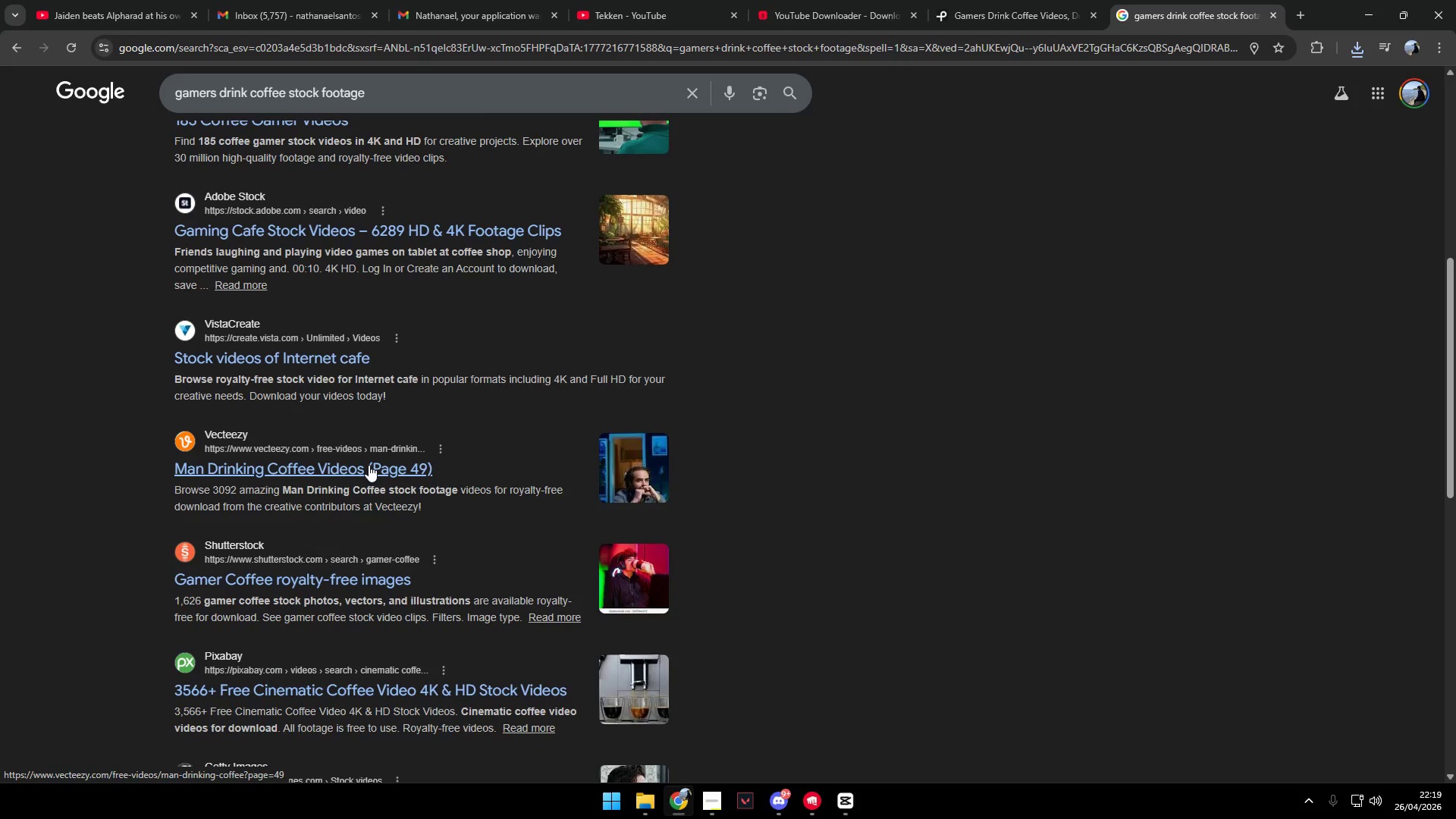 
right_click([369, 465])
 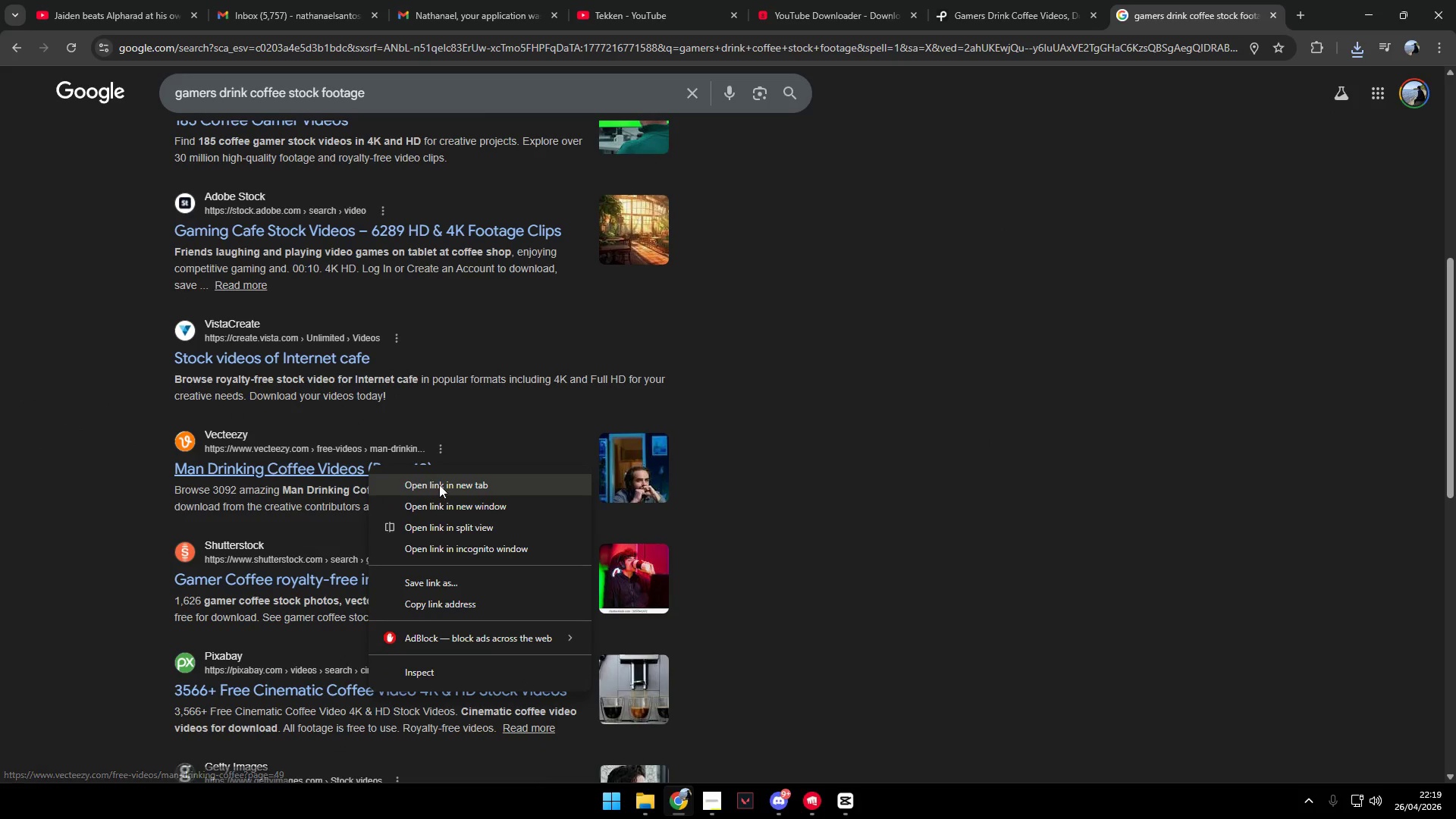 
left_click([444, 487])
 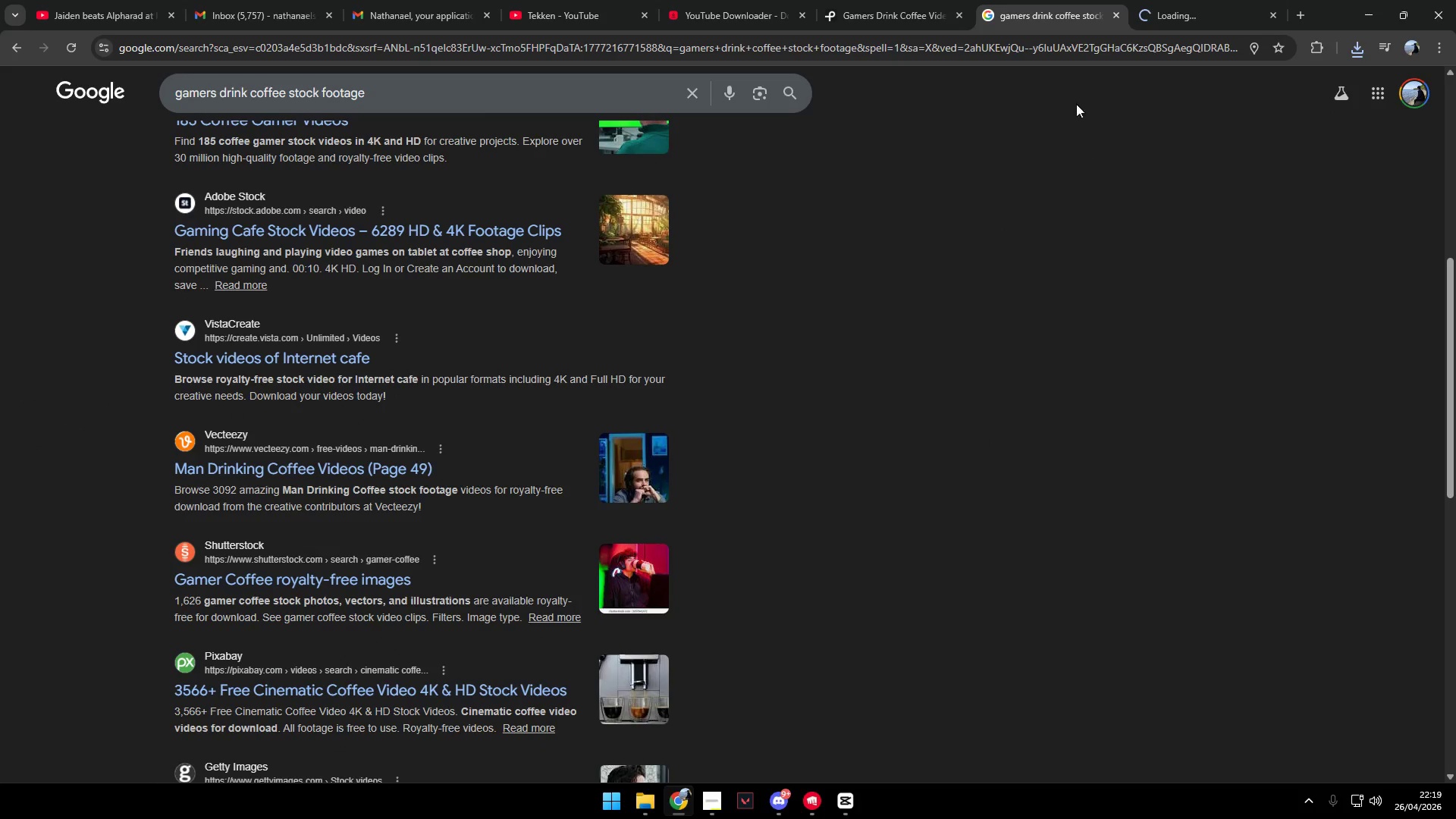 
left_click([1166, 12])
 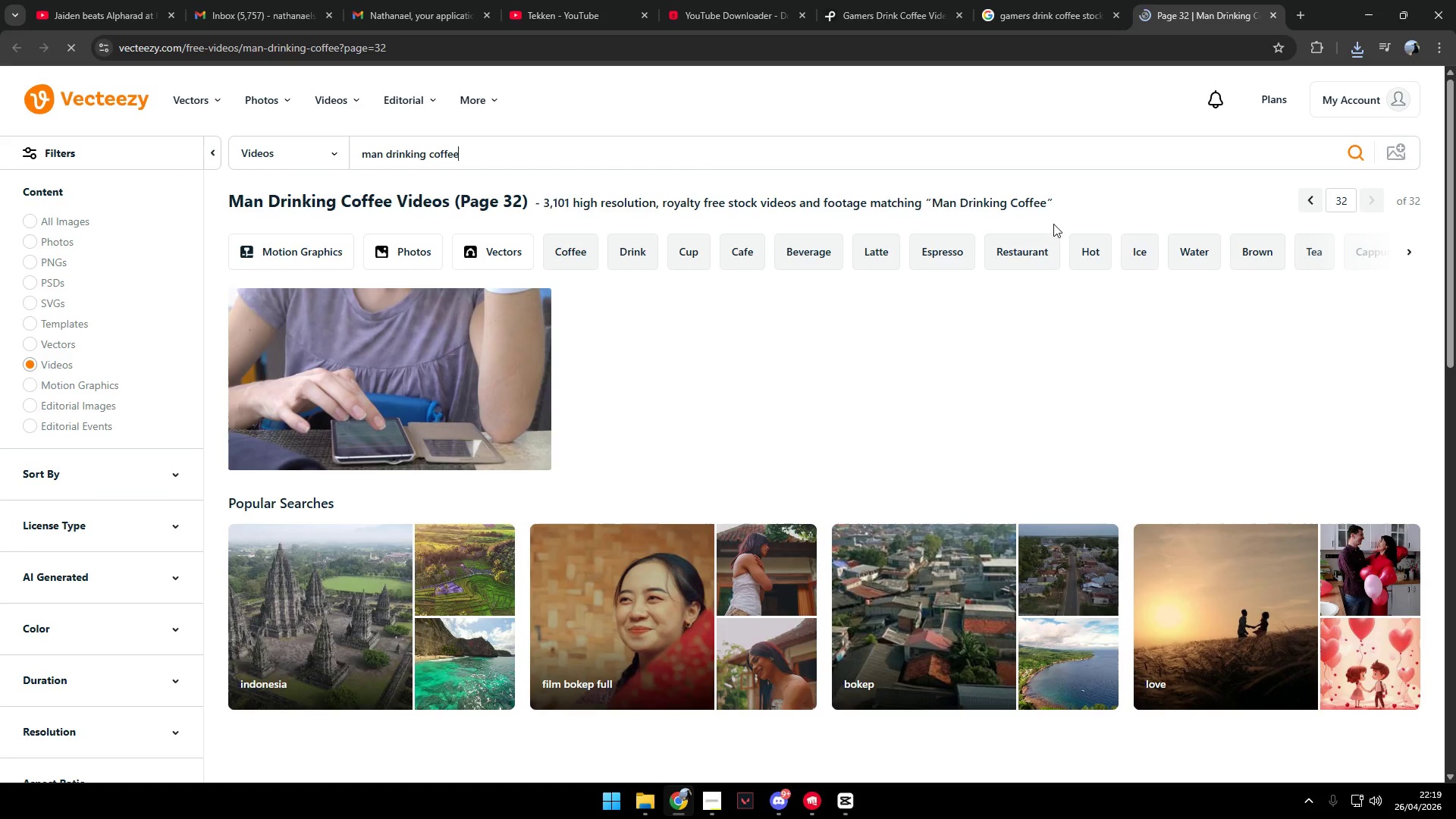 
scroll: coordinate [617, 534], scroll_direction: down, amount: 4.0
 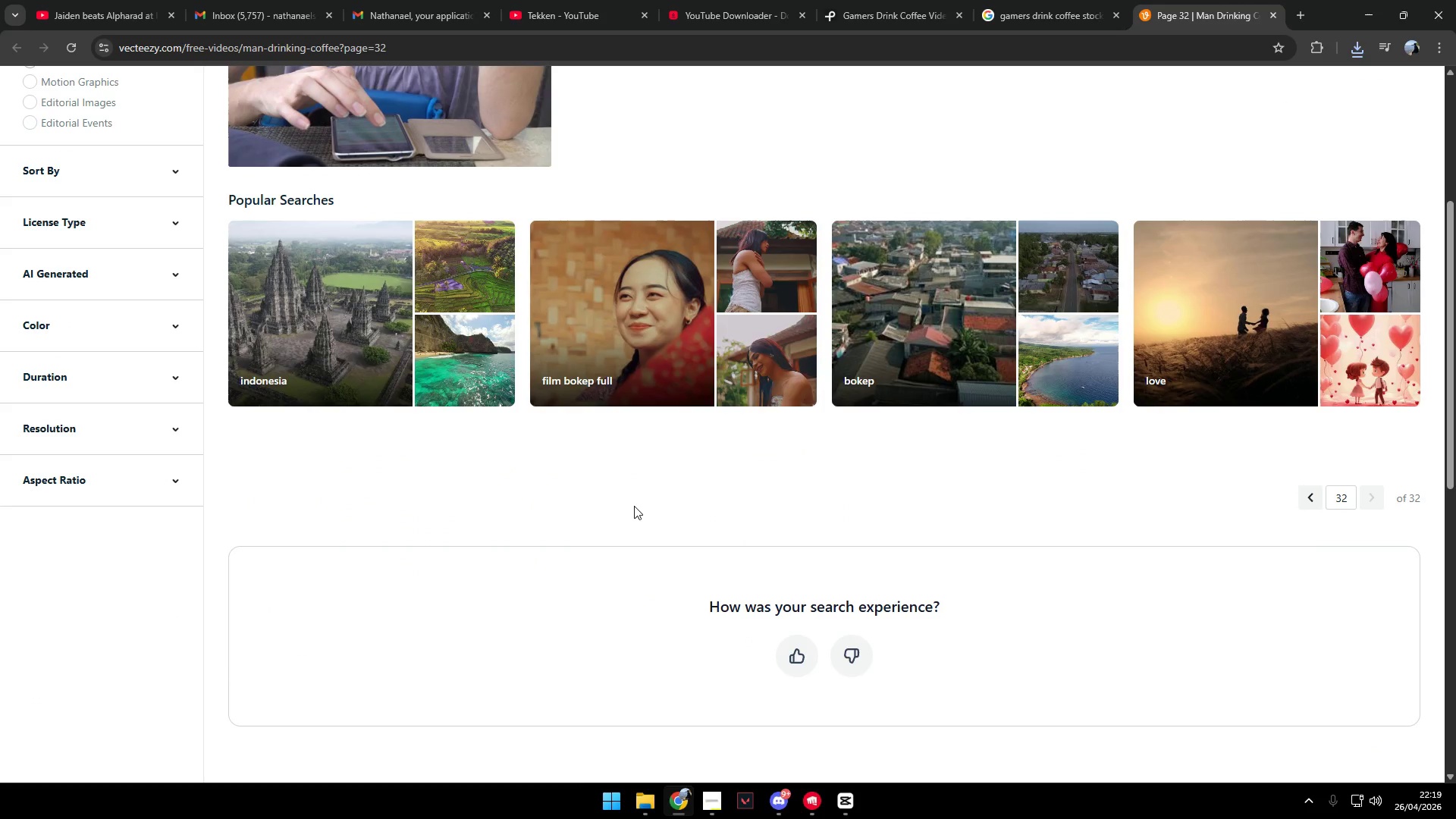 
scroll: coordinate [786, 538], scroll_direction: up, amount: 13.0
 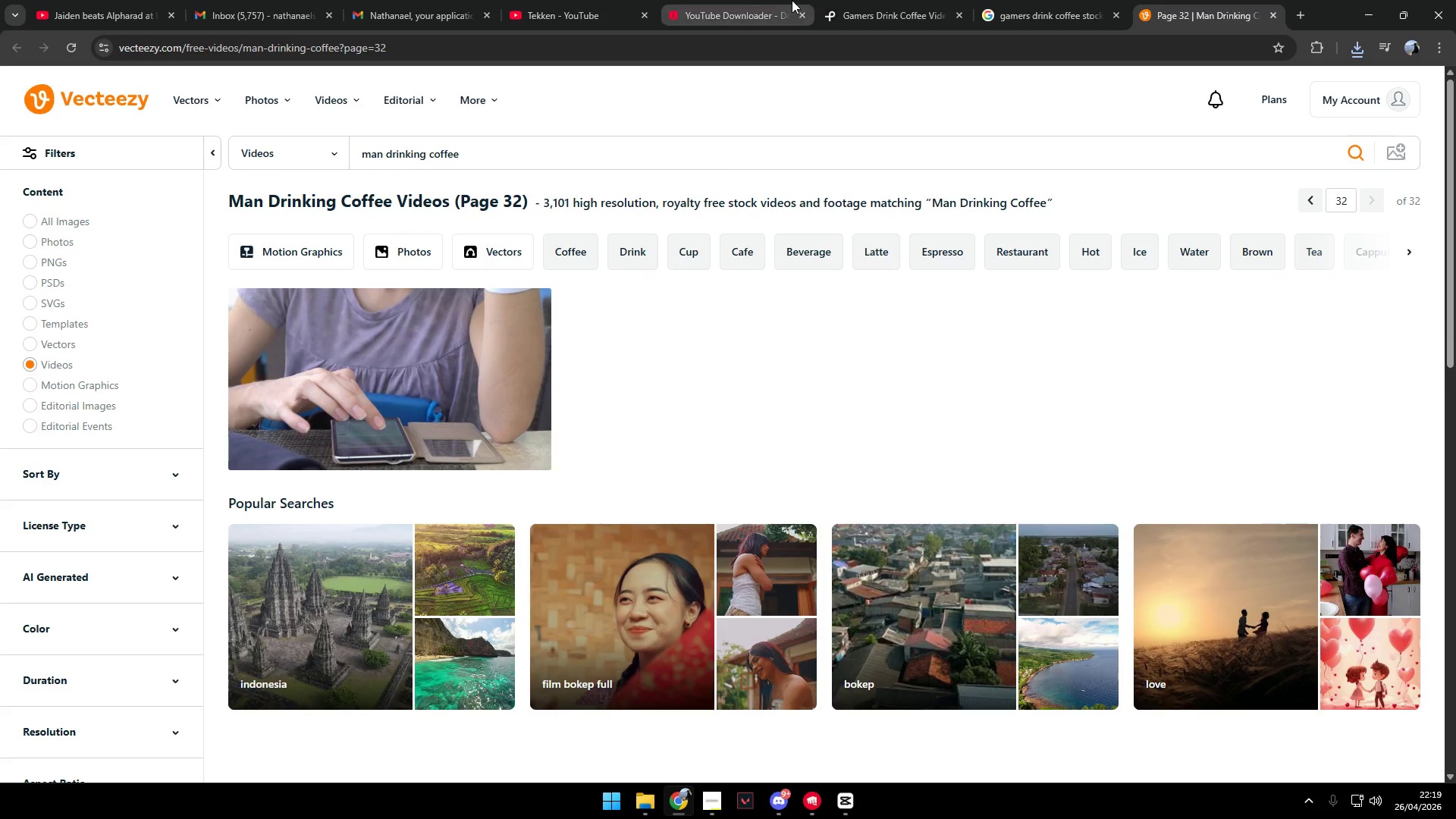 
left_click([1012, 6])
 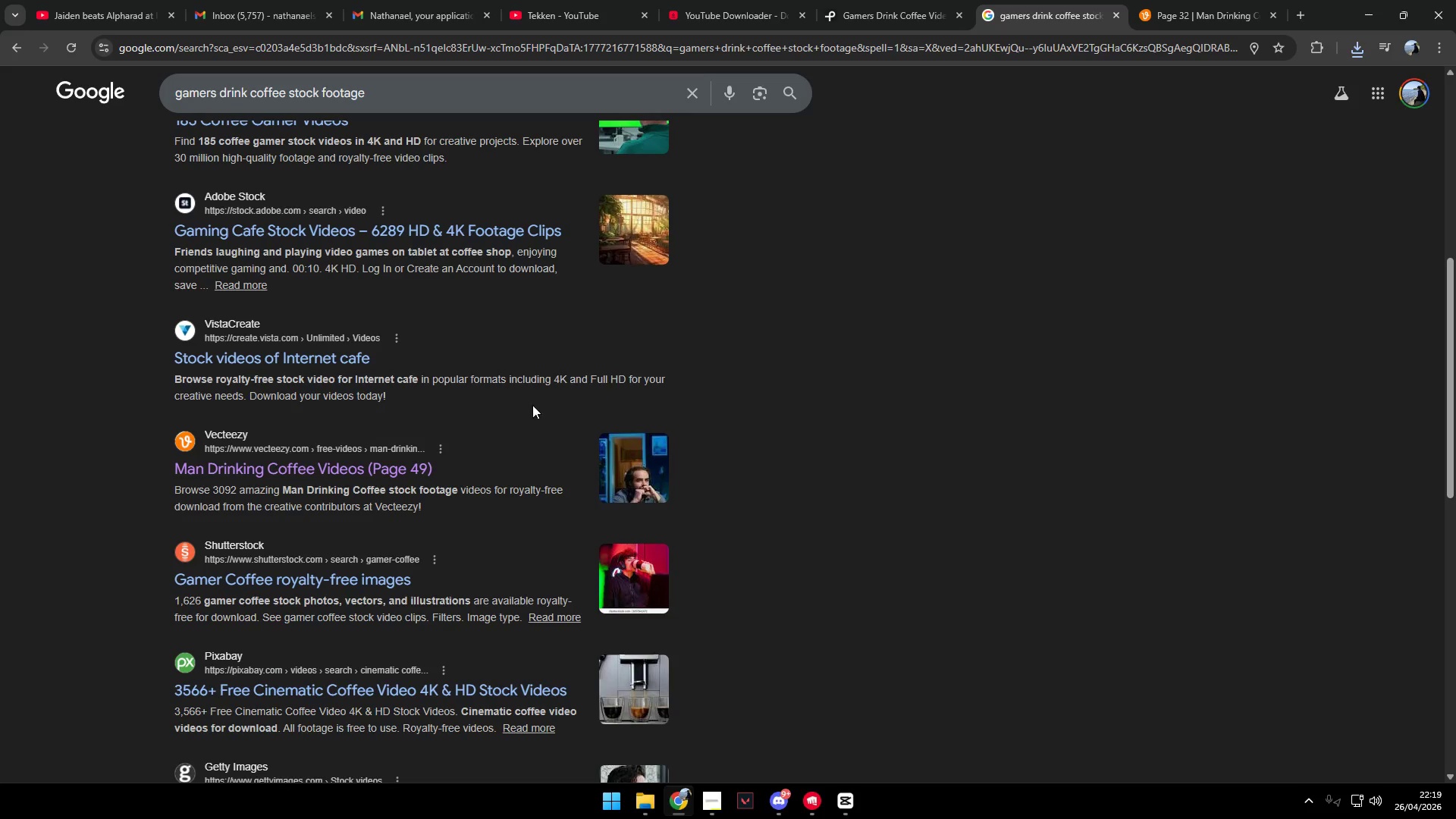 
scroll: coordinate [511, 370], scroll_direction: down, amount: 2.0
 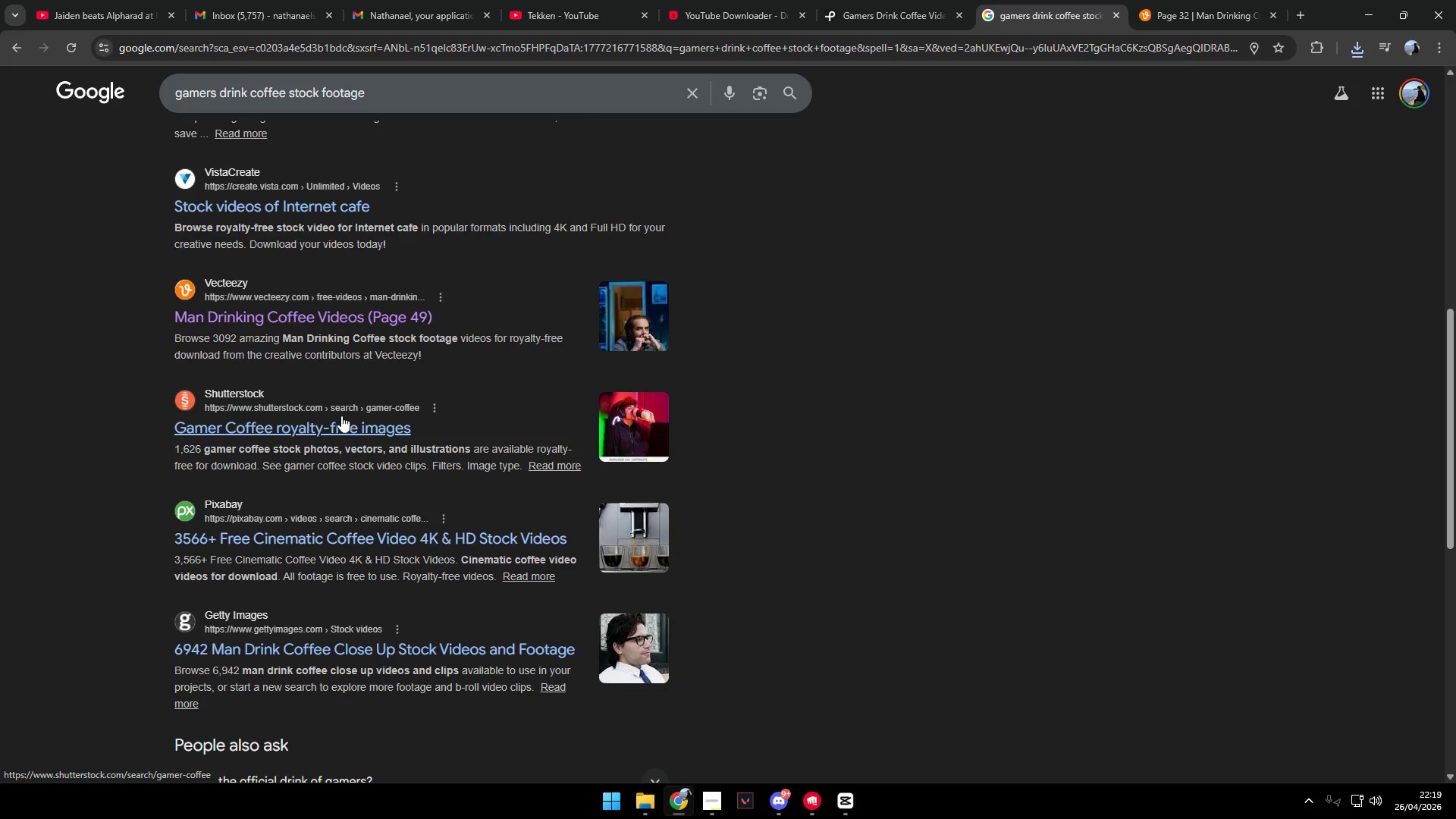 
right_click([340, 420])
 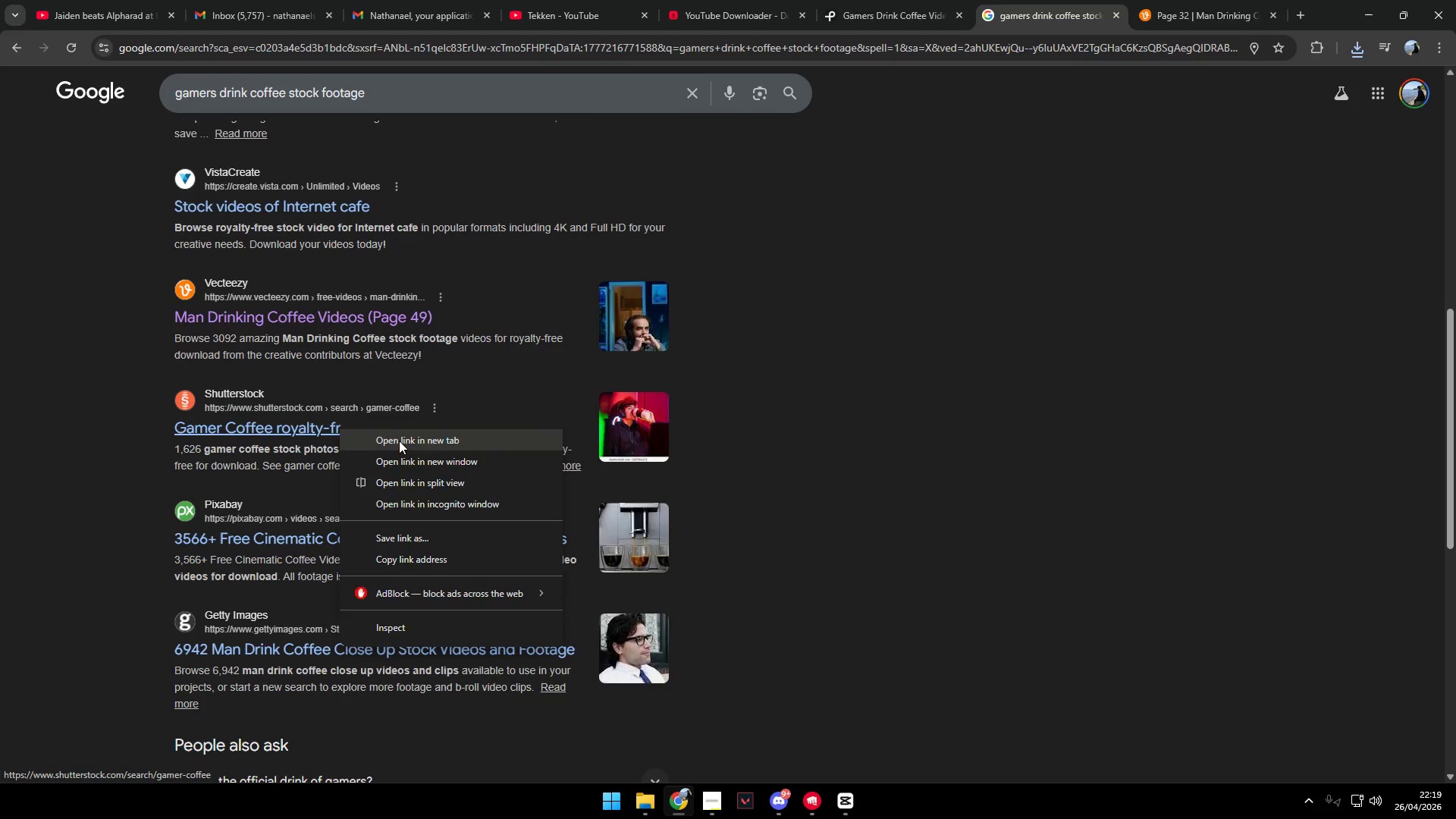 
left_click([400, 441])
 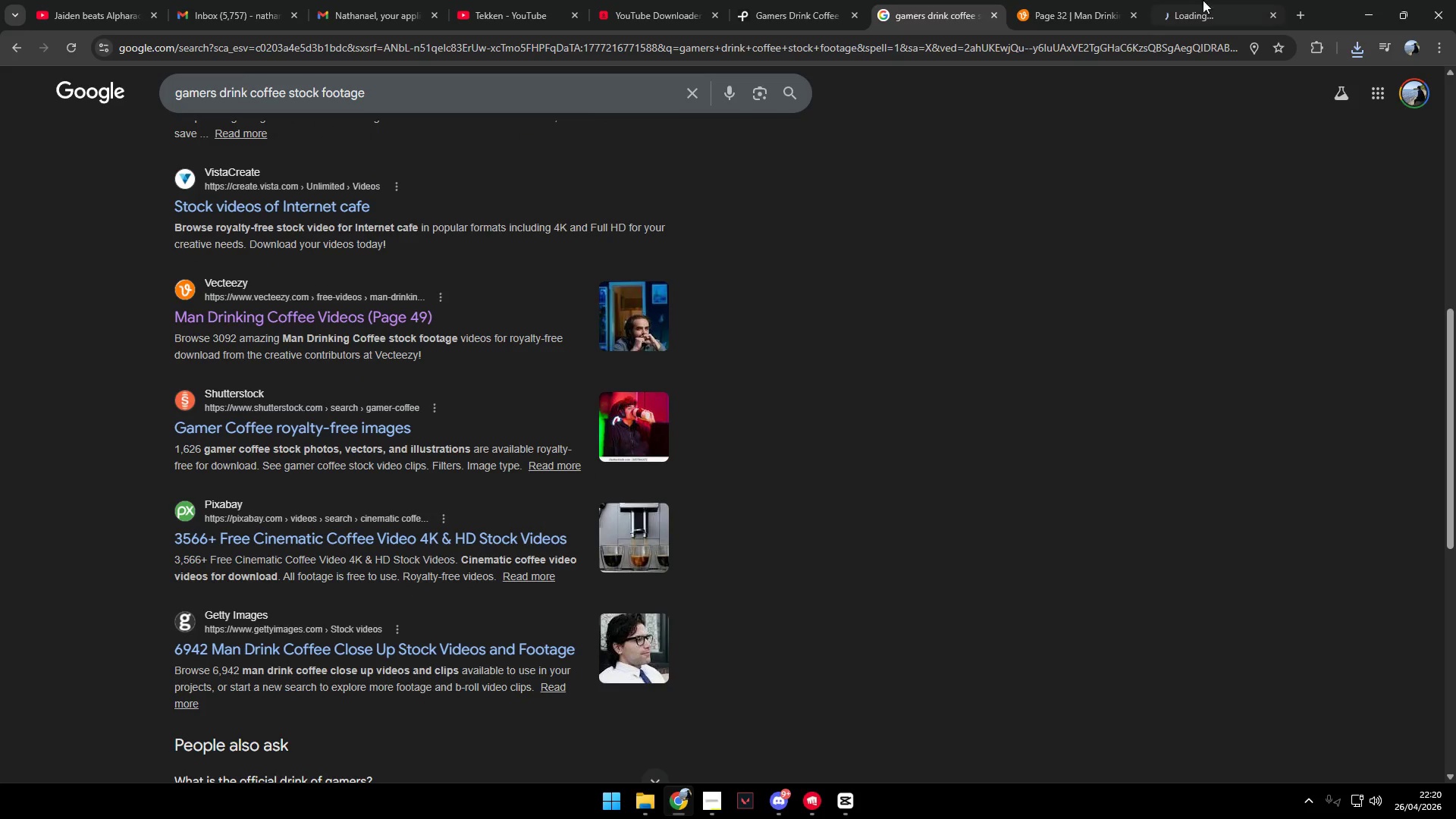 
left_click([1216, 0])
 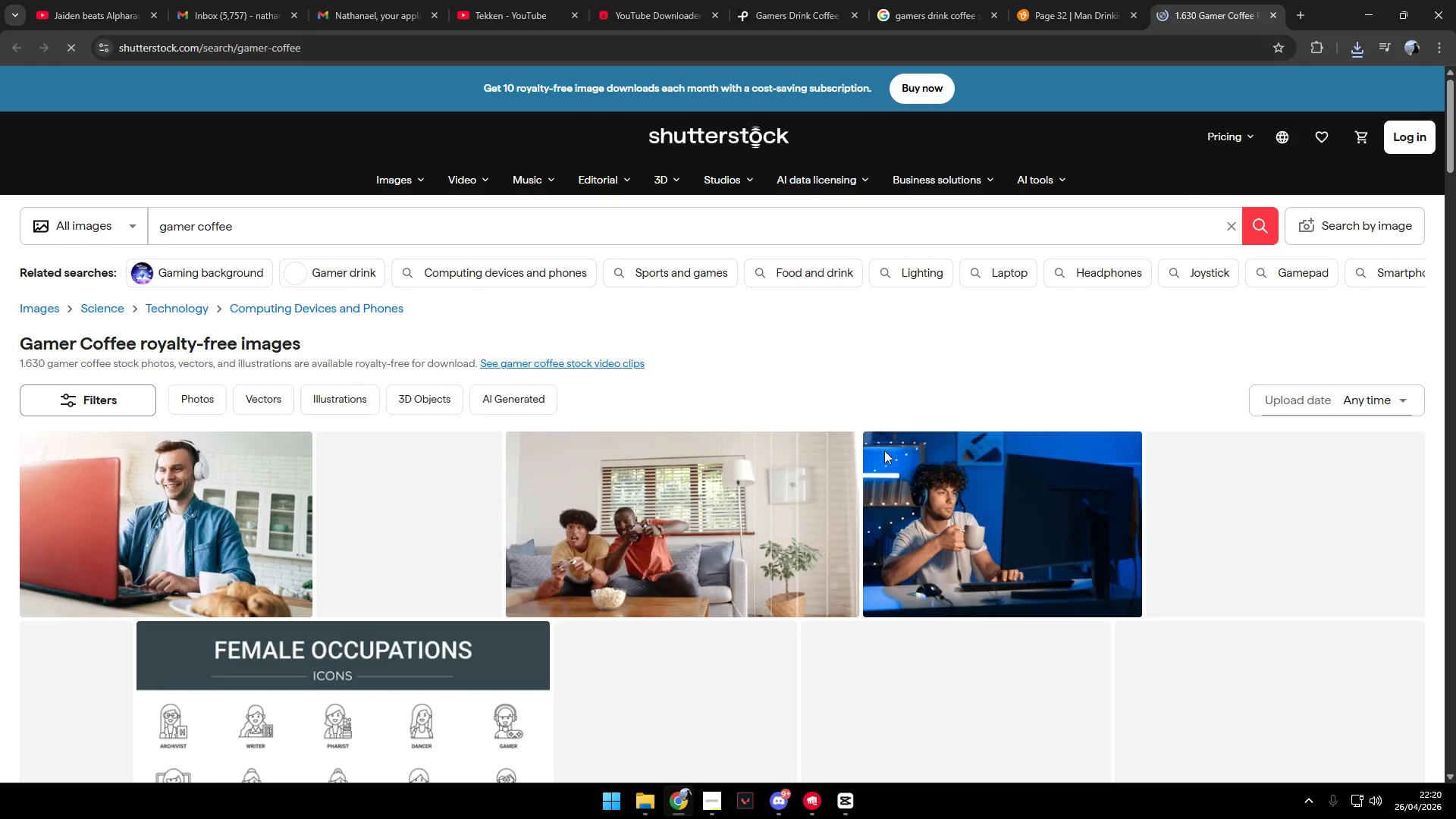 
scroll: coordinate [953, 418], scroll_direction: down, amount: 11.0
 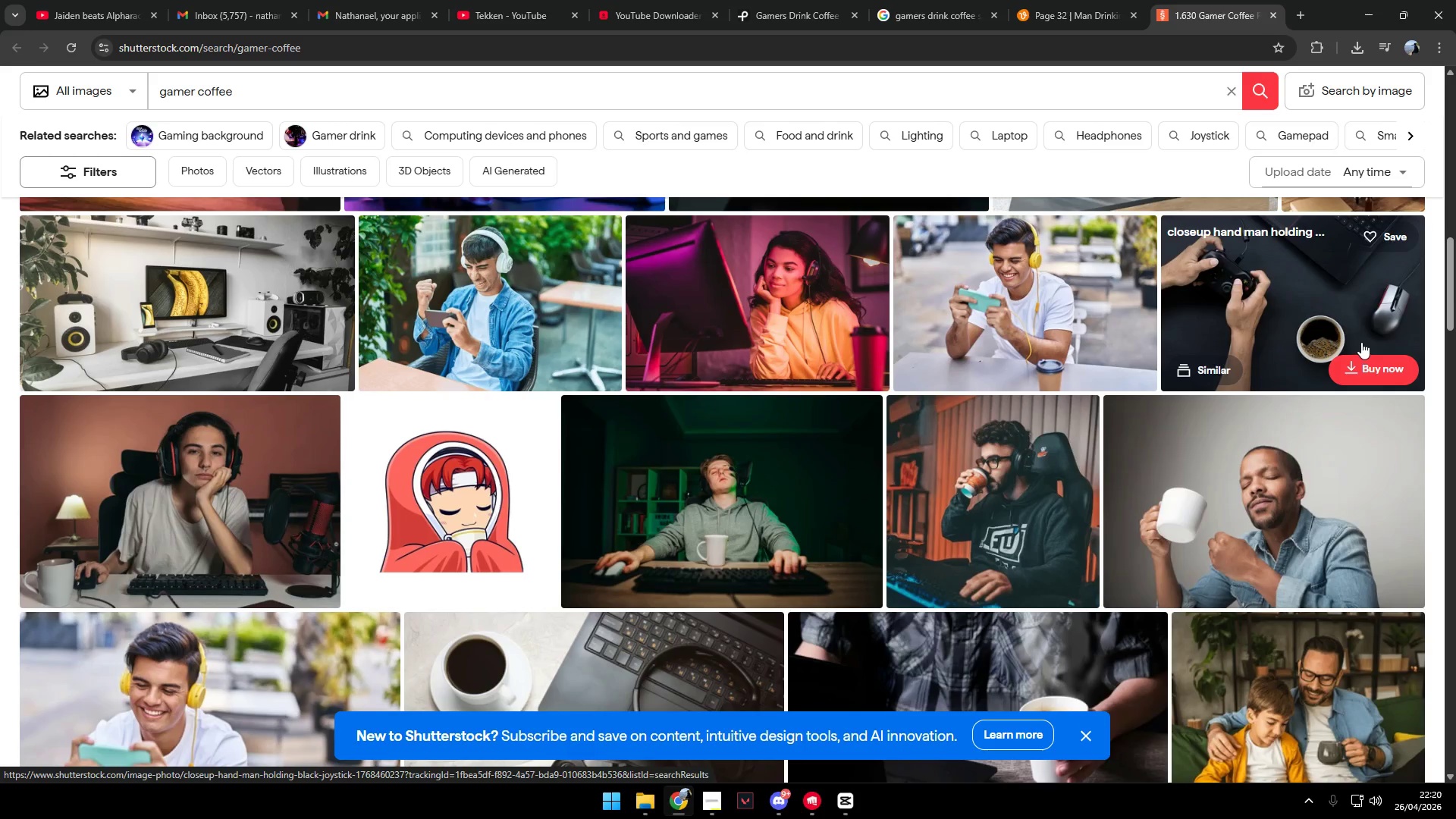 
left_click_drag(start_coordinate=[231, 130], to_coordinate=[209, 122])
 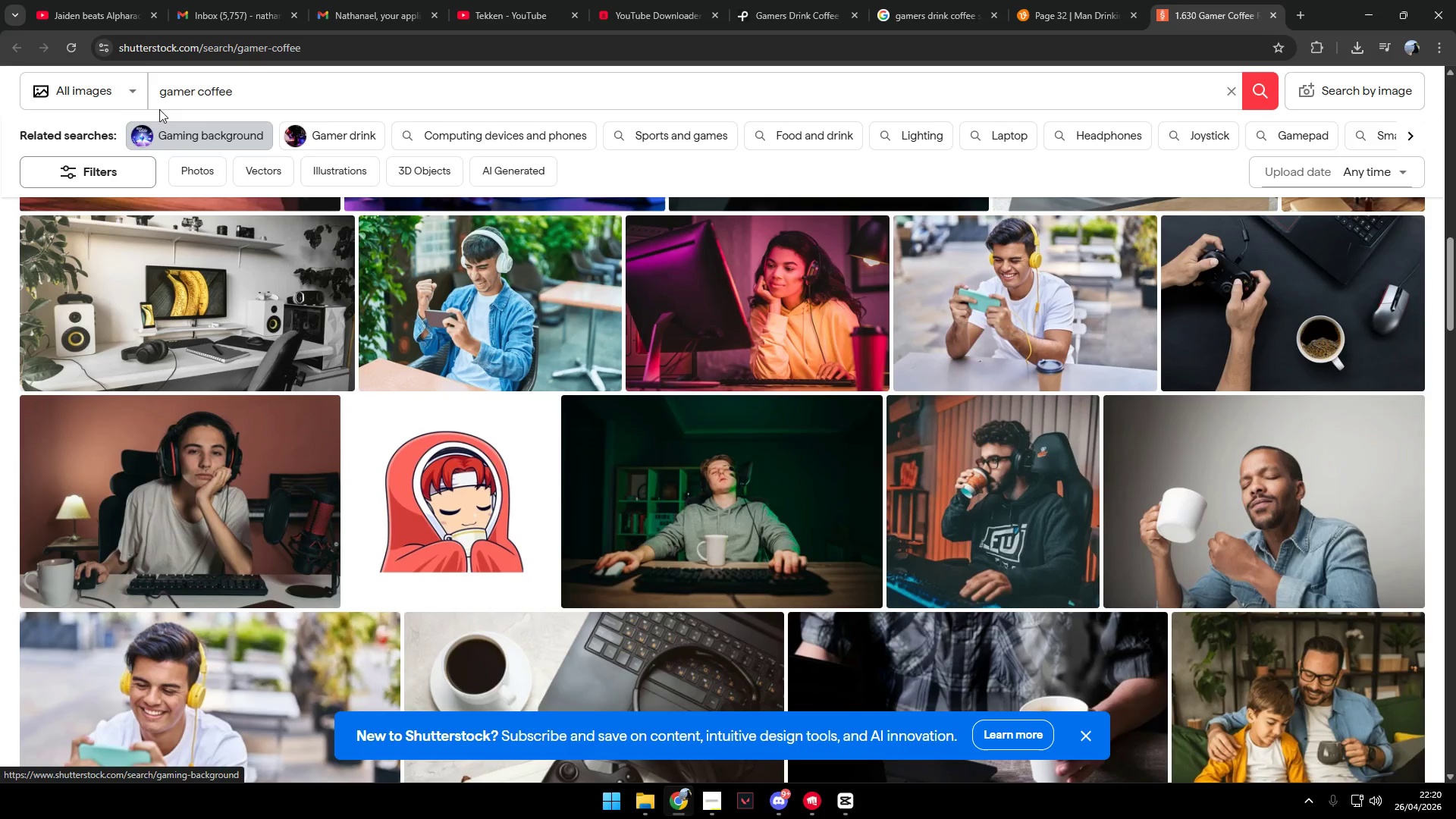 
left_click([123, 89])
 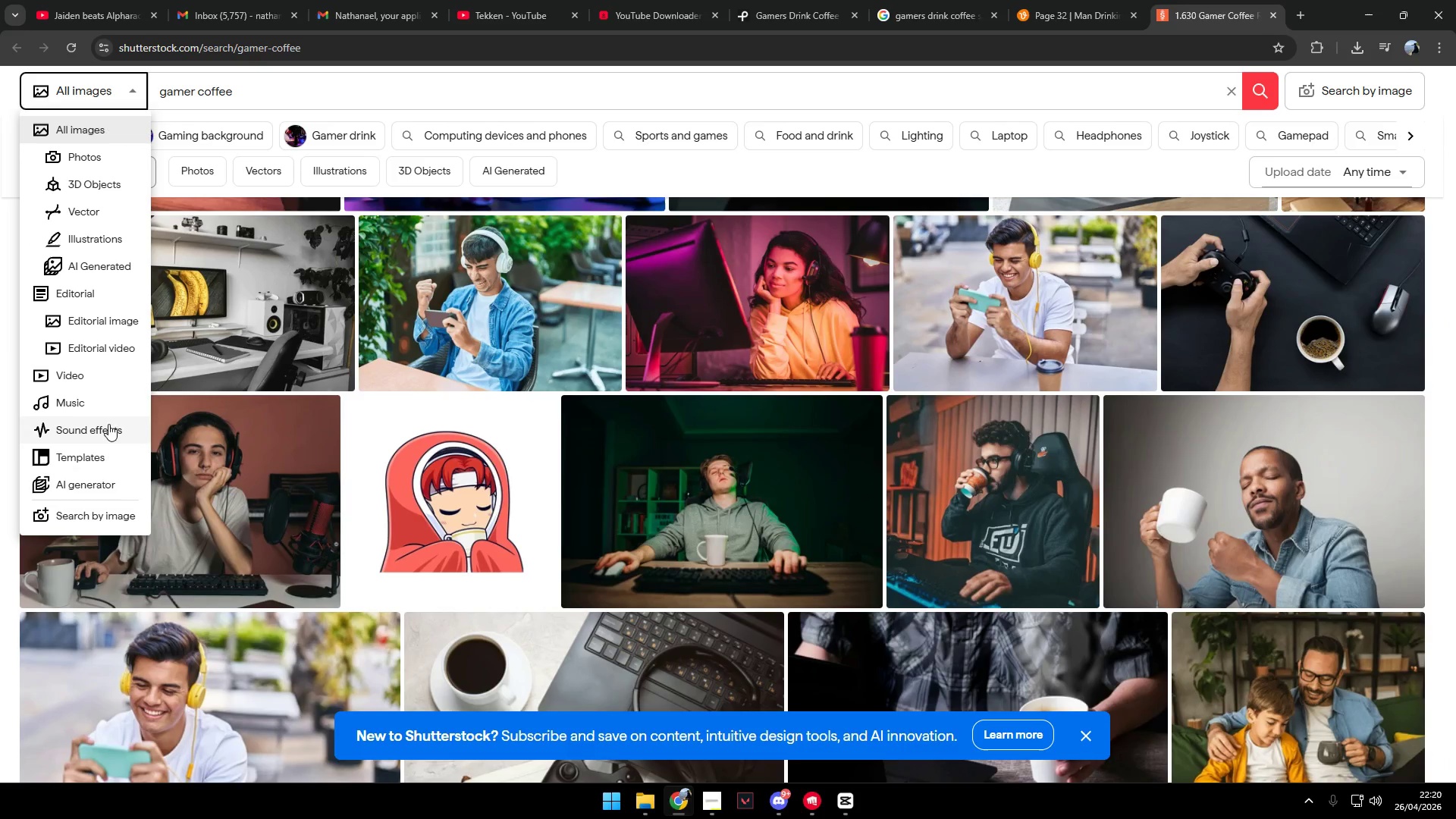 
left_click([101, 369])
 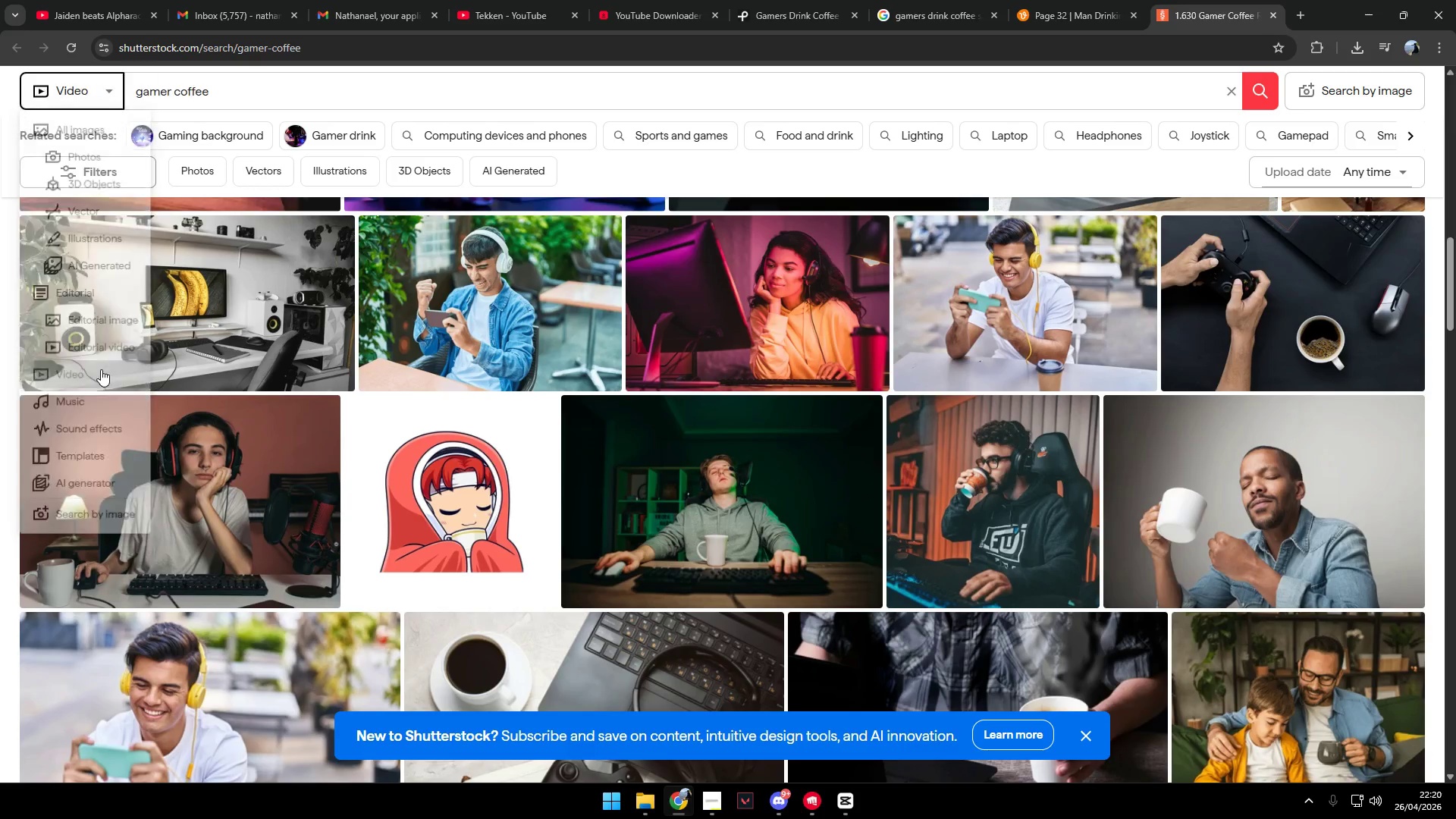 
mouse_move([117, 356])
 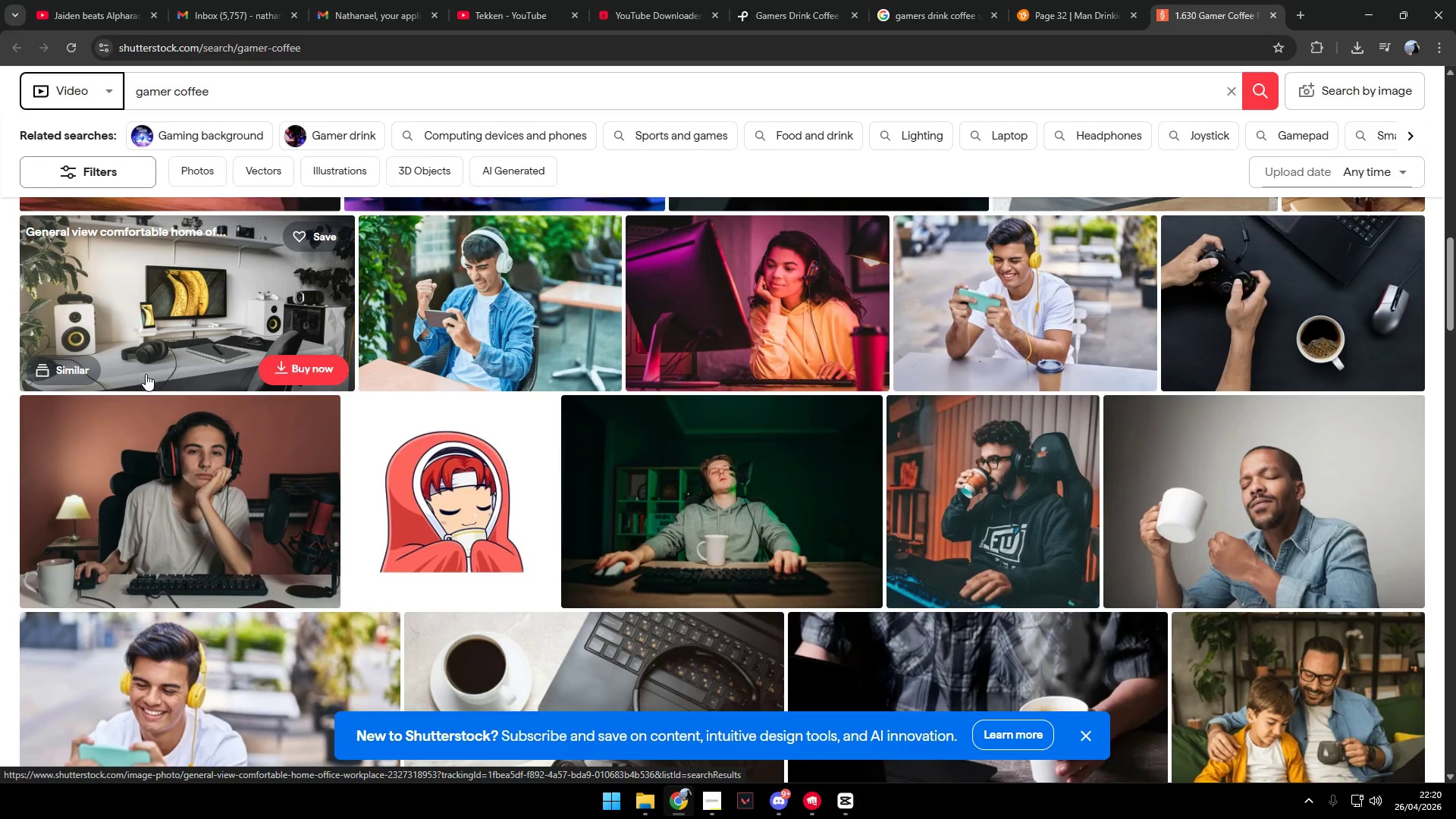 
scroll: coordinate [171, 394], scroll_direction: down, amount: 18.0
 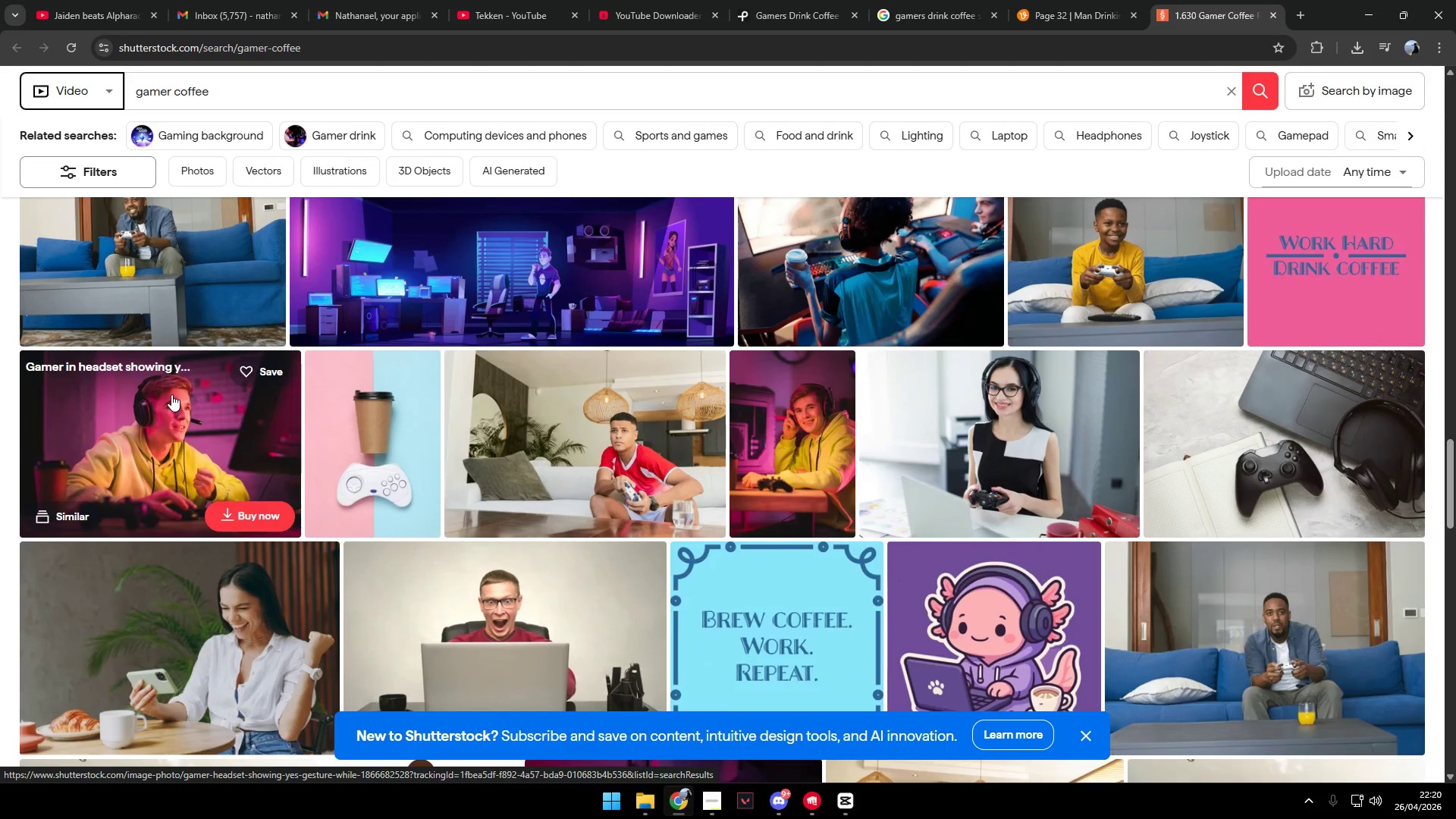 
scroll: coordinate [171, 394], scroll_direction: down, amount: 2.0
 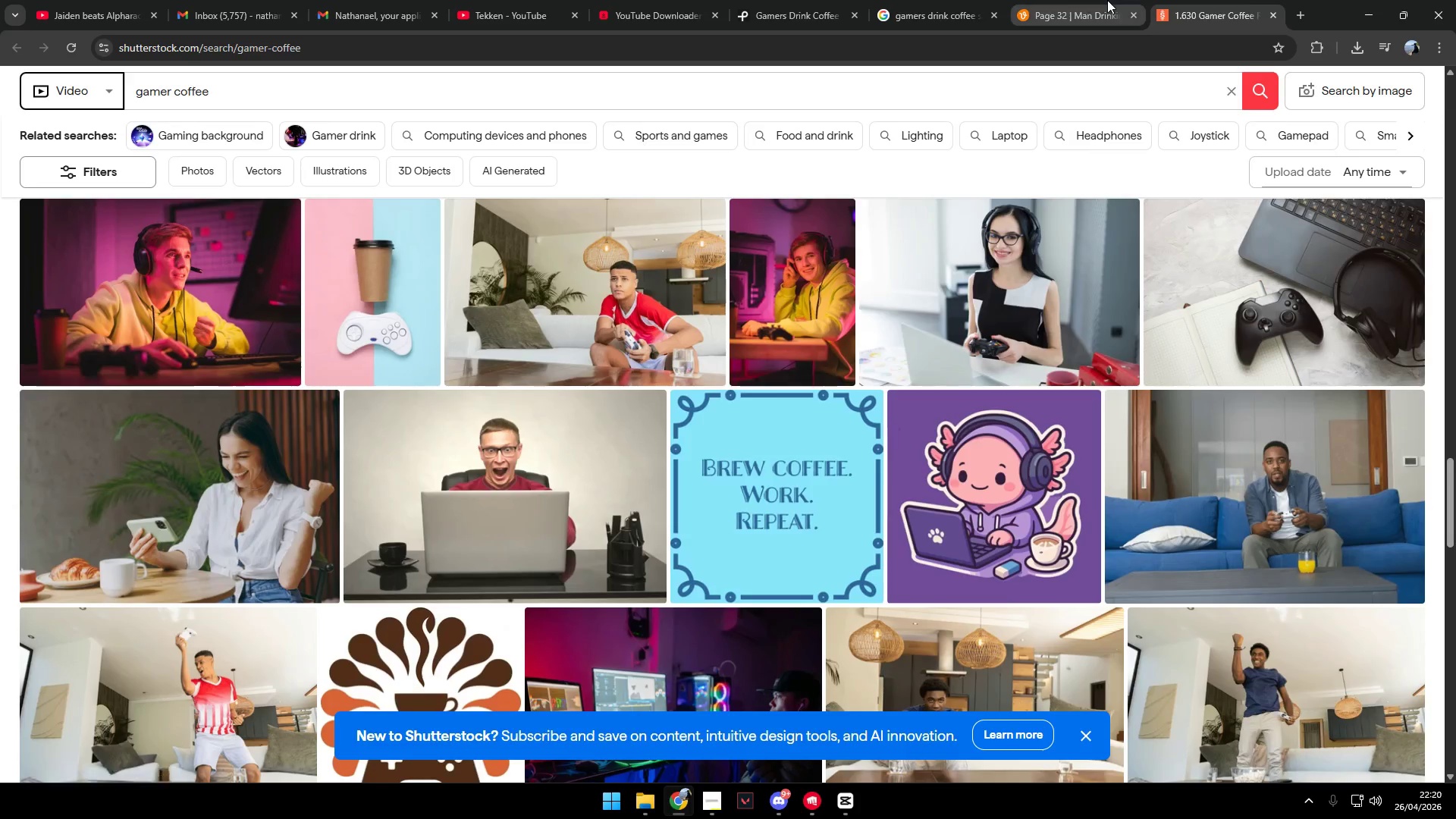 
double_click([950, 0])
 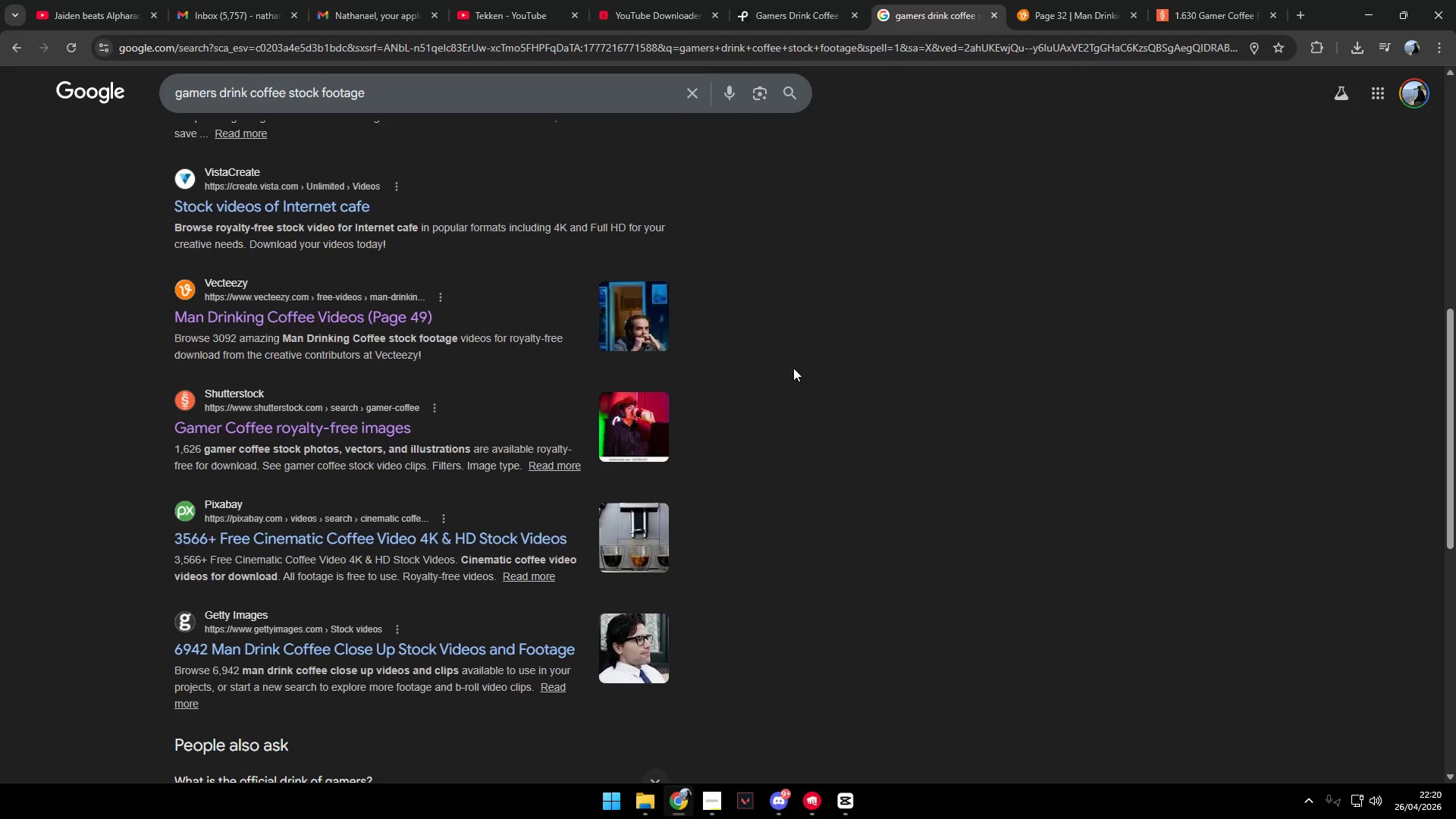 
scroll: coordinate [795, 368], scroll_direction: down, amount: 4.0
 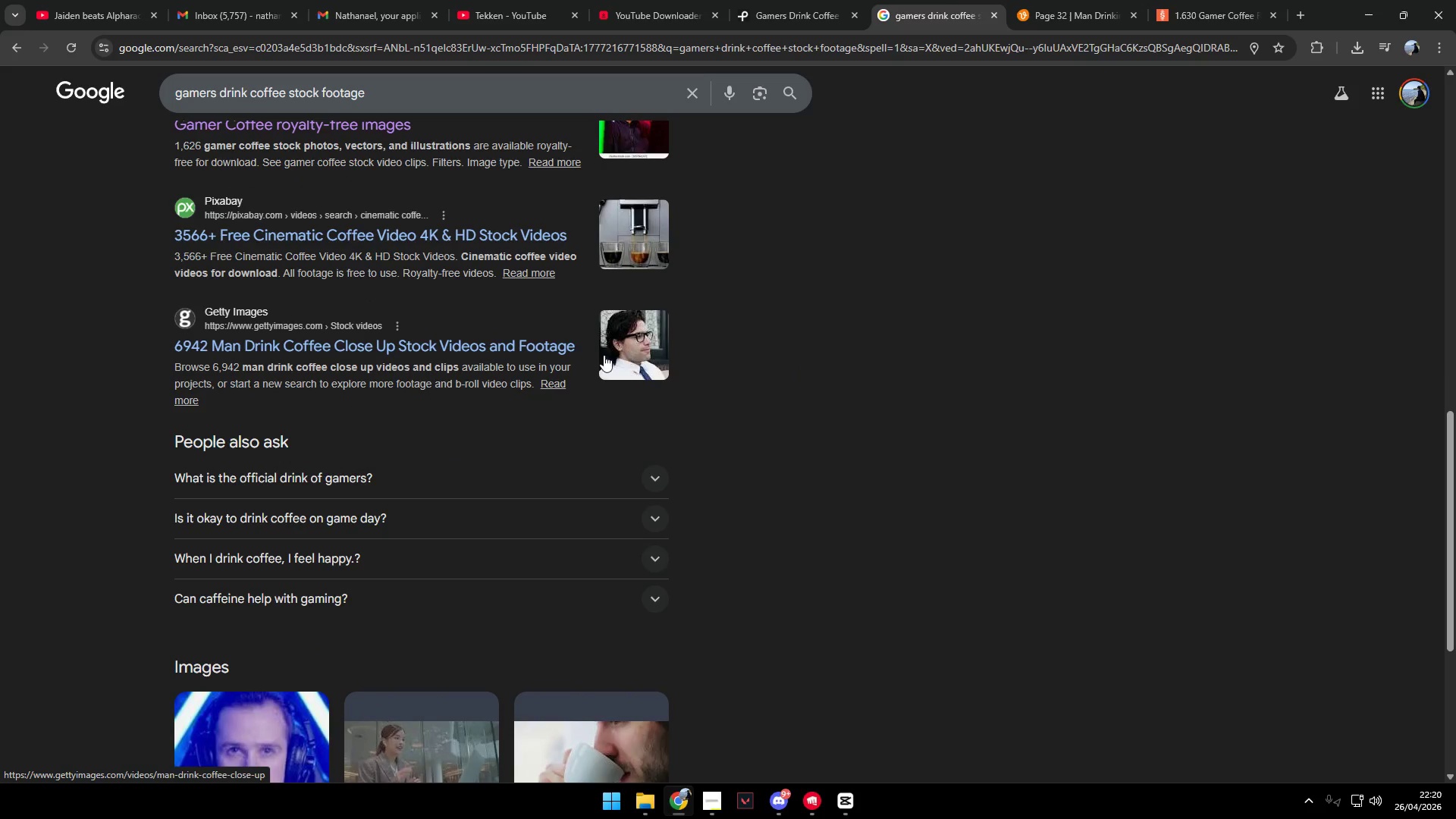 
scroll: coordinate [491, 376], scroll_direction: up, amount: 3.0
 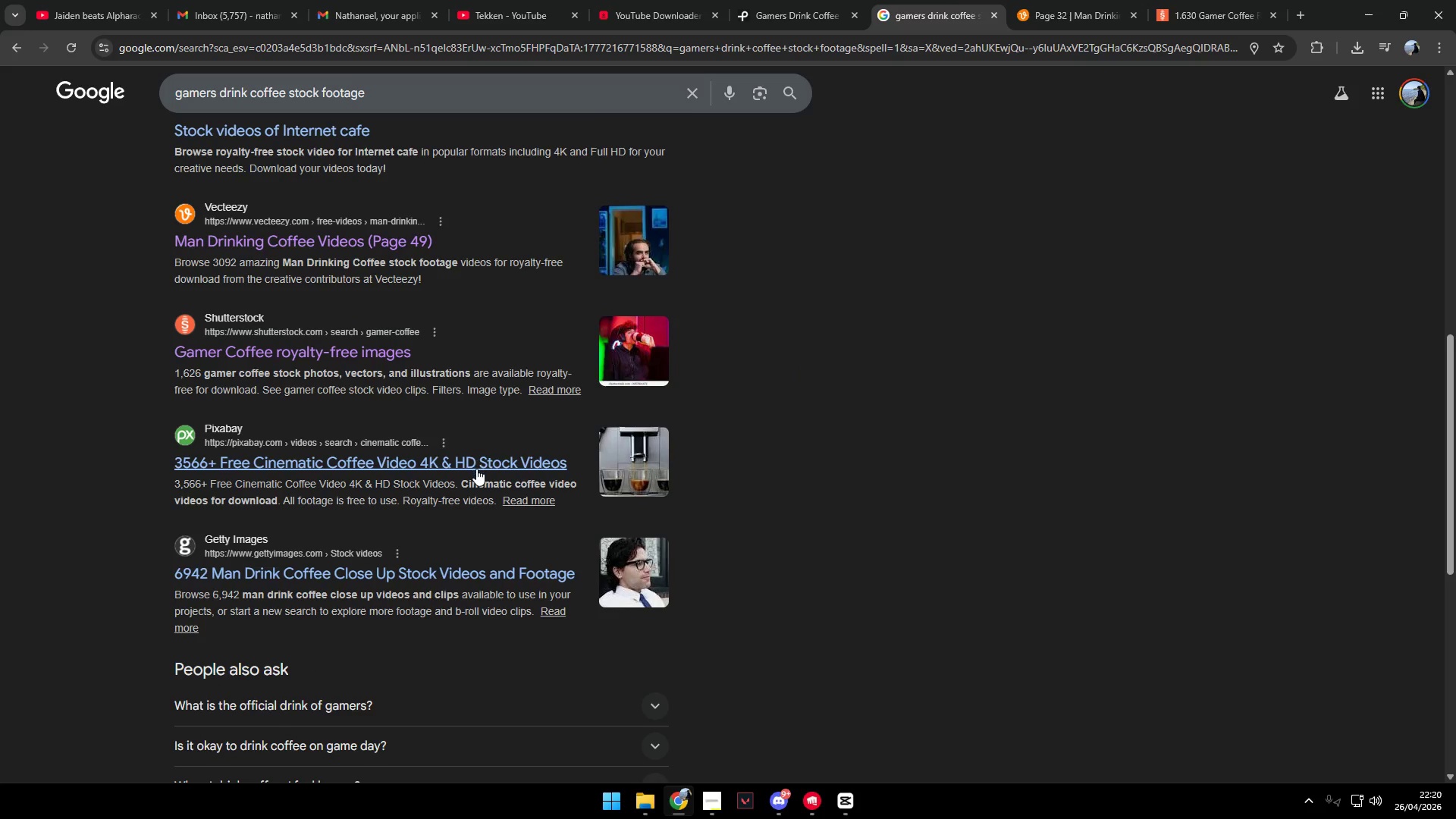 
right_click([476, 469])
 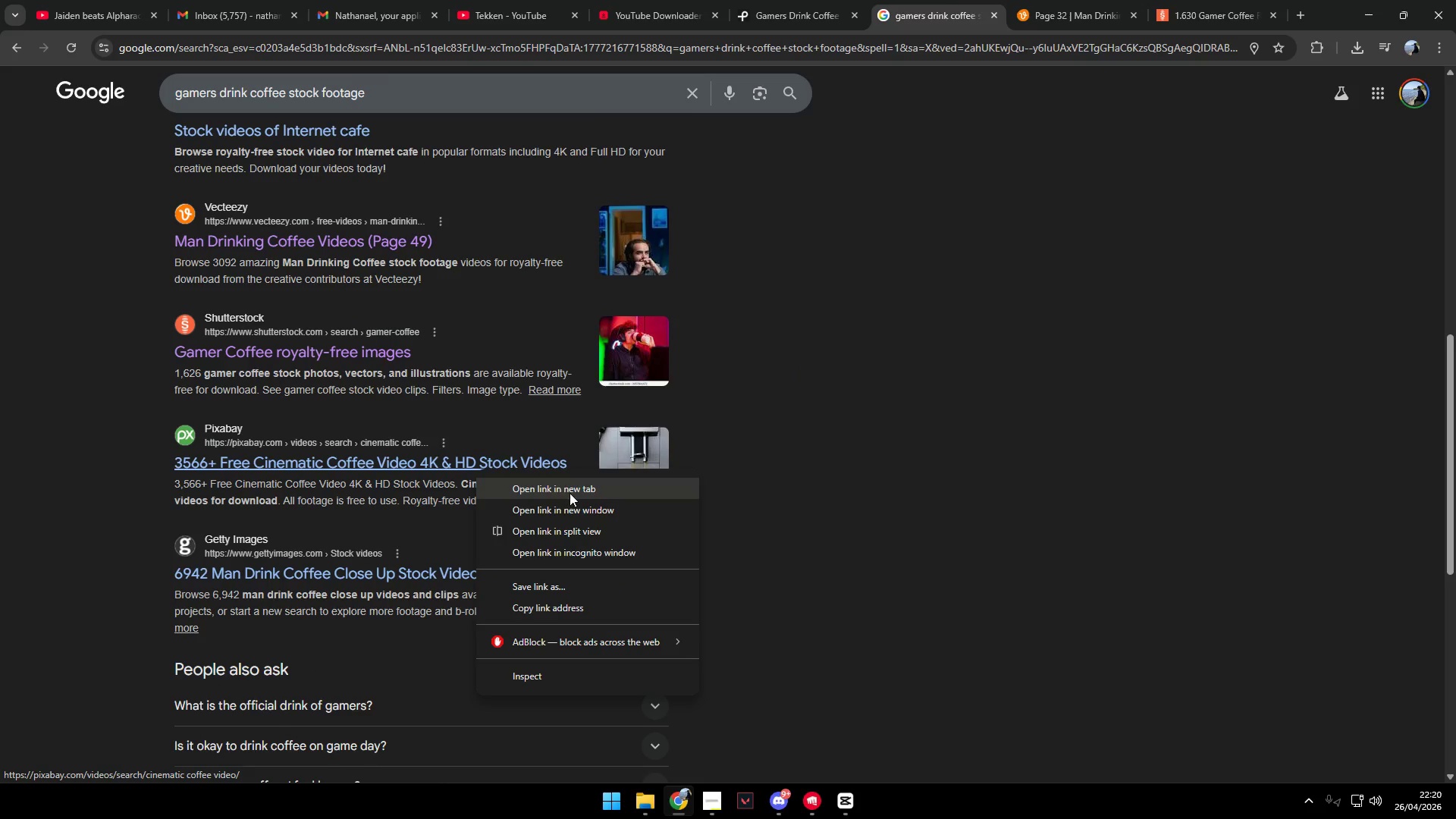 
left_click([570, 493])
 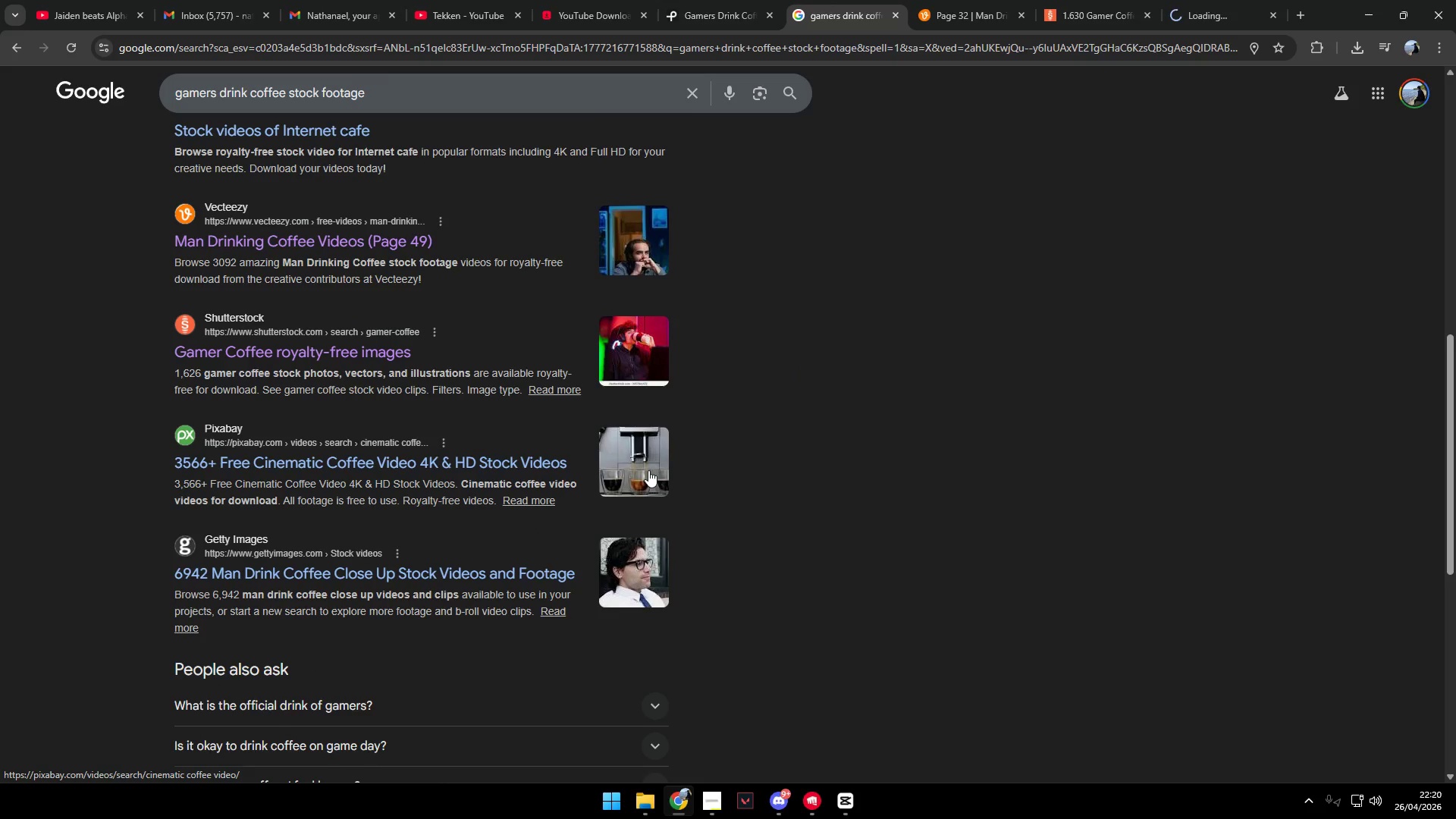 
scroll: coordinate [641, 456], scroll_direction: up, amount: 11.0
 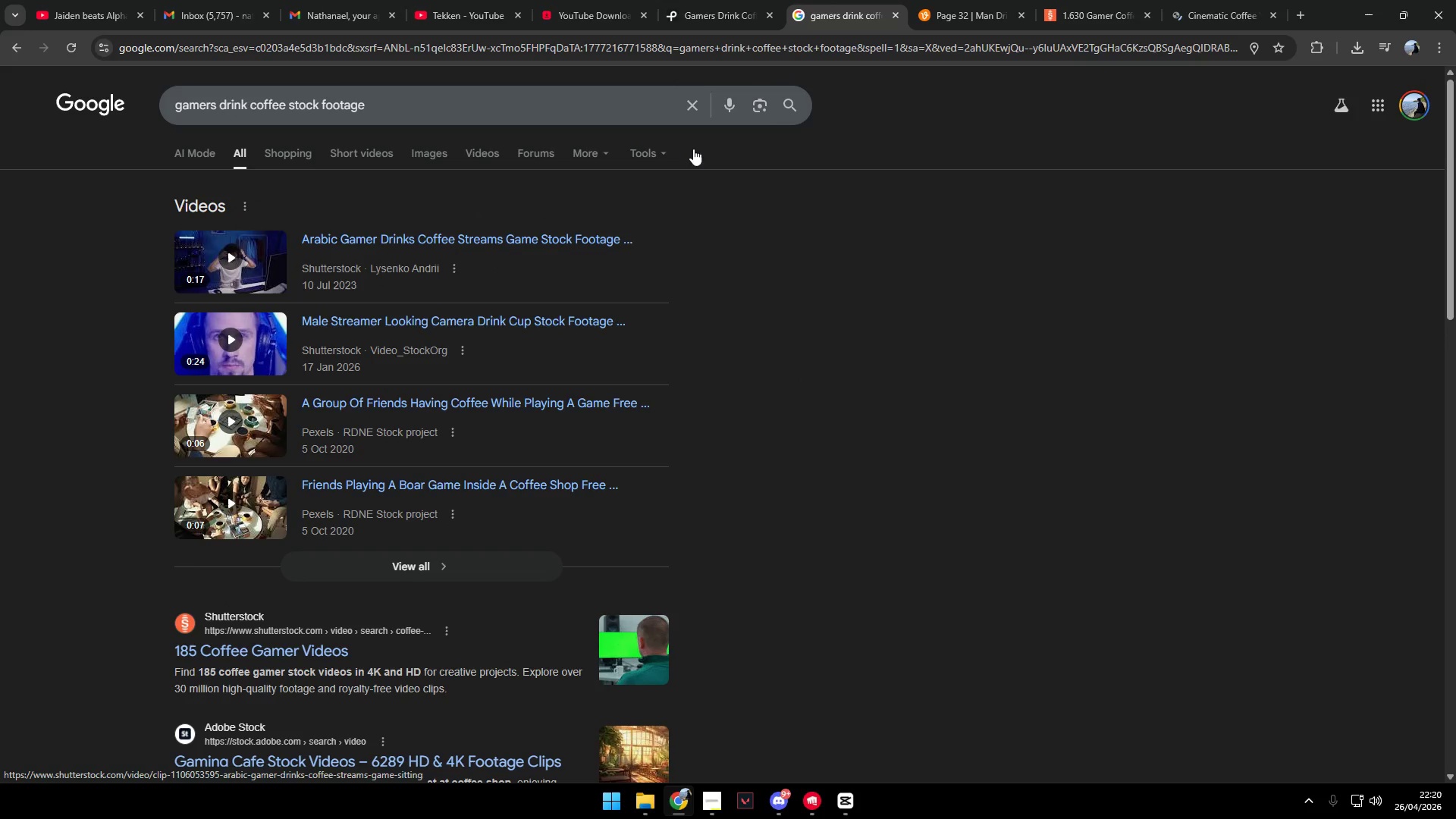 
left_click_drag(start_coordinate=[964, 0], to_coordinate=[968, 0])
 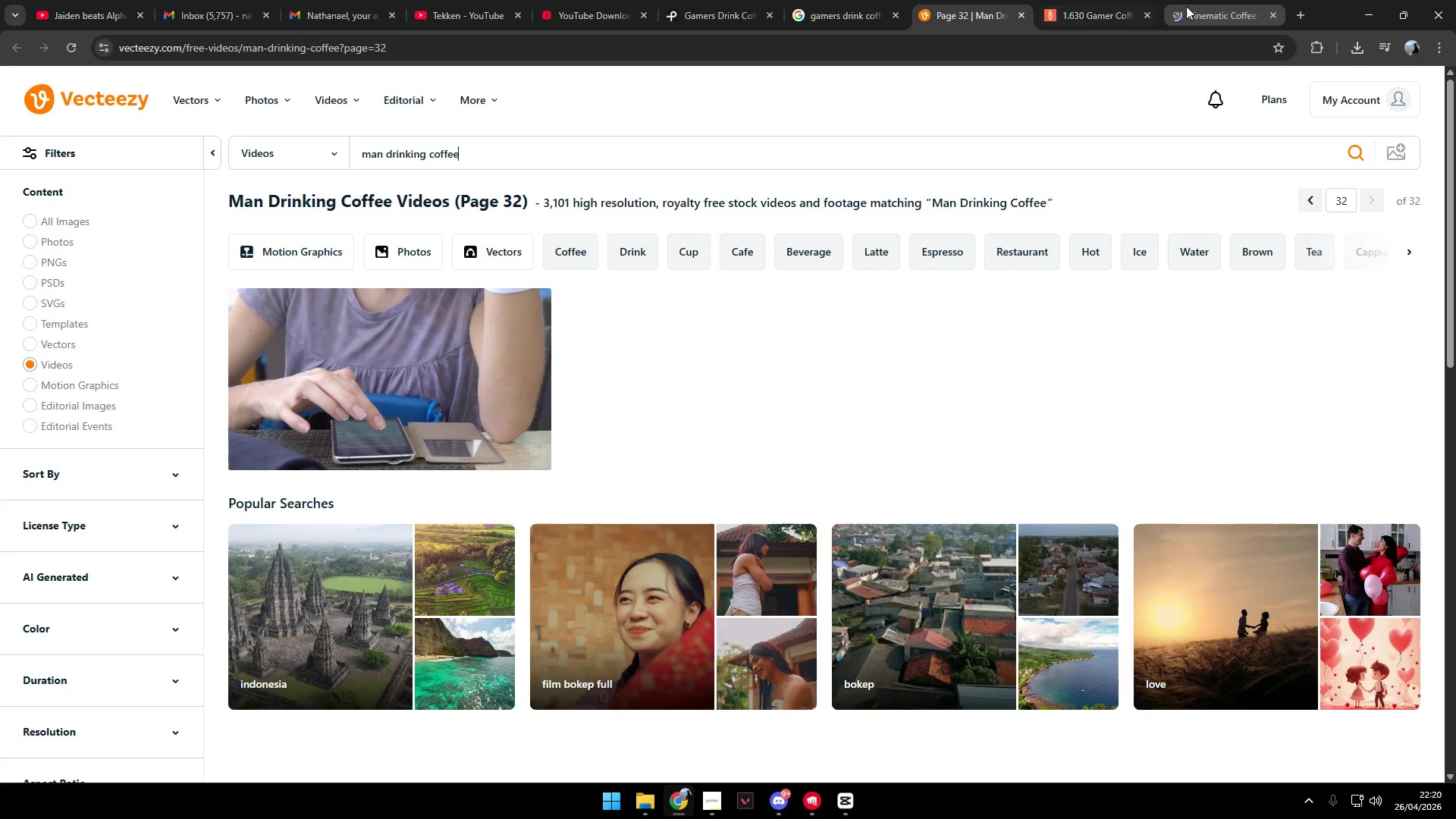 
left_click([1200, 0])
 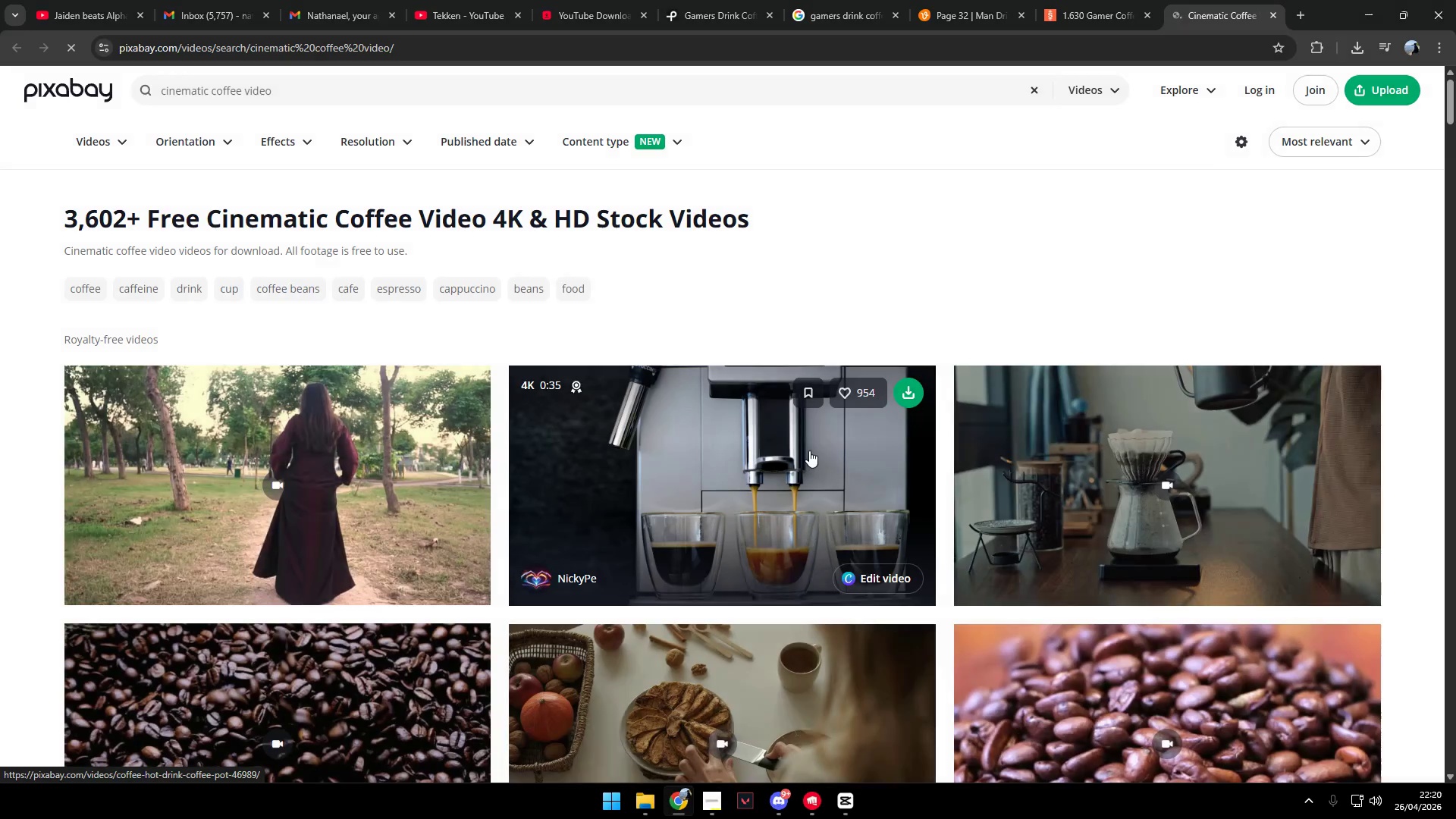 
scroll: coordinate [846, 379], scroll_direction: down, amount: 21.0
 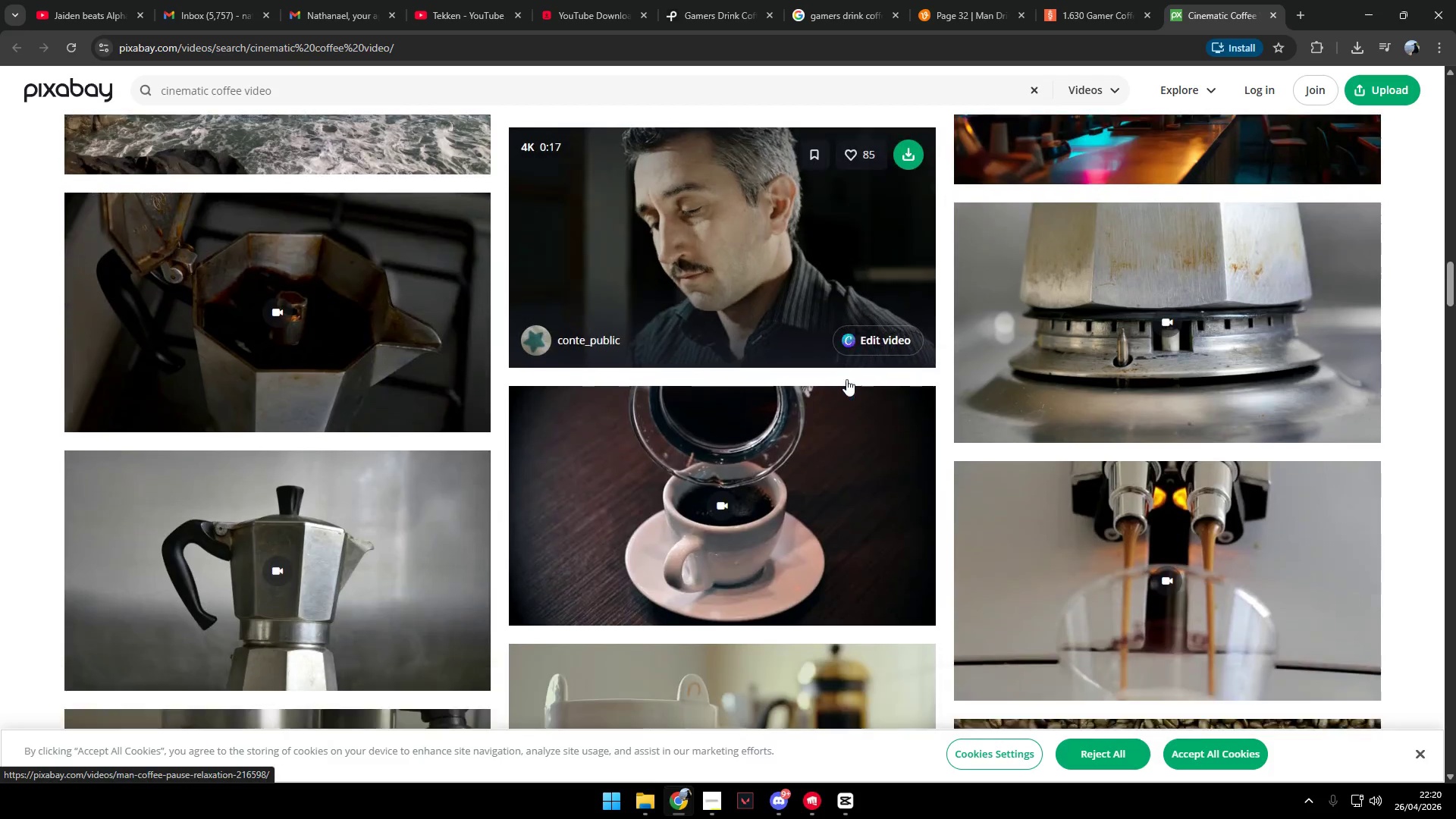 
scroll: coordinate [805, 361], scroll_direction: down, amount: 13.0
 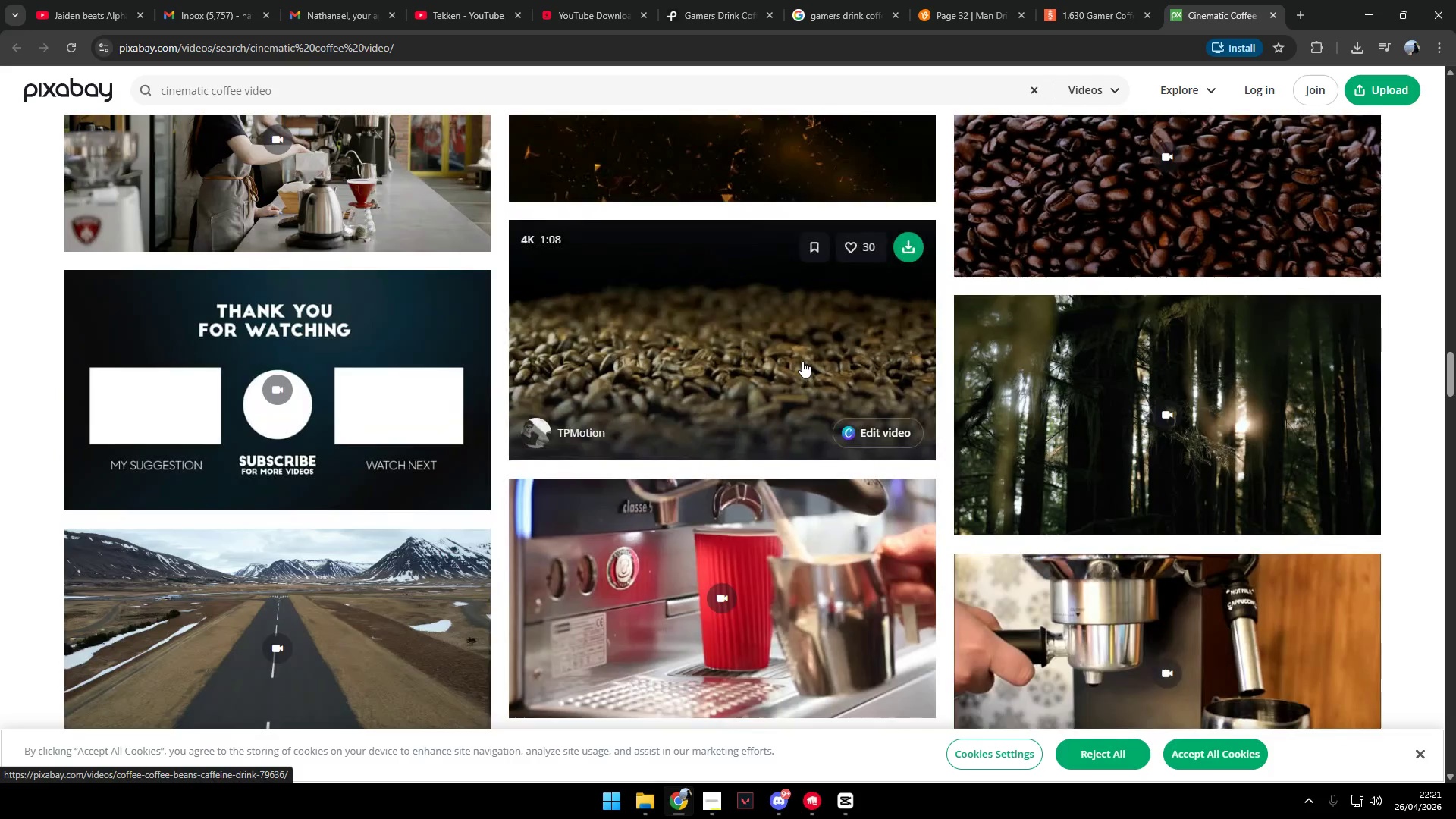 
scroll: coordinate [802, 361], scroll_direction: up, amount: 4.0
 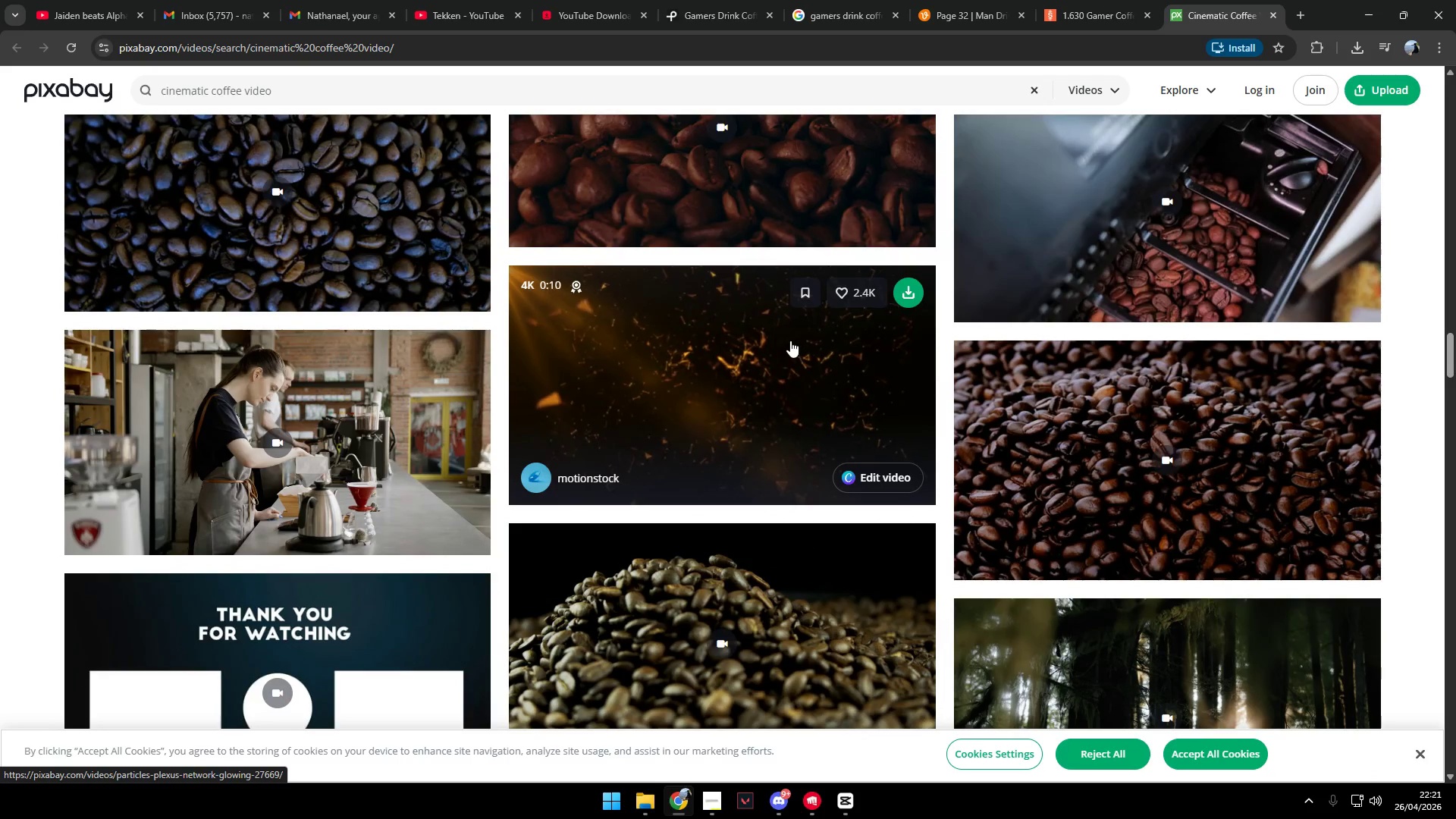 
scroll: coordinate [789, 351], scroll_direction: down, amount: 26.0
 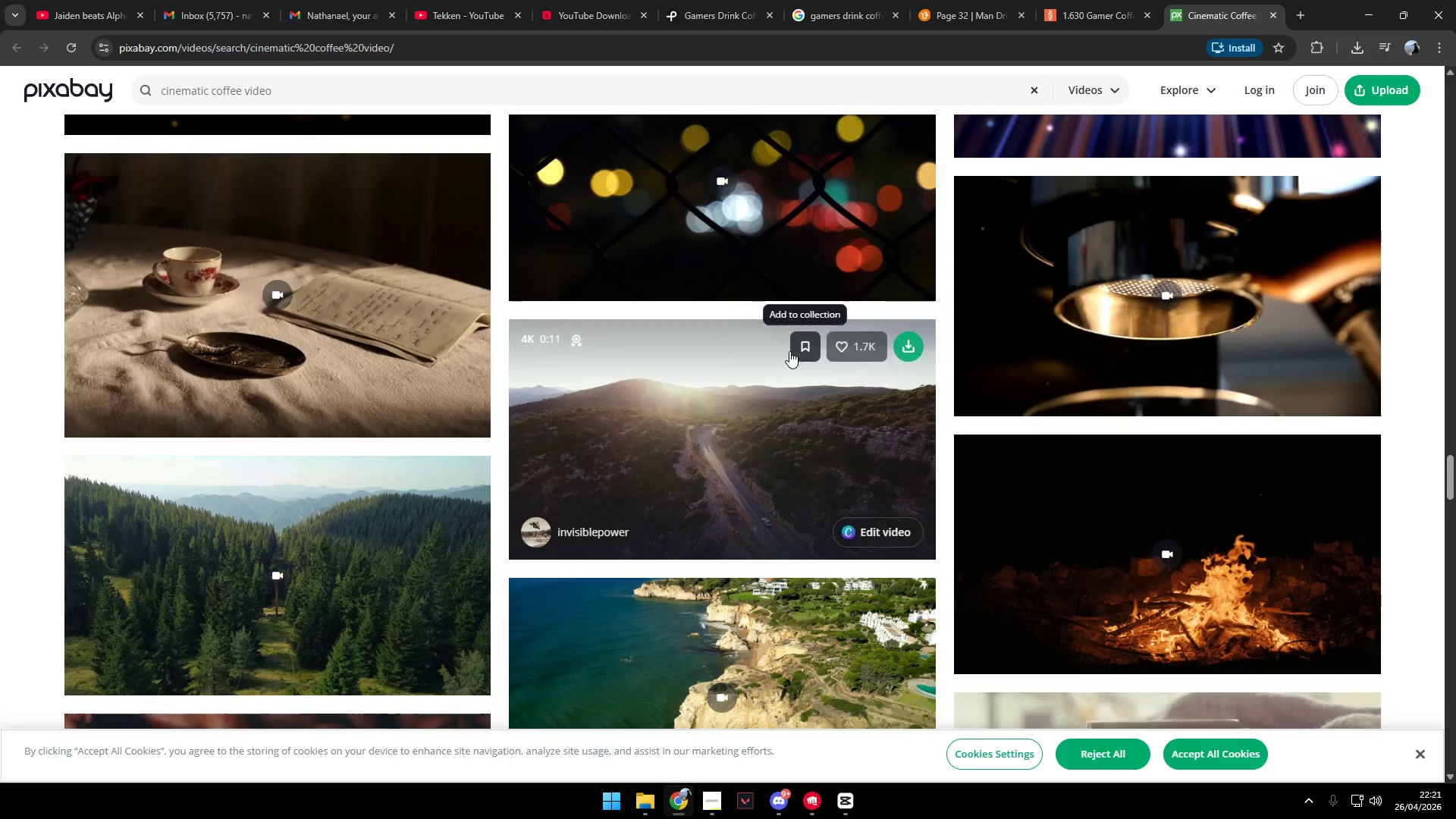 
scroll: coordinate [1204, 404], scroll_direction: down, amount: 28.0
 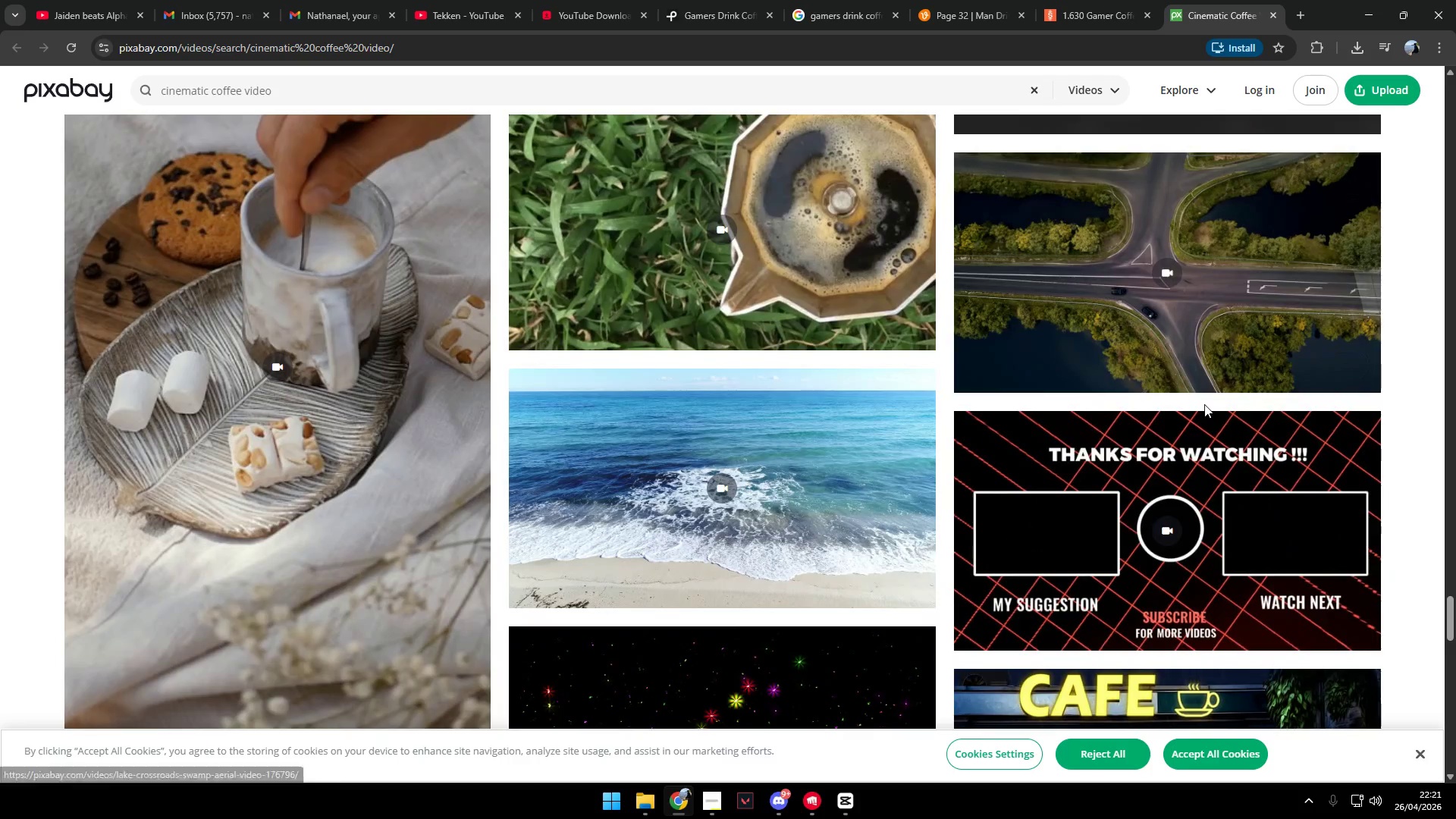 
scroll: coordinate [707, 391], scroll_direction: down, amount: 7.0
 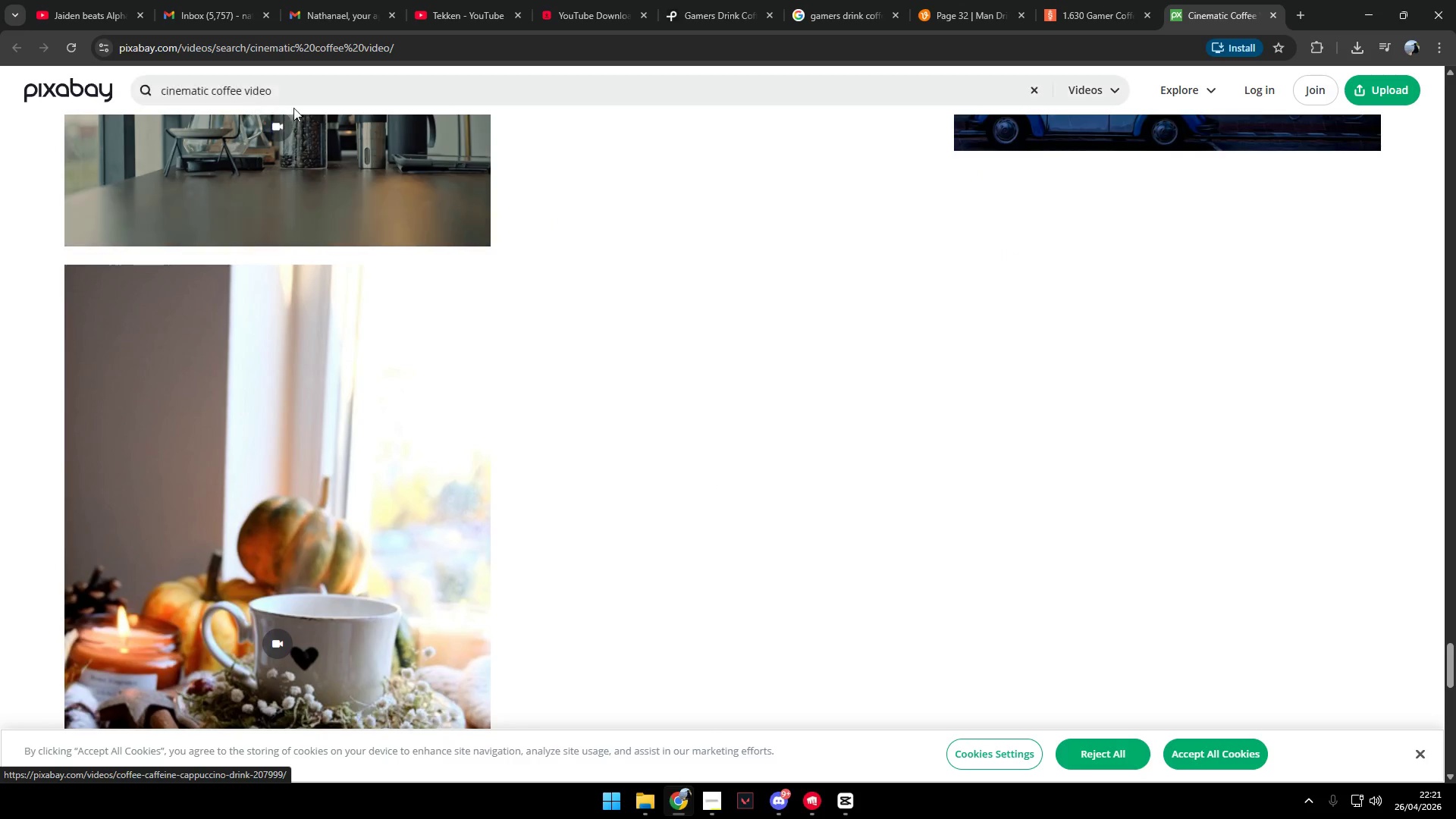 
left_click_drag(start_coordinate=[344, 83], to_coordinate=[97, 111])
 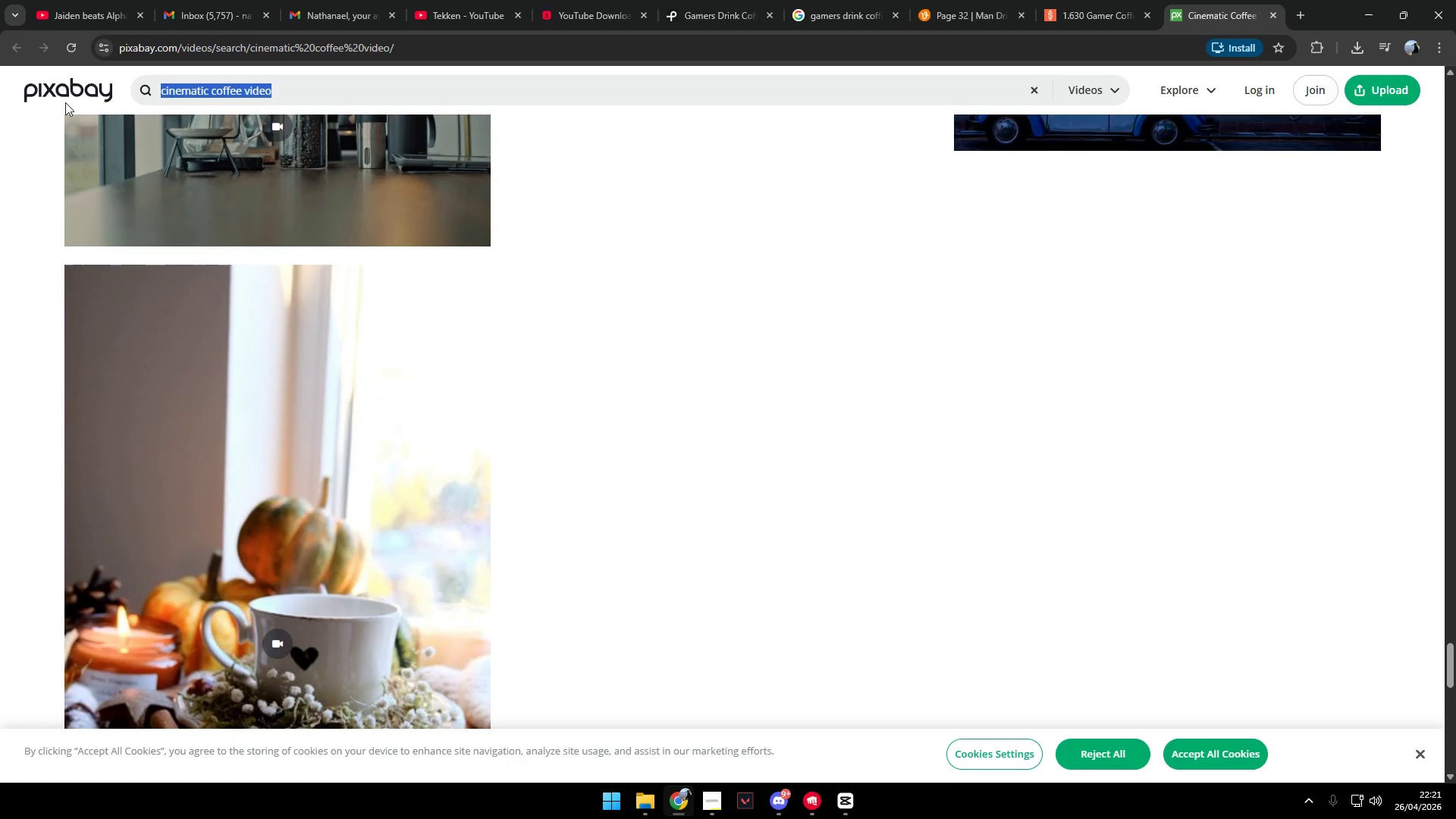 
type(gamer drink coffee)
 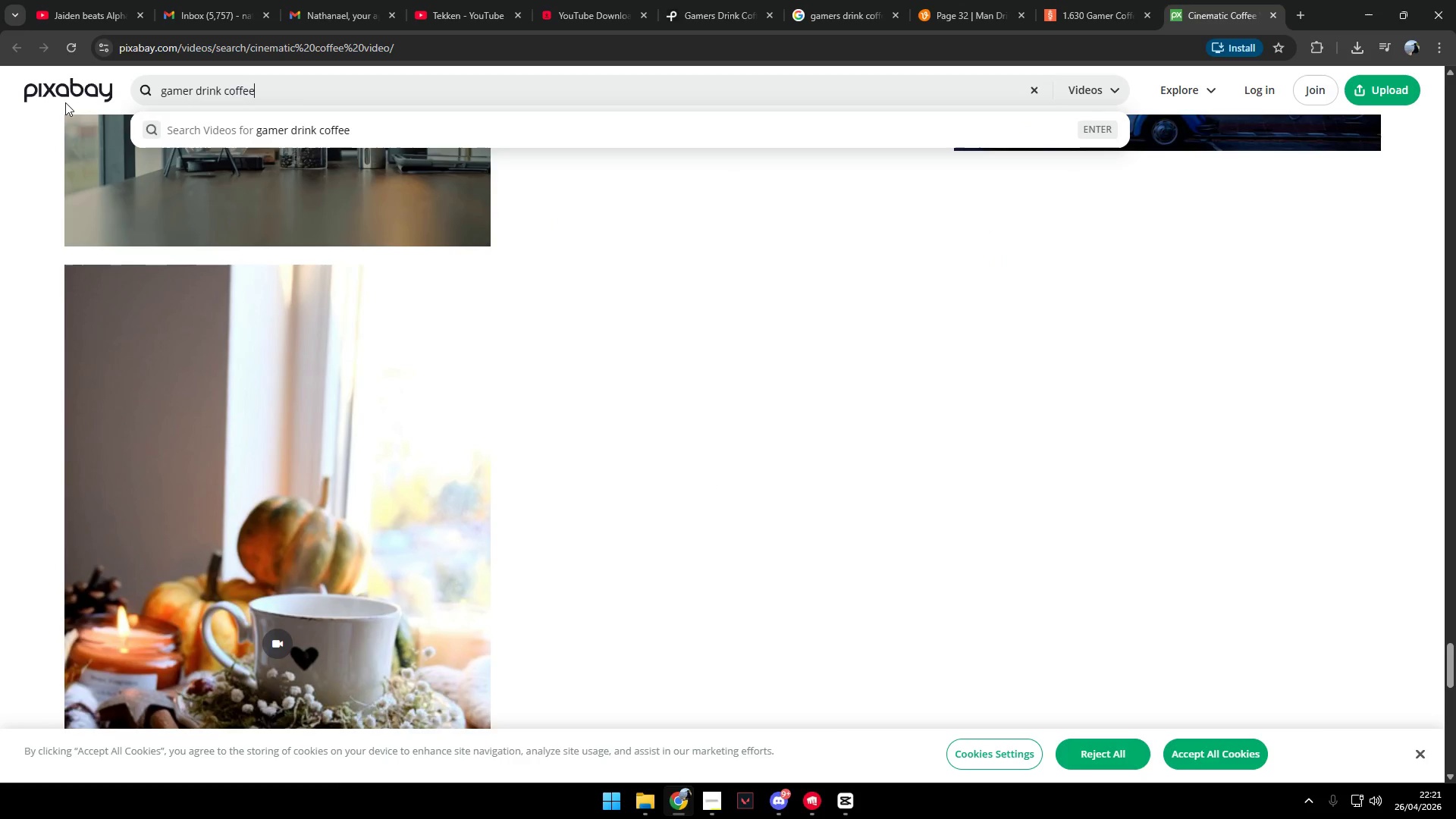 
key(Enter)
 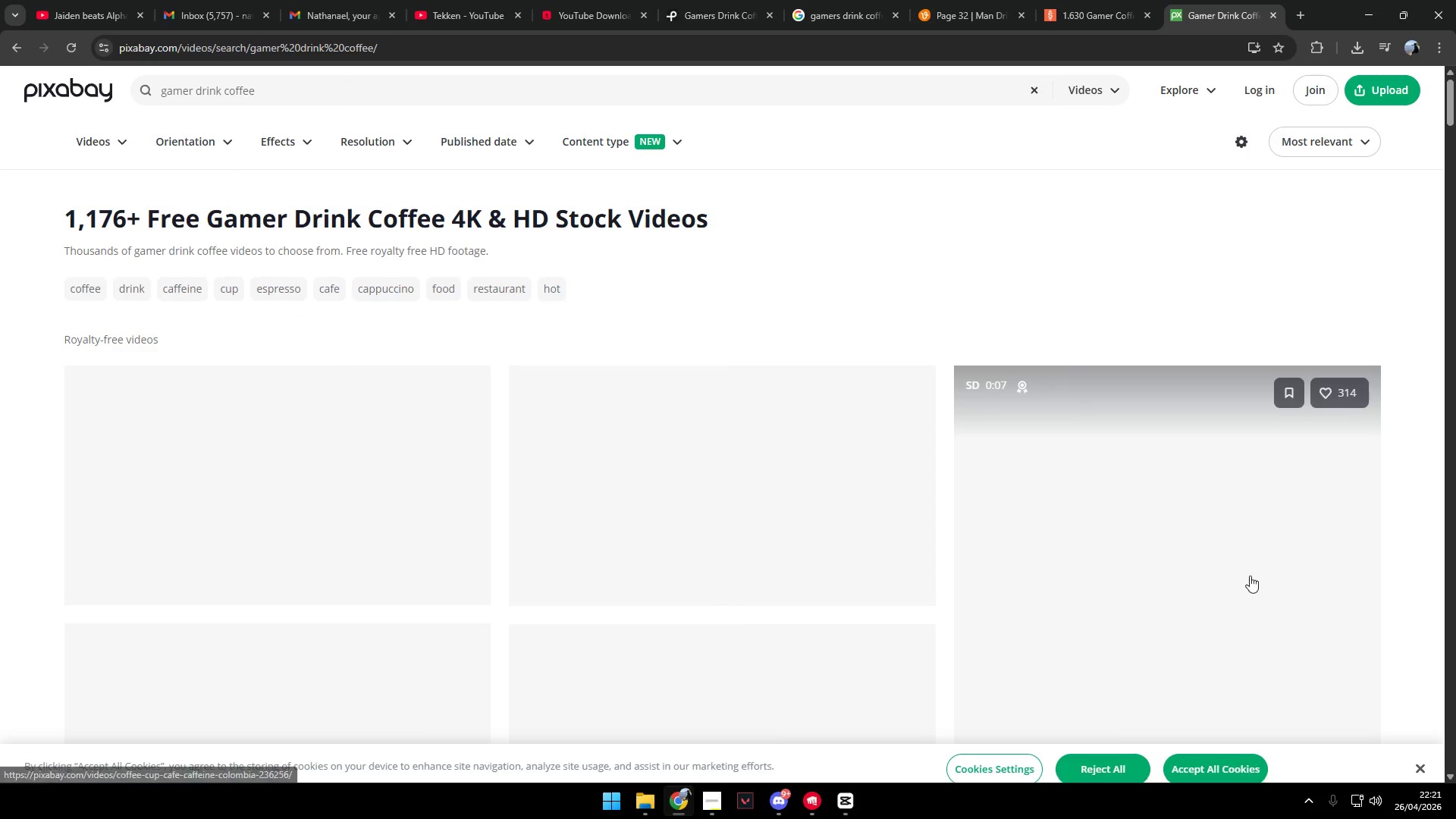 
scroll: coordinate [726, 441], scroll_direction: down, amount: 28.0
 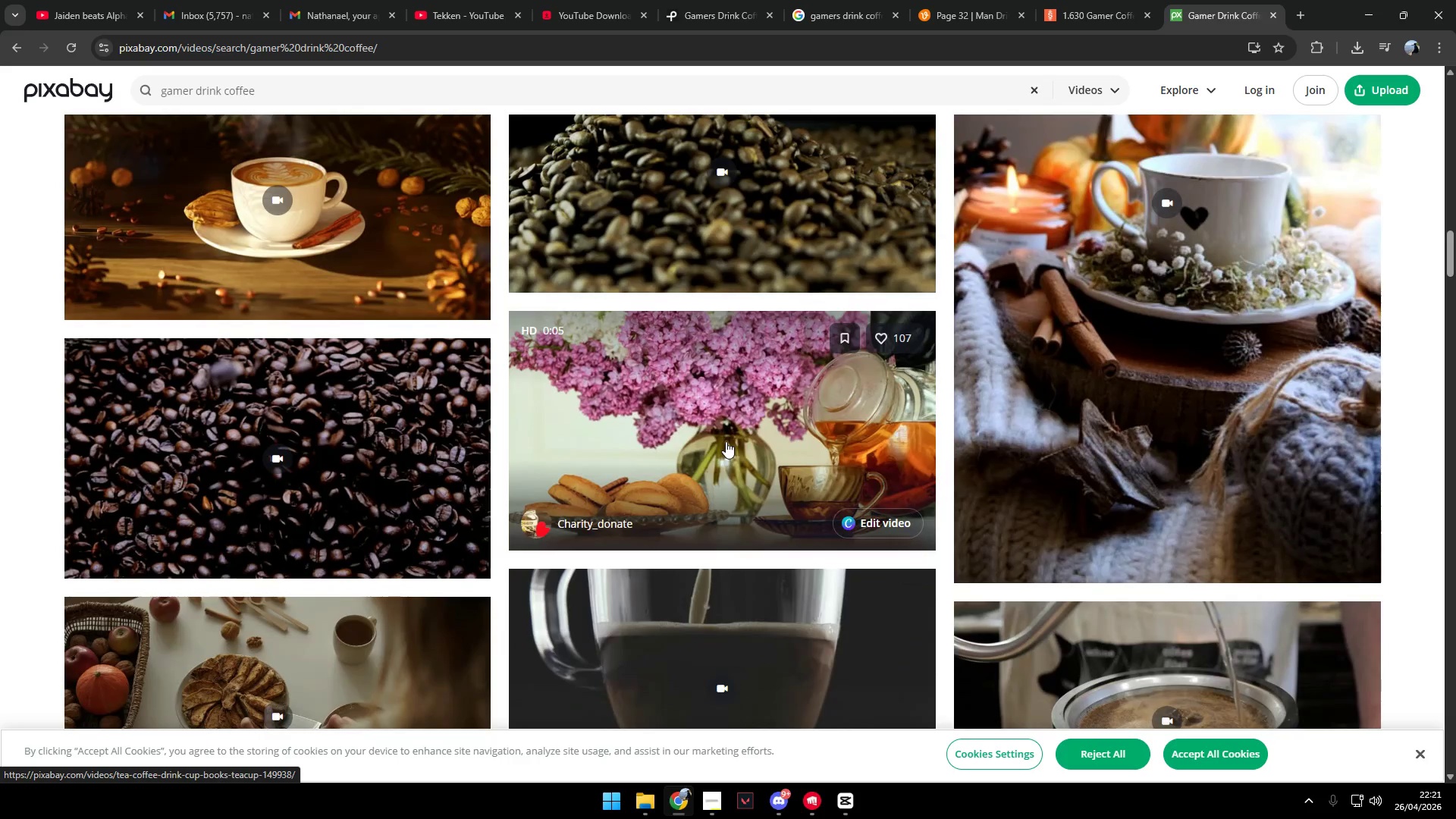 
scroll: coordinate [726, 441], scroll_direction: up, amount: 3.0
 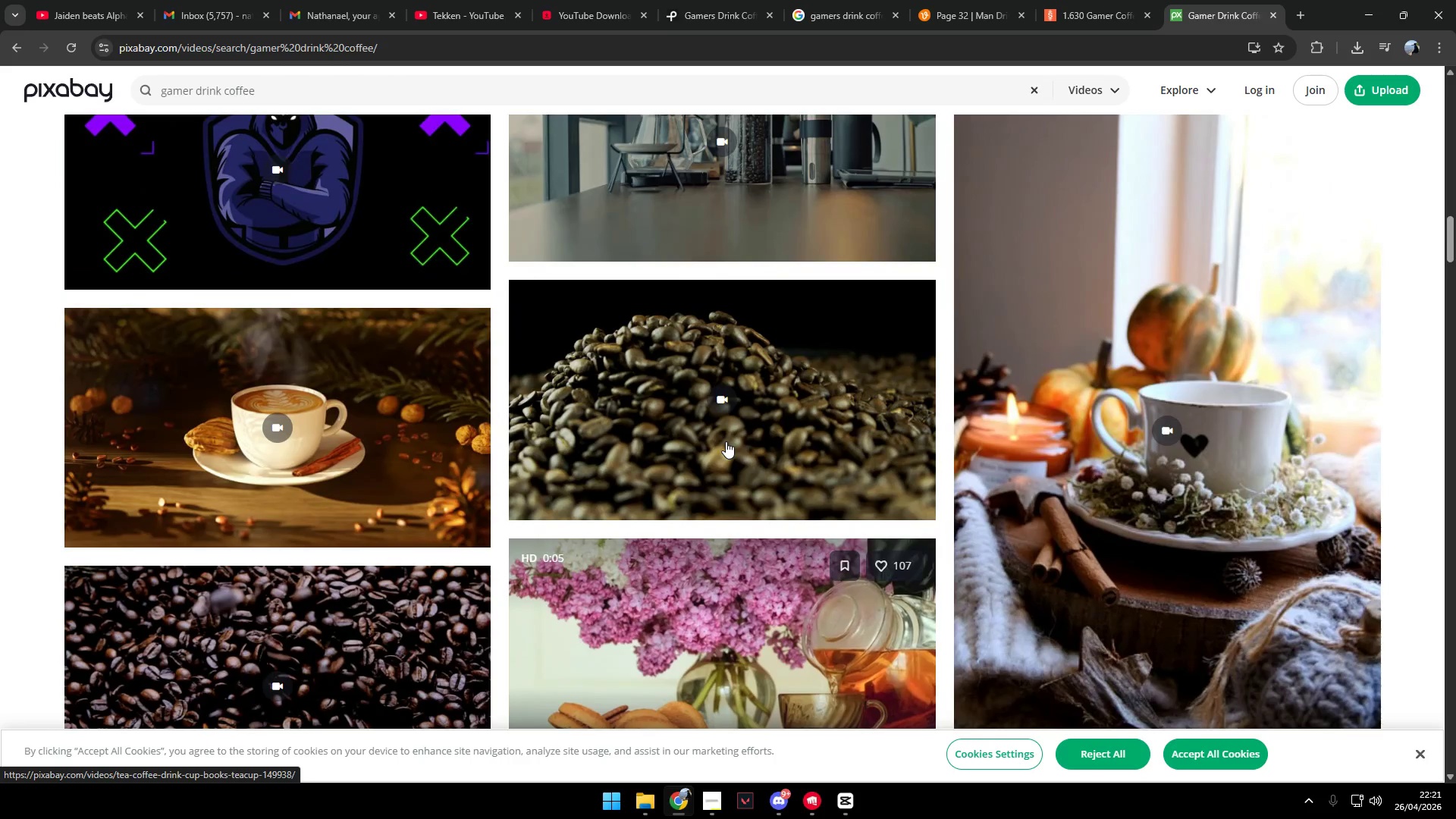 
scroll: coordinate [775, 456], scroll_direction: down, amount: 31.0
 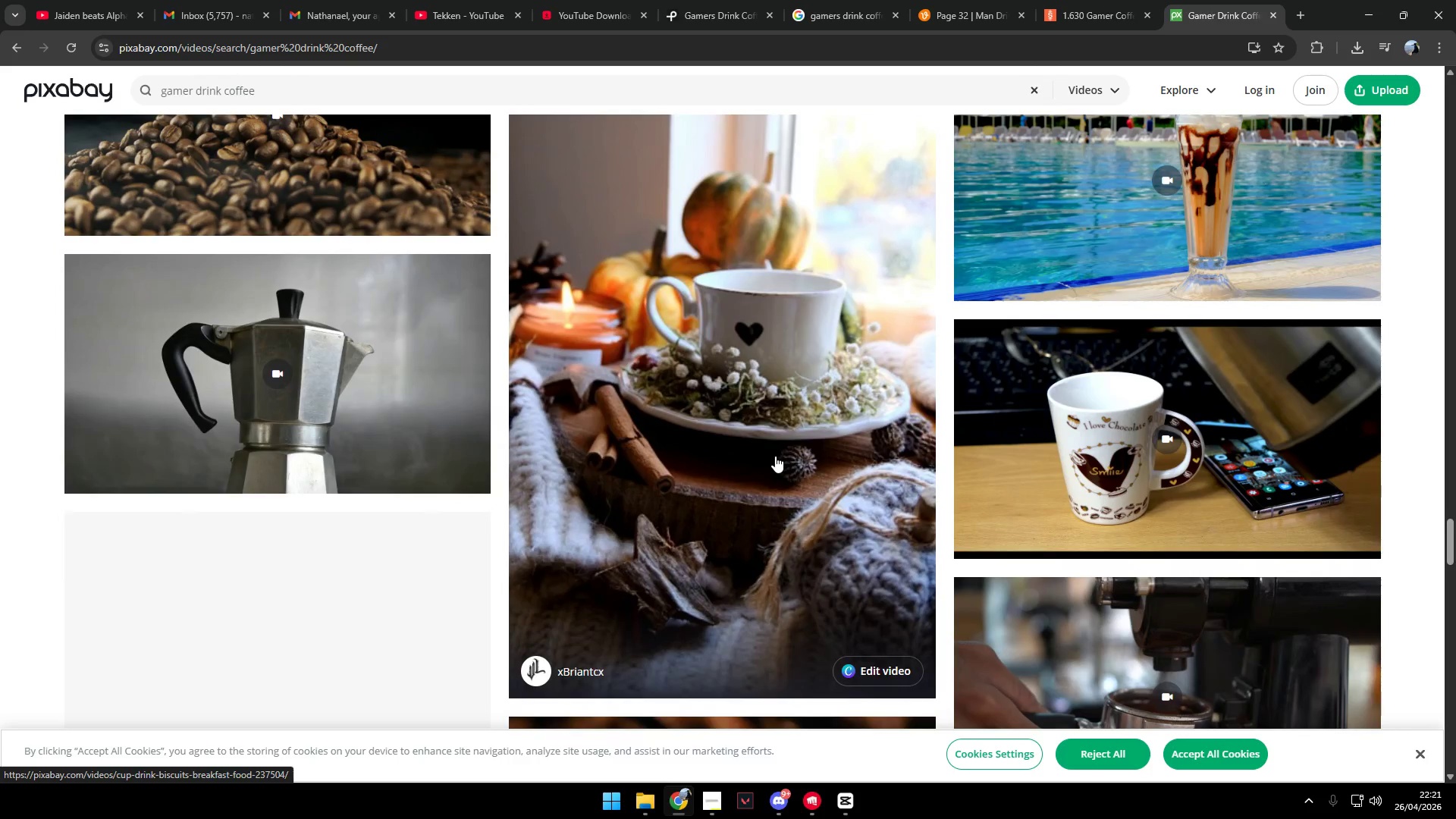 
scroll: coordinate [775, 457], scroll_direction: down, amount: 11.0
 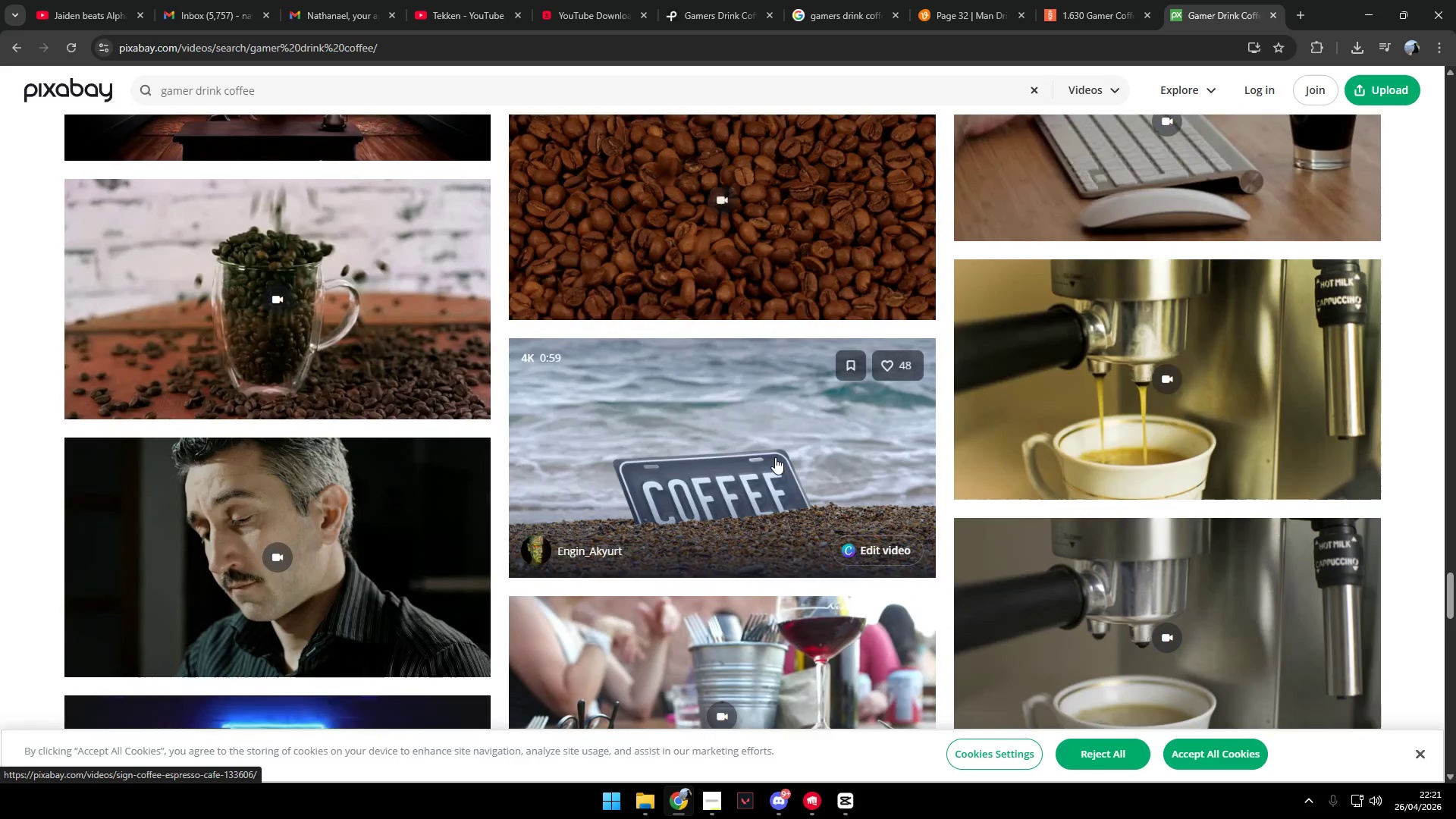 
scroll: coordinate [778, 452], scroll_direction: up, amount: 3.0
 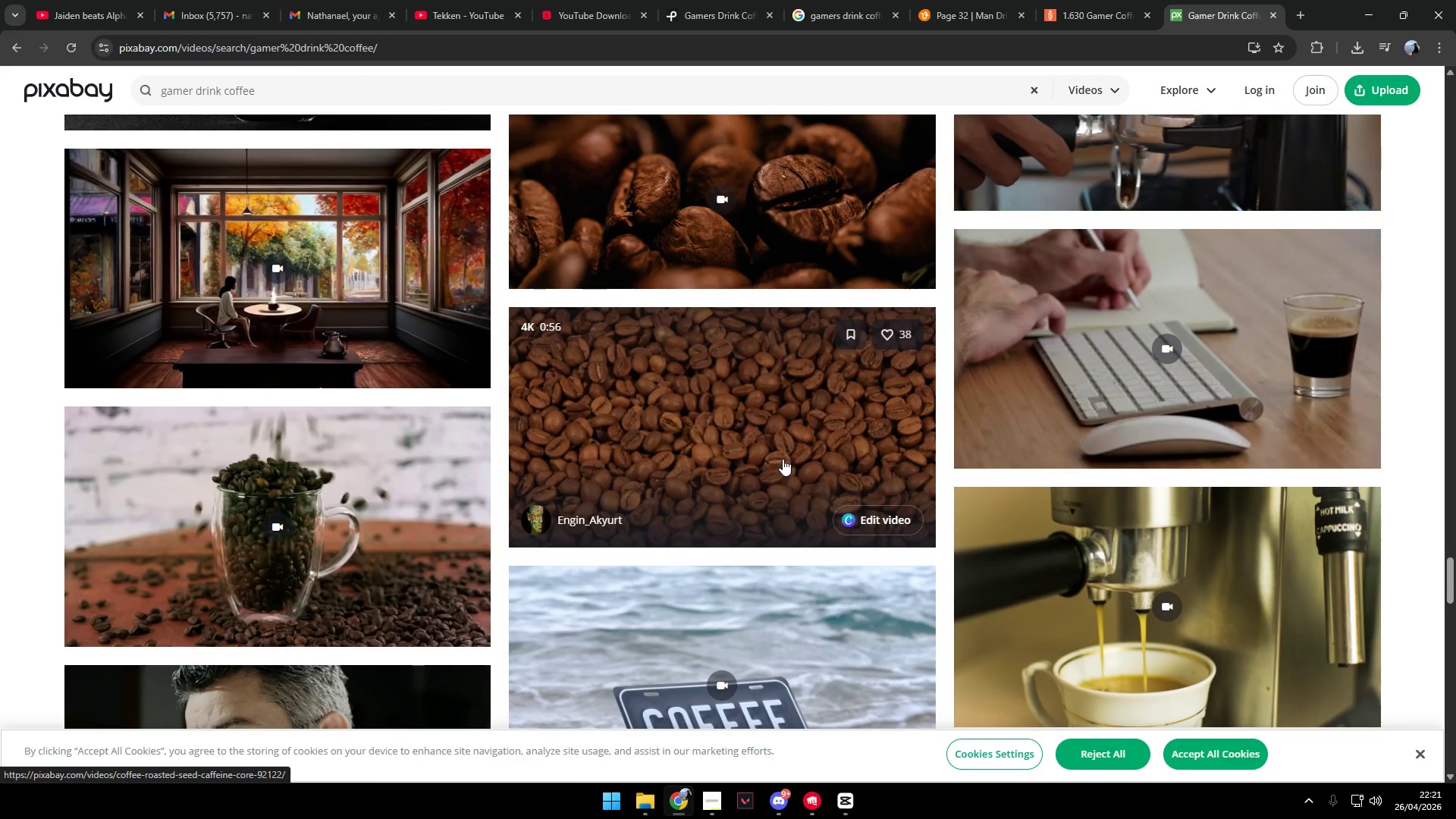 
scroll: coordinate [777, 460], scroll_direction: down, amount: 18.0
 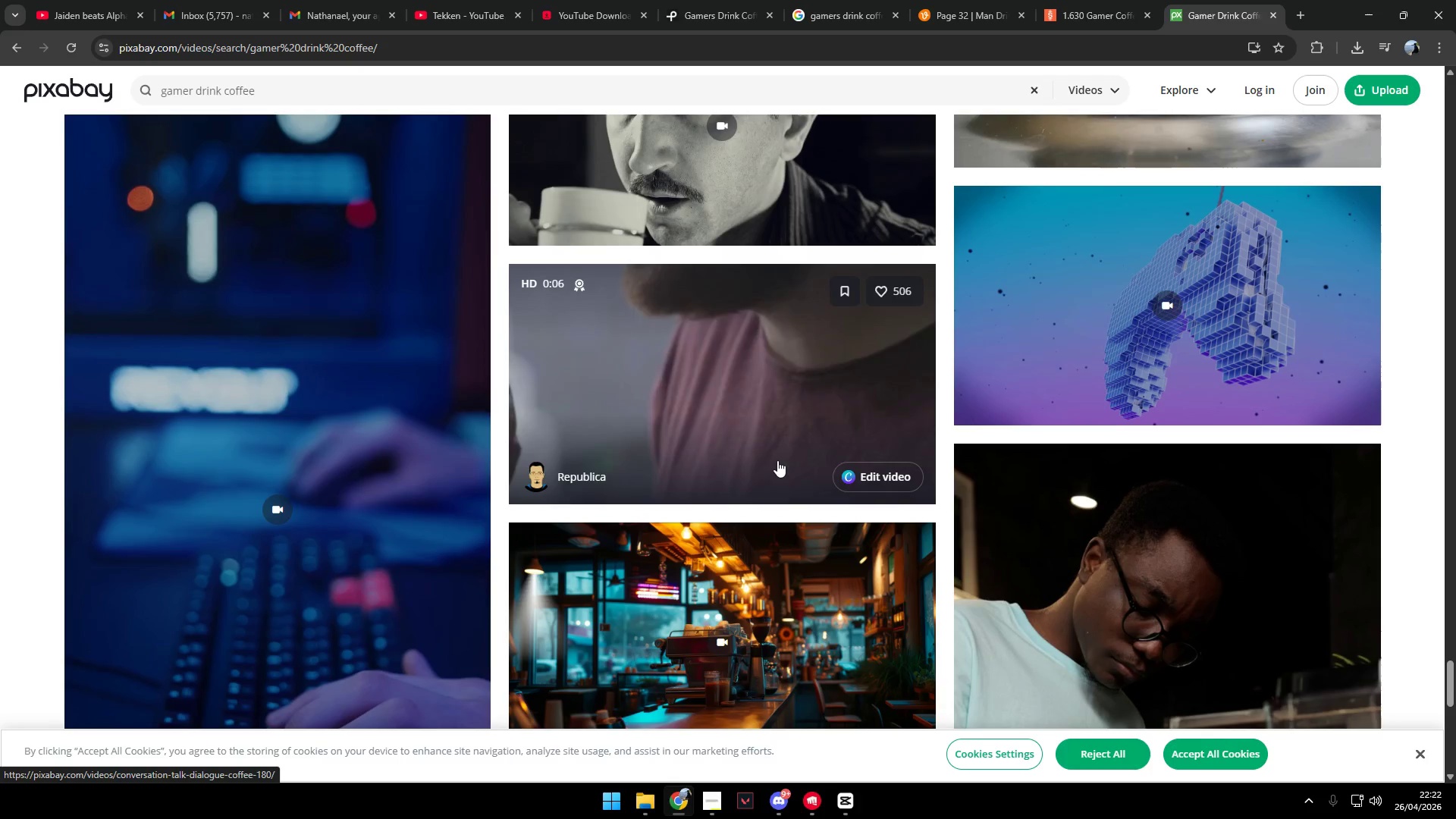 
scroll: coordinate [771, 466], scroll_direction: down, amount: 6.0
 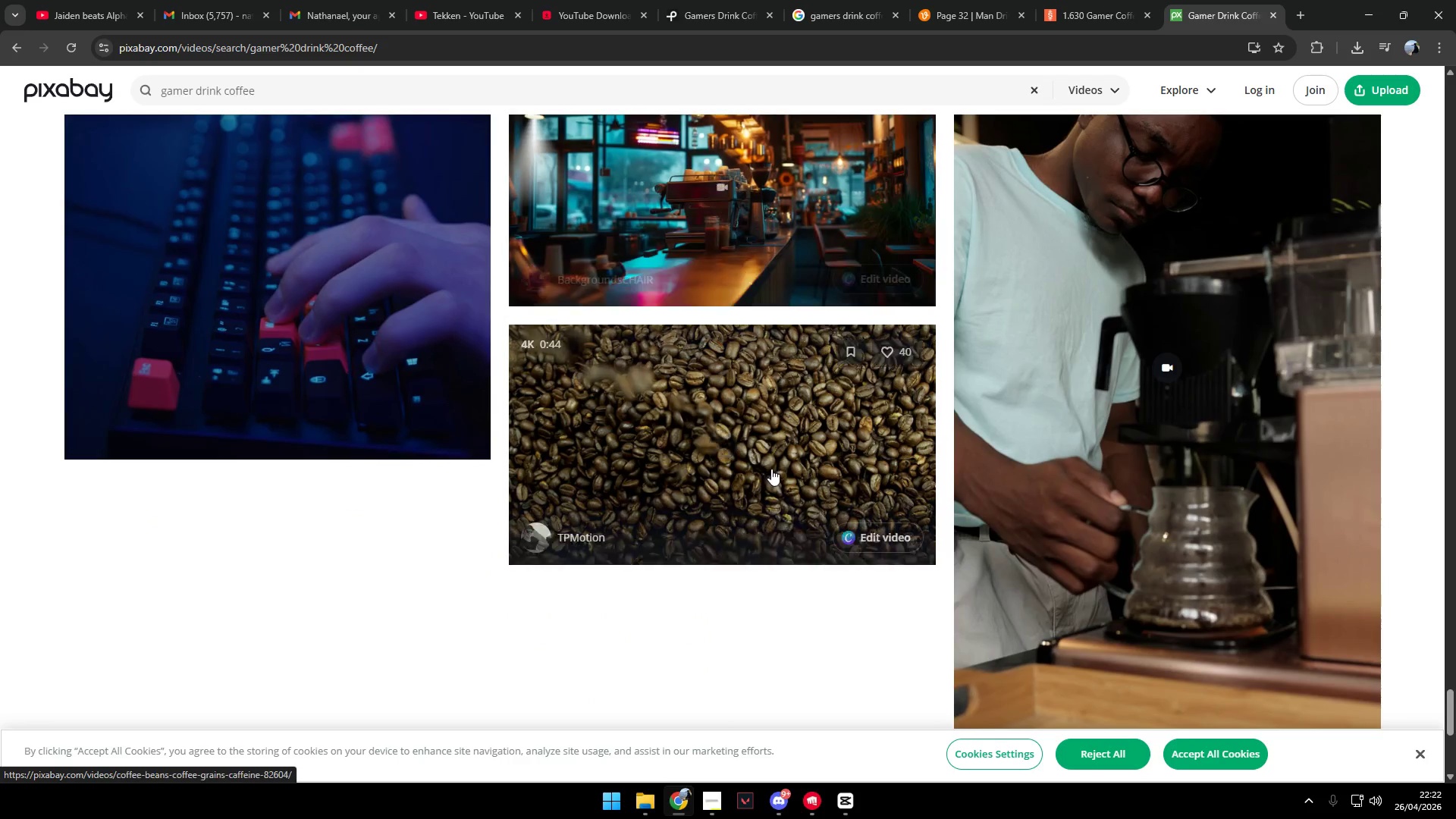 
scroll: coordinate [771, 471], scroll_direction: up, amount: 8.0
 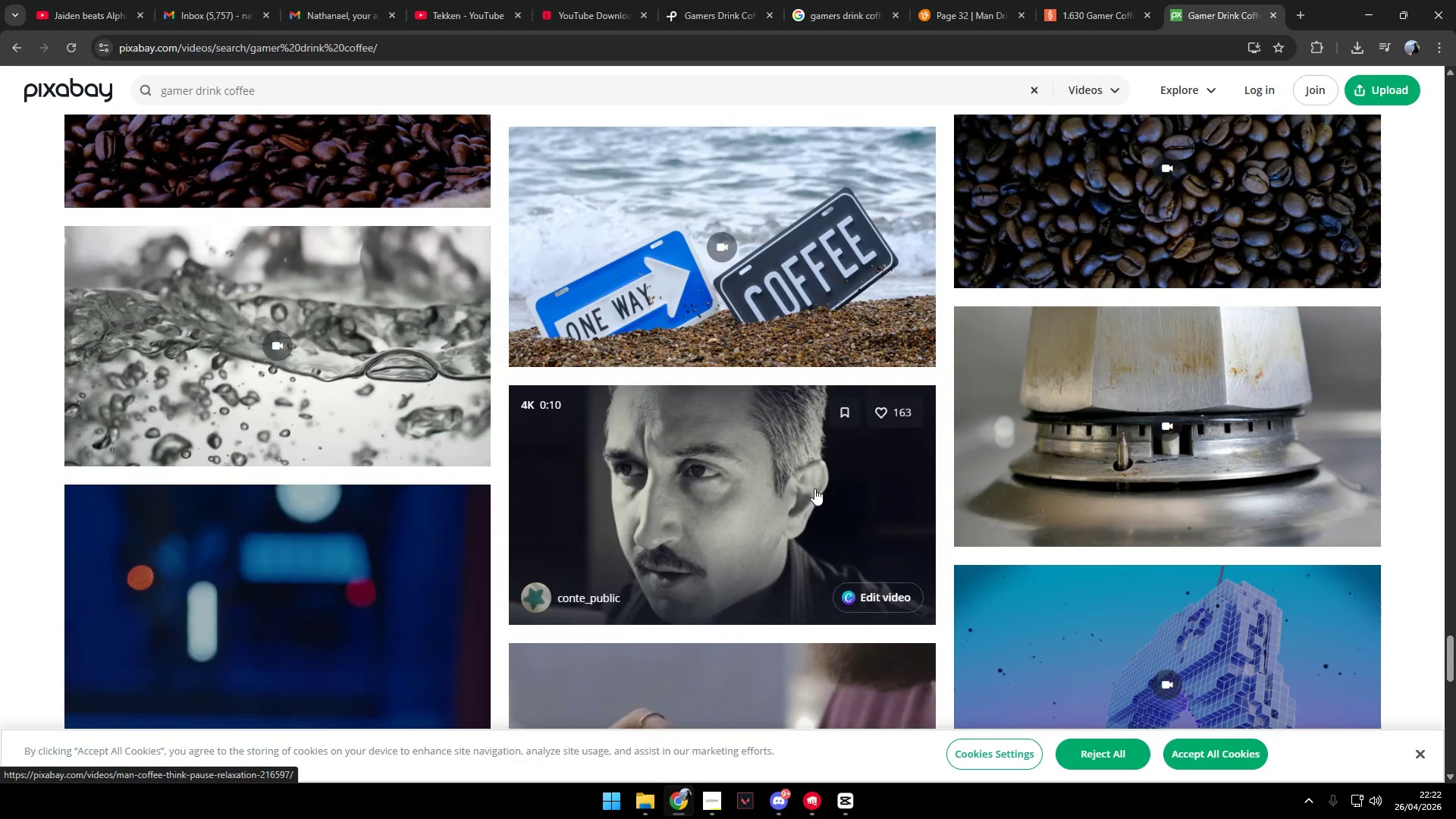 
scroll: coordinate [1181, 577], scroll_direction: down, amount: 18.0
 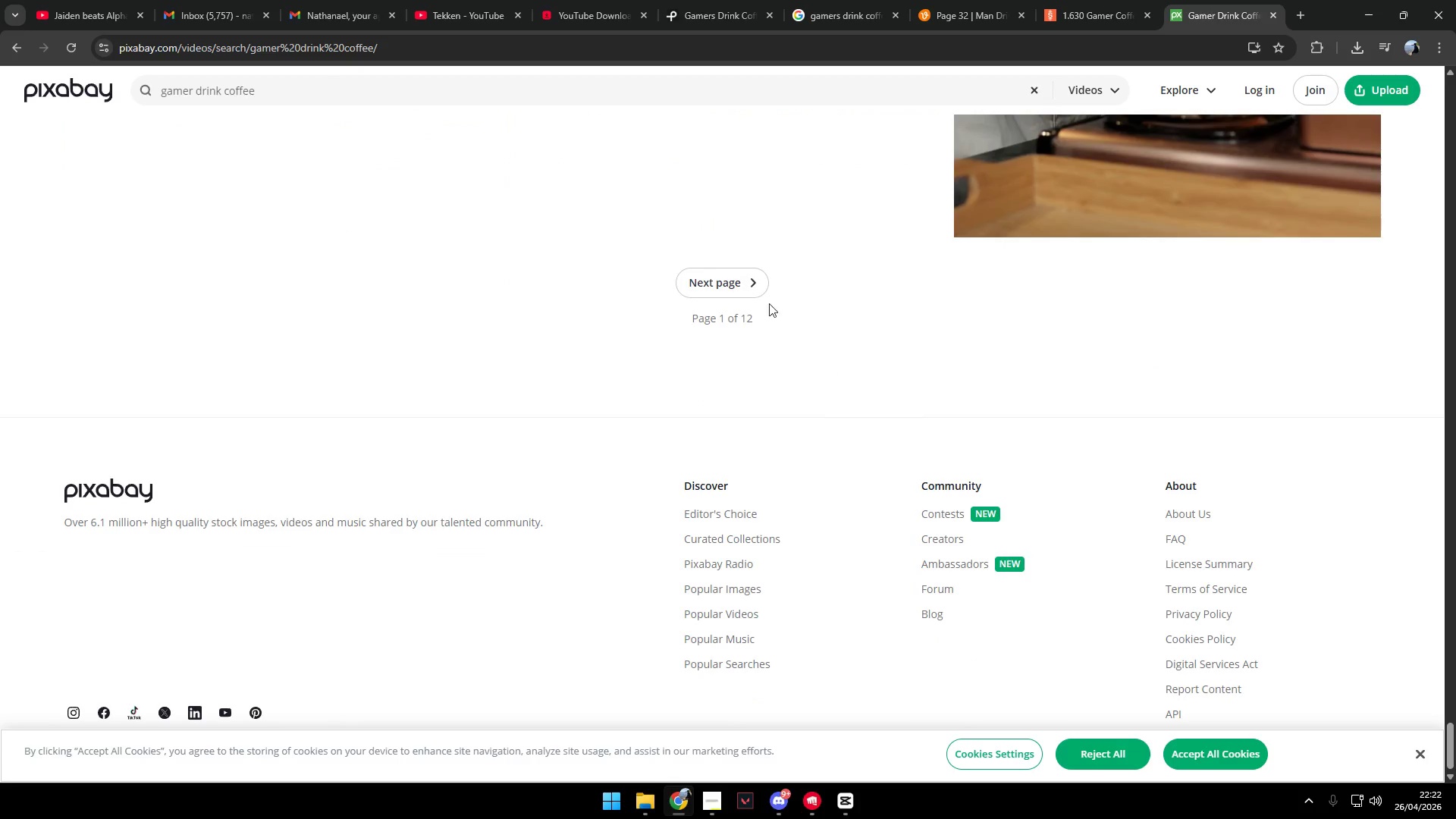 
left_click([739, 284])
 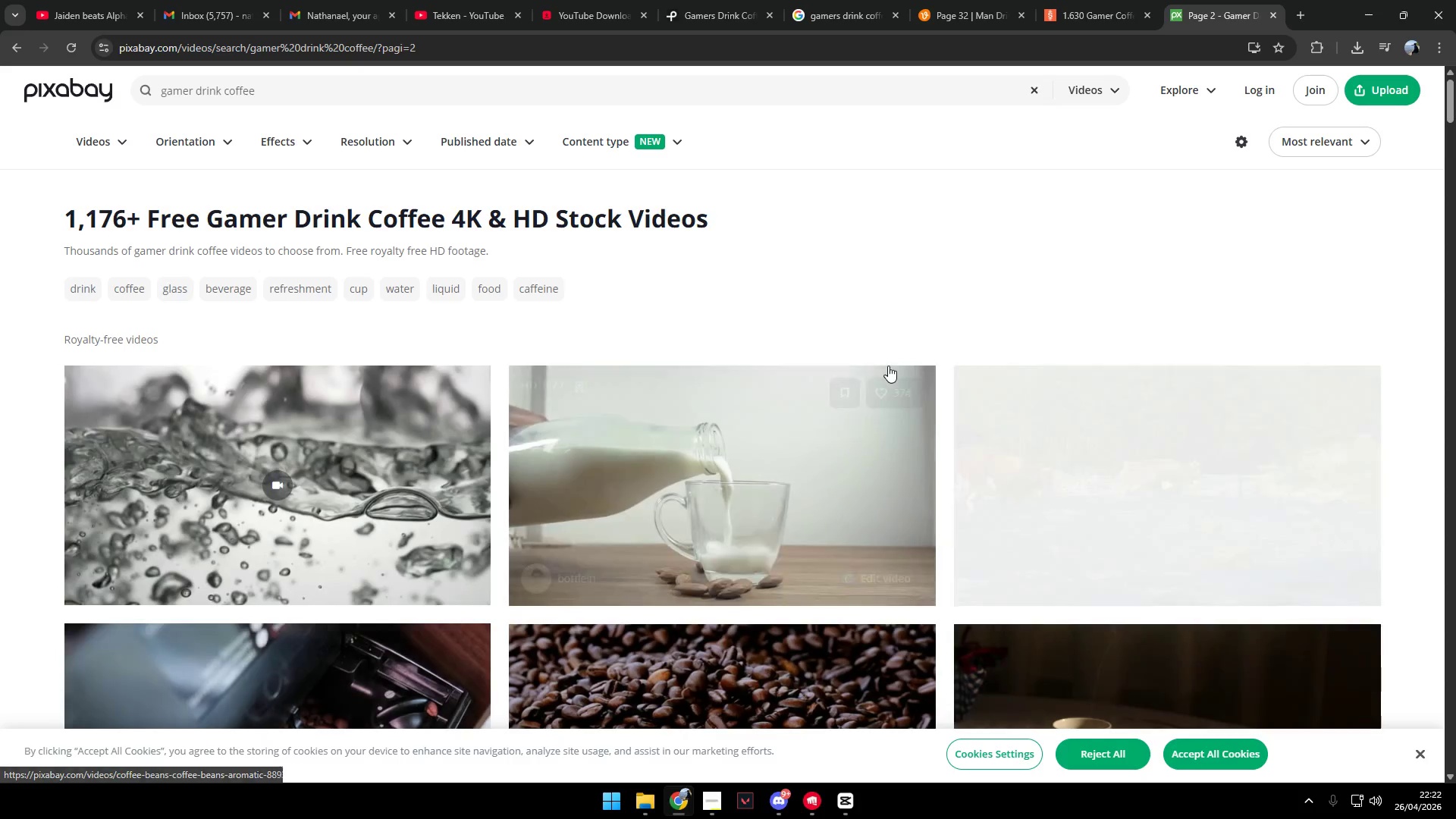 
left_click([1103, 0])
 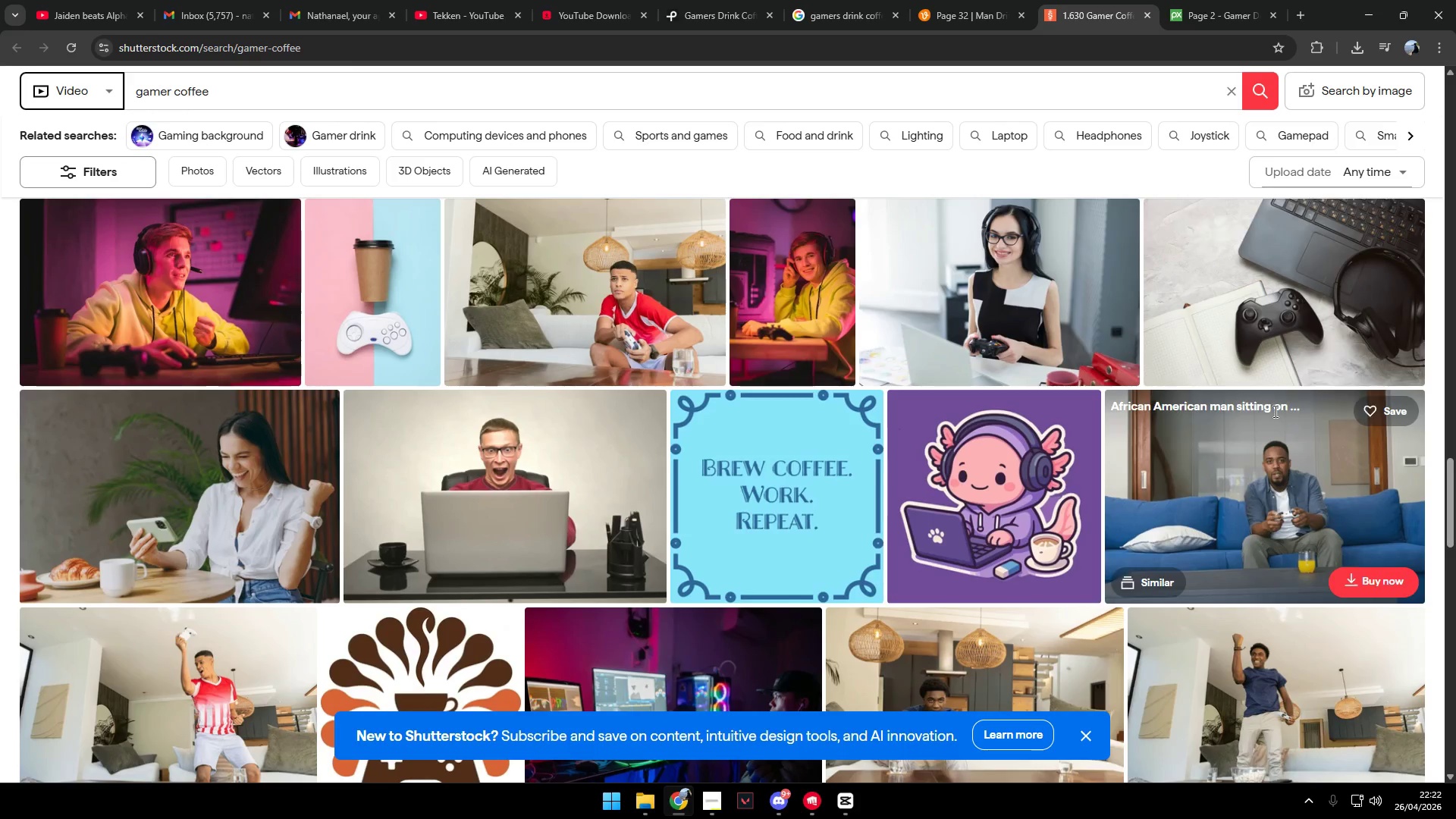 
double_click([720, 0])
 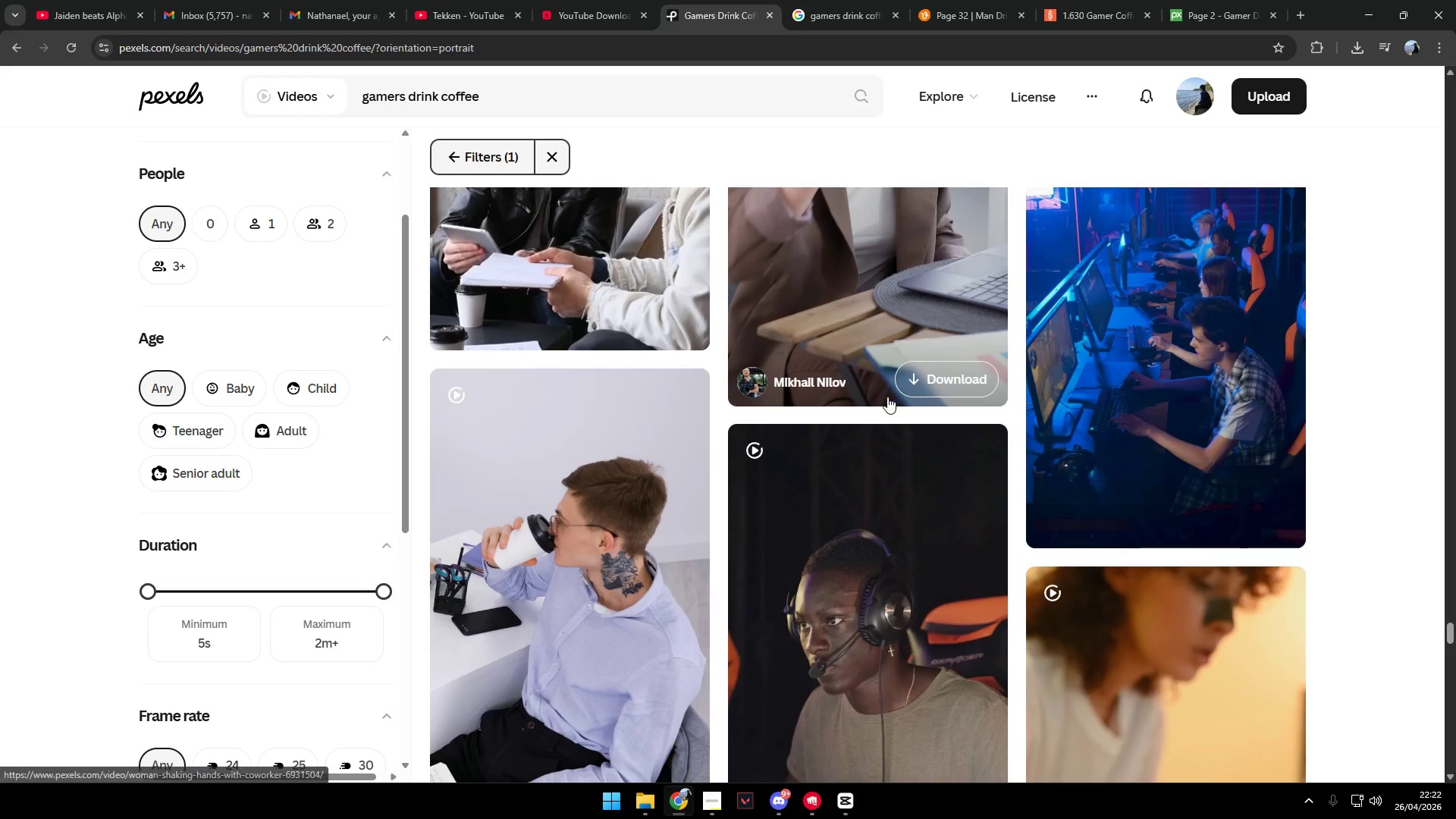 
scroll: coordinate [875, 395], scroll_direction: down, amount: 15.0
 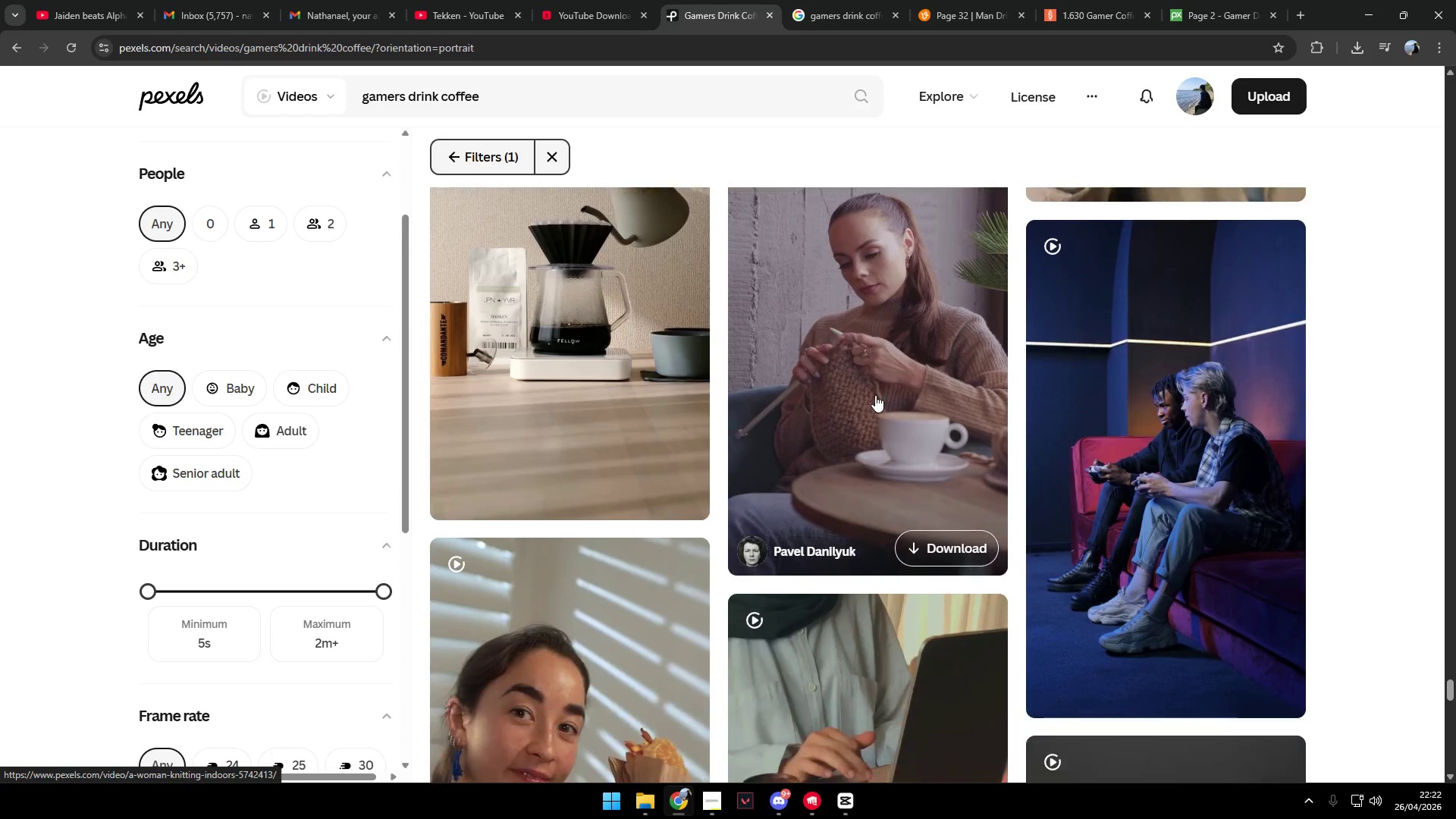 
scroll: coordinate [628, 347], scroll_direction: up, amount: 10.0
 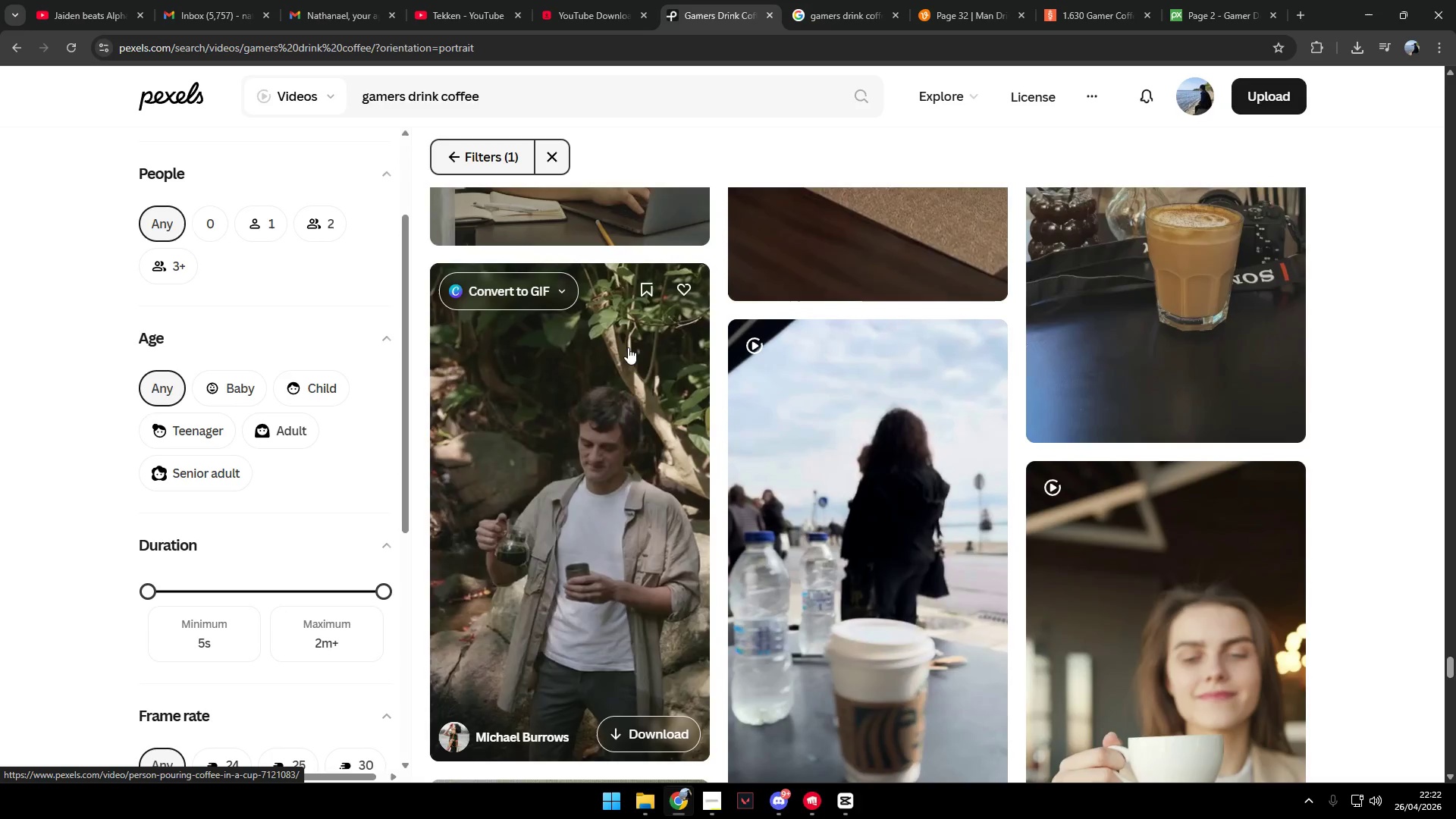 
scroll: coordinate [1232, 590], scroll_direction: down, amount: 9.0
 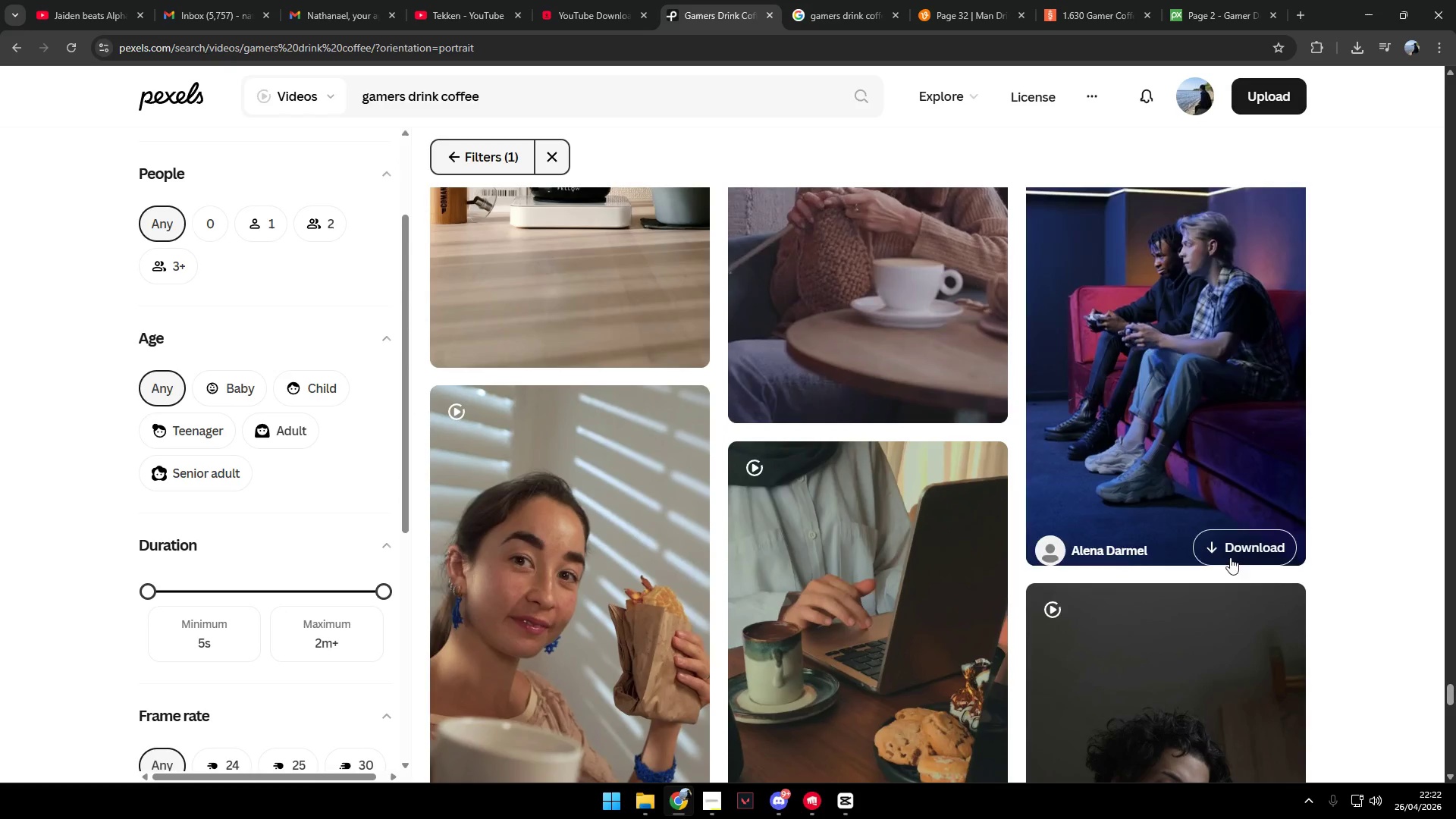 
right_click([1247, 543])
 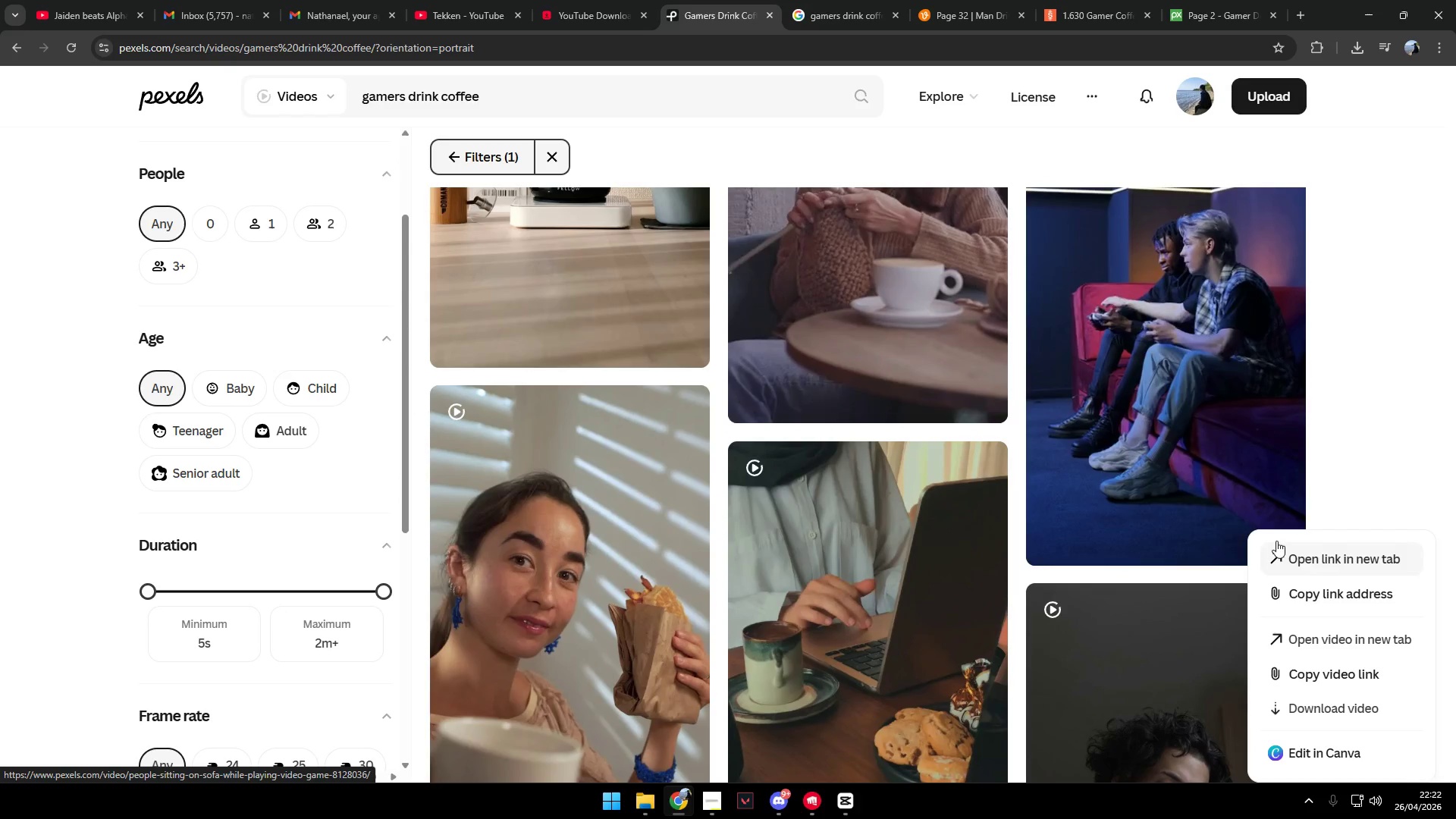 
left_click_drag(start_coordinate=[1383, 490], to_coordinate=[1388, 490])
 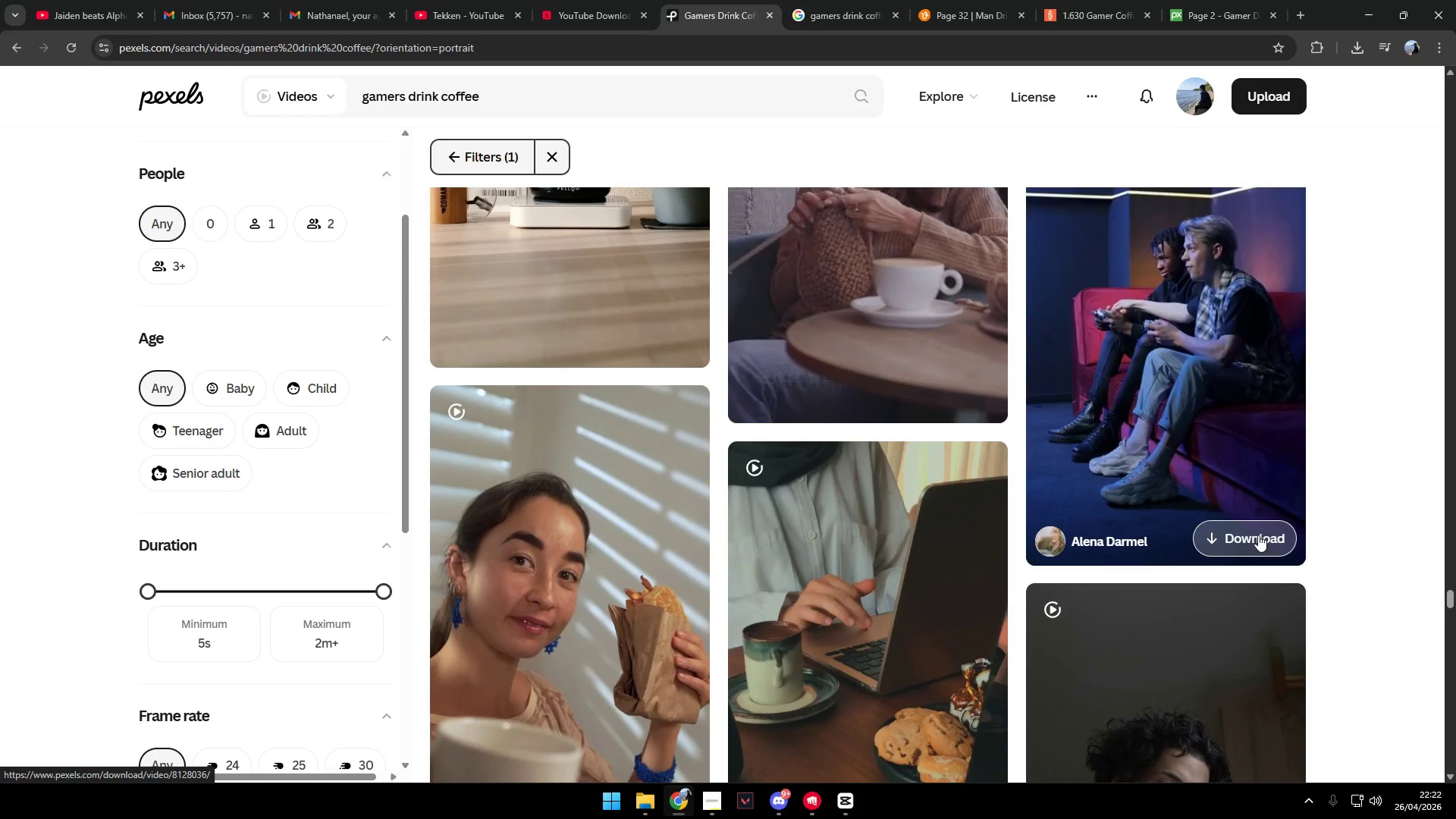 
left_click([1258, 535])
 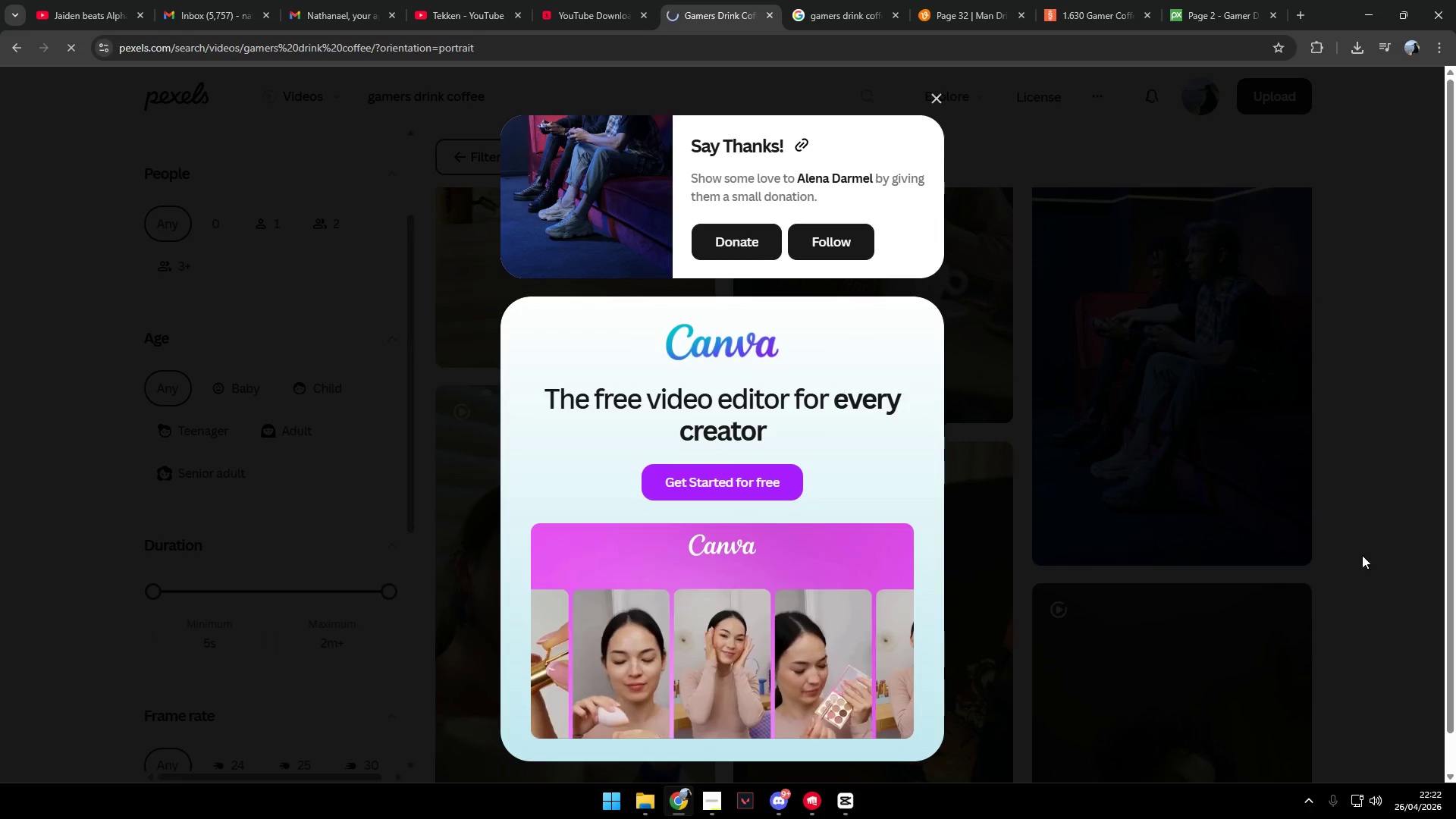 
left_click([1403, 552])
 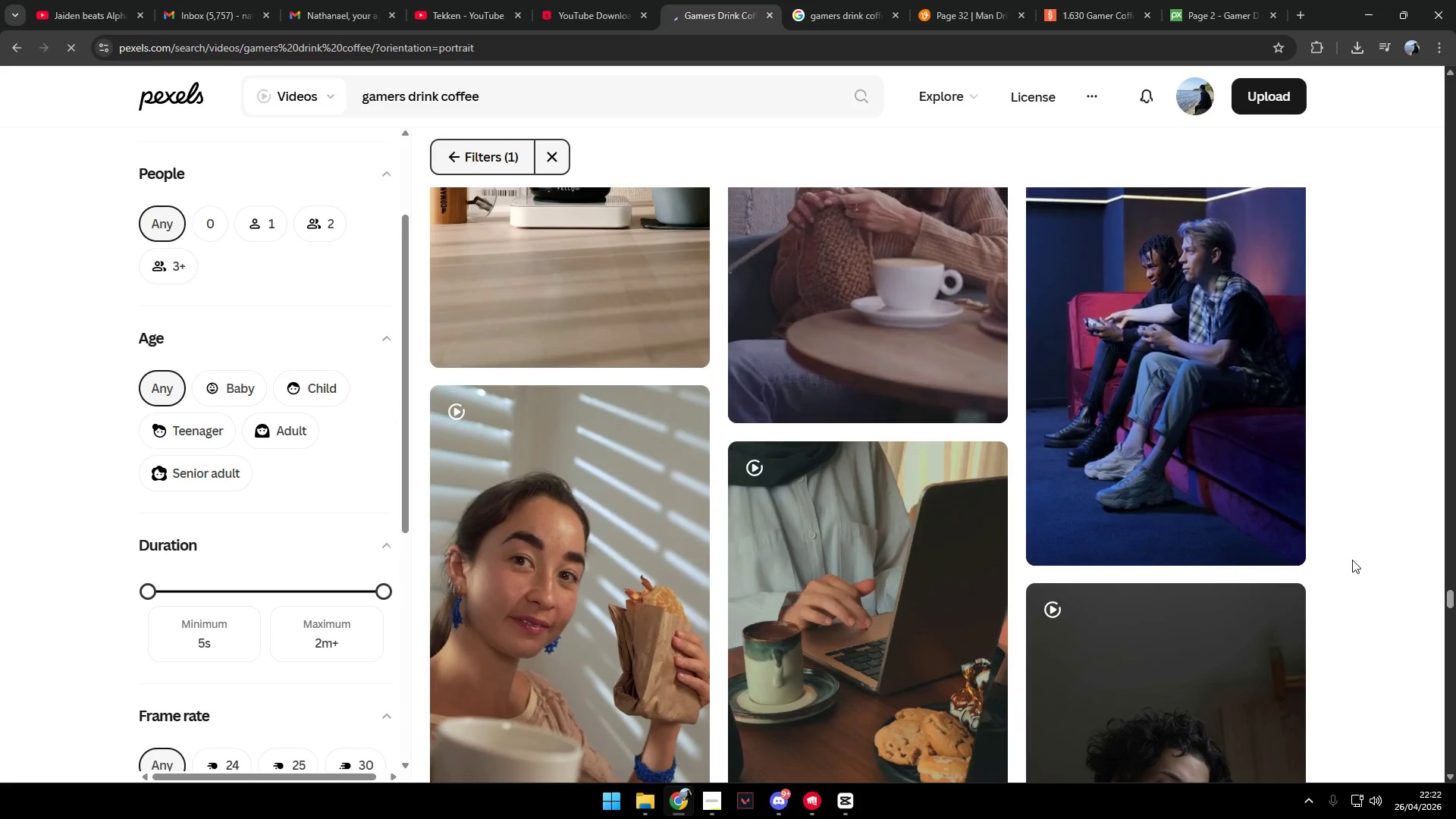 
scroll: coordinate [1169, 571], scroll_direction: down, amount: 29.0
 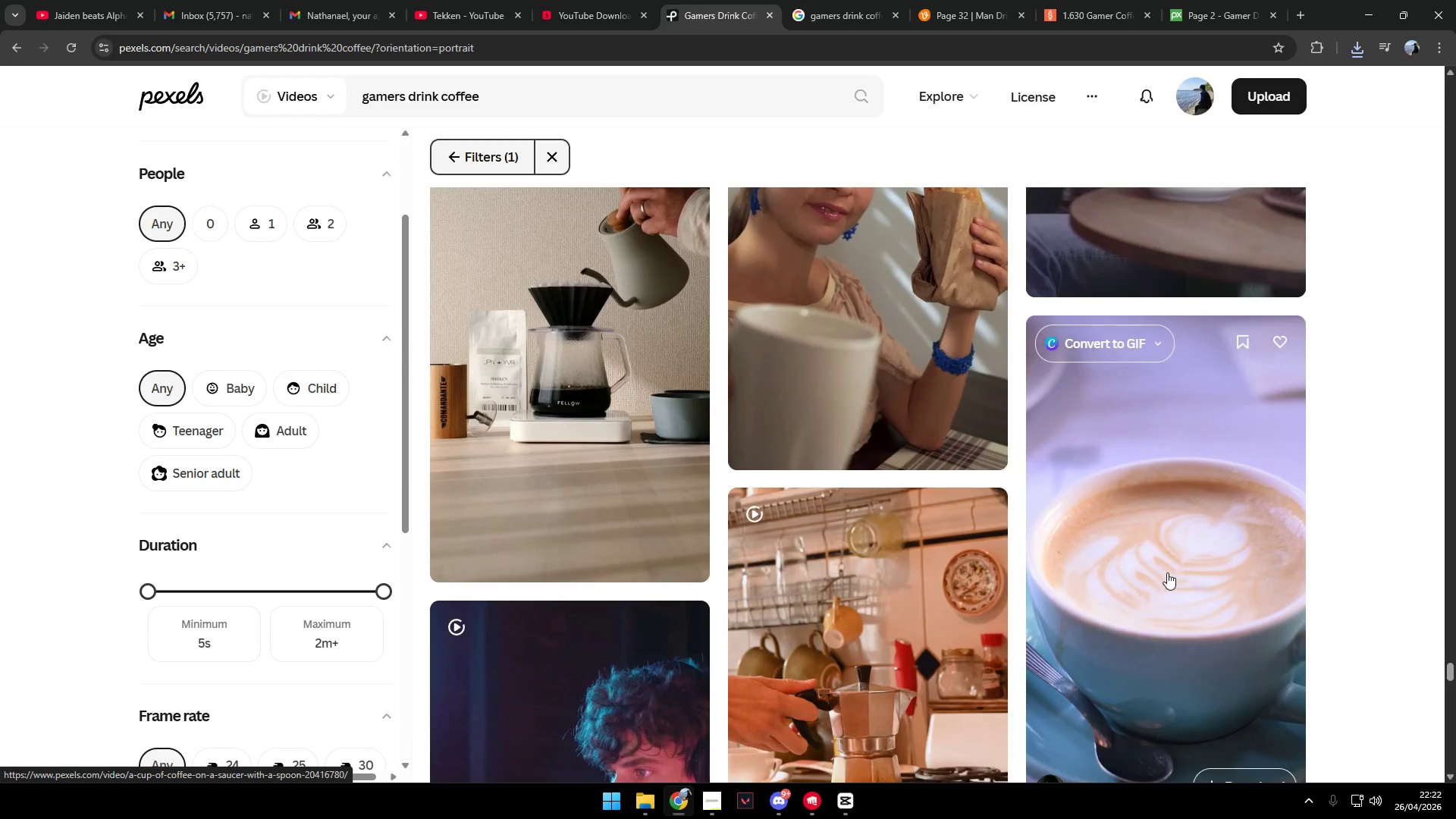 
scroll: coordinate [1166, 578], scroll_direction: down, amount: 6.0
 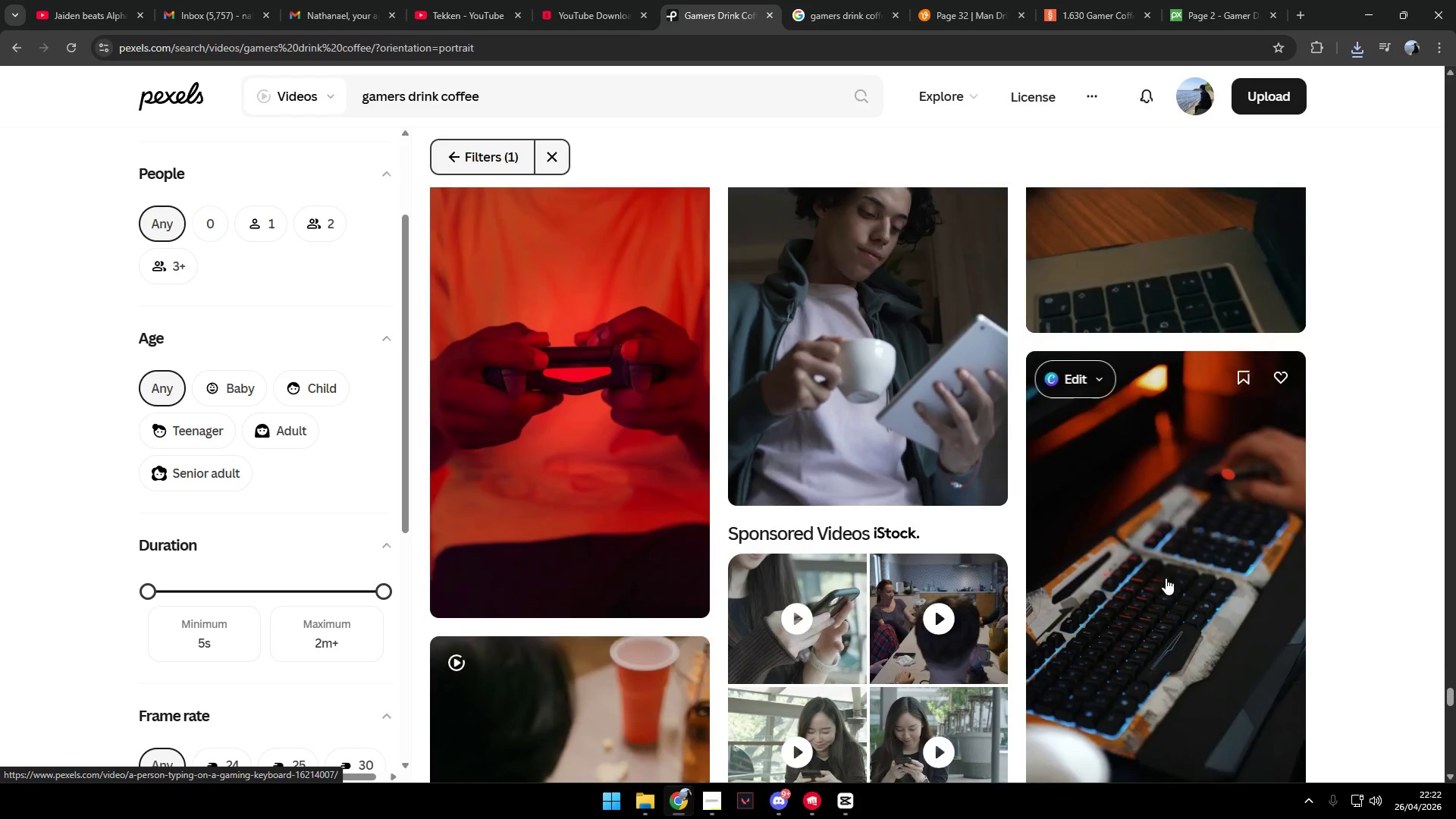 
scroll: coordinate [1166, 578], scroll_direction: up, amount: 2.0
 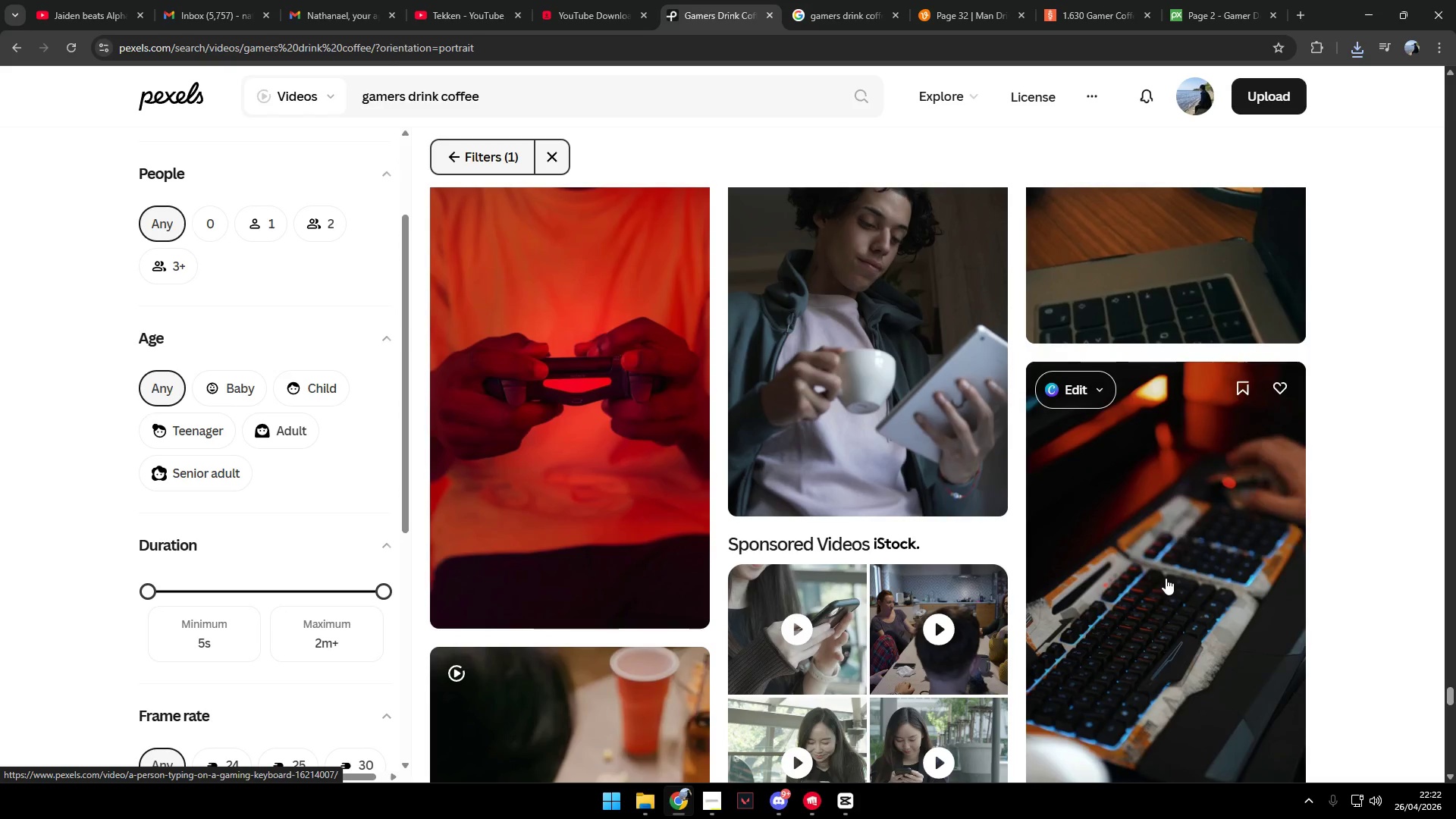 
scroll: coordinate [1148, 600], scroll_direction: down, amount: 35.0
 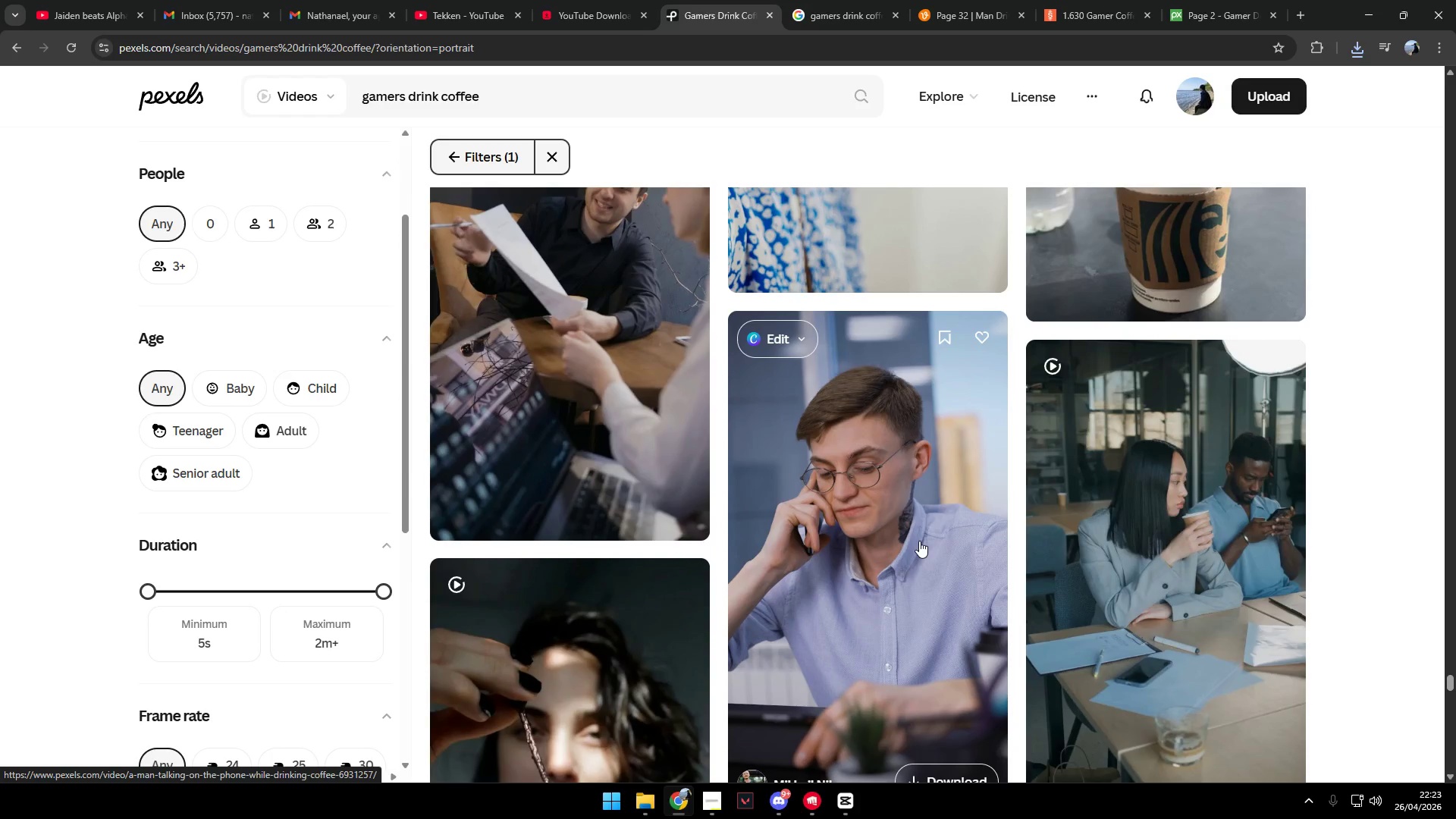 
scroll: coordinate [586, 426], scroll_direction: down, amount: 34.0
 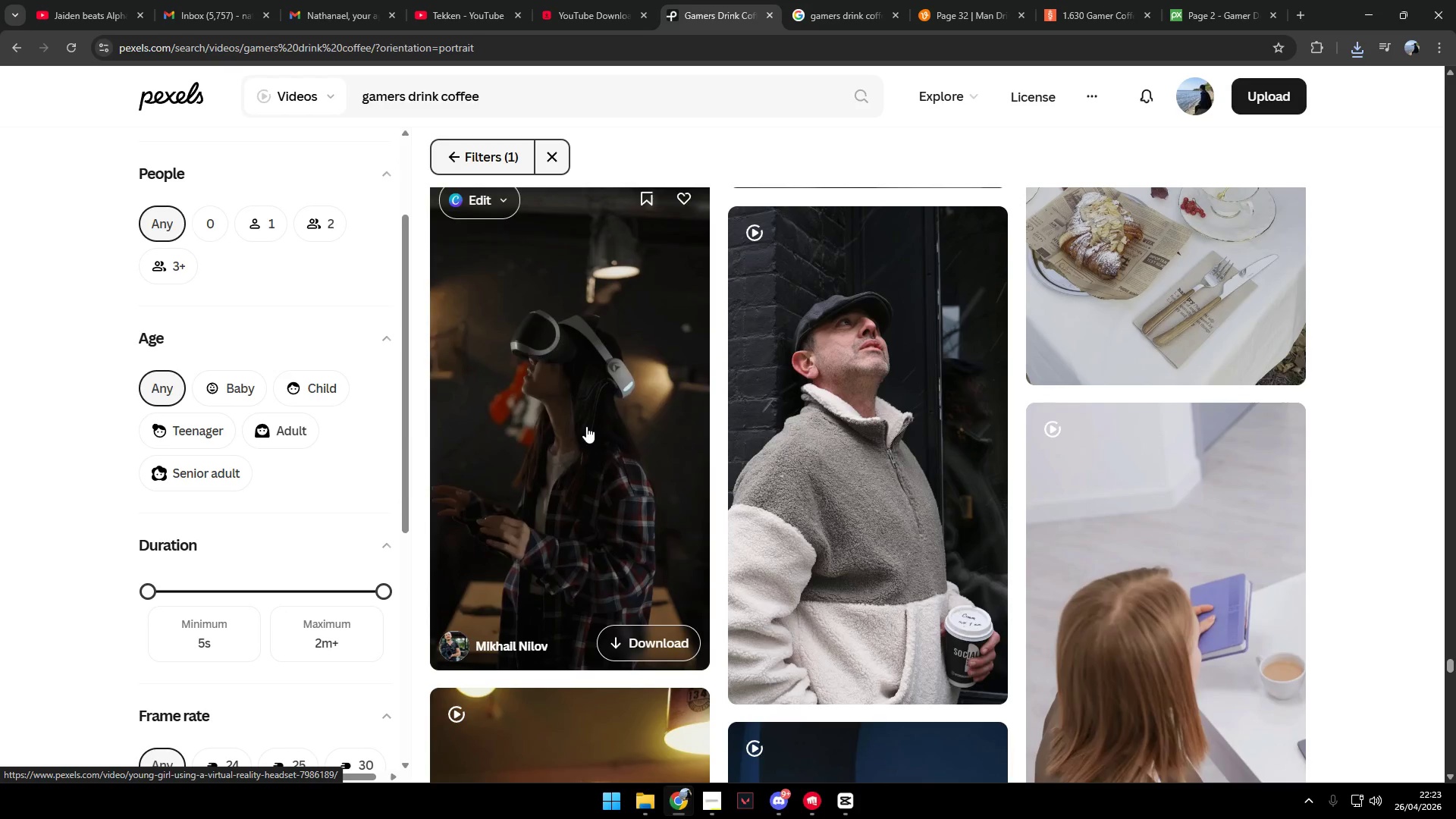 
scroll: coordinate [702, 424], scroll_direction: down, amount: 23.0
 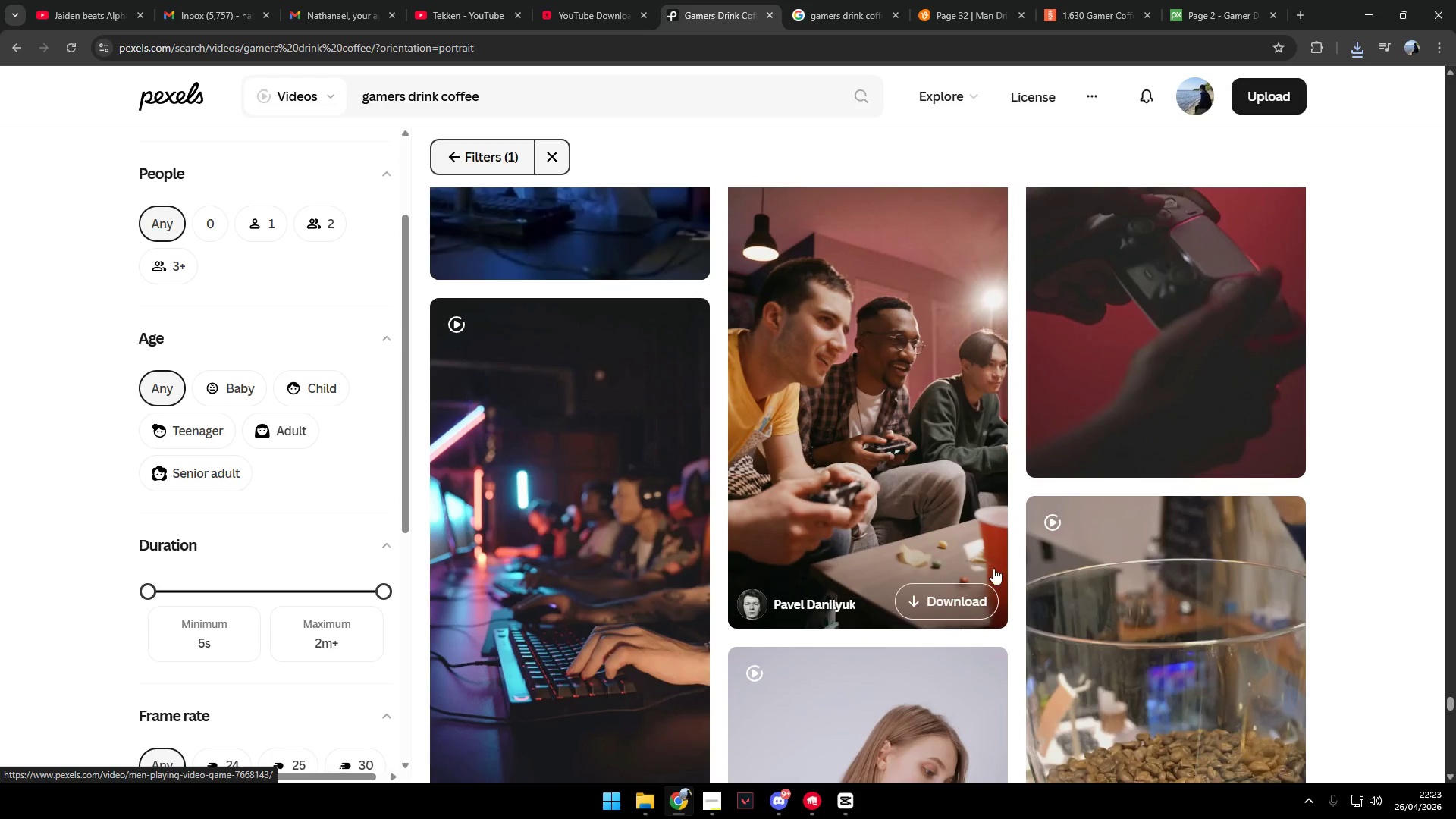 
left_click([974, 594])
 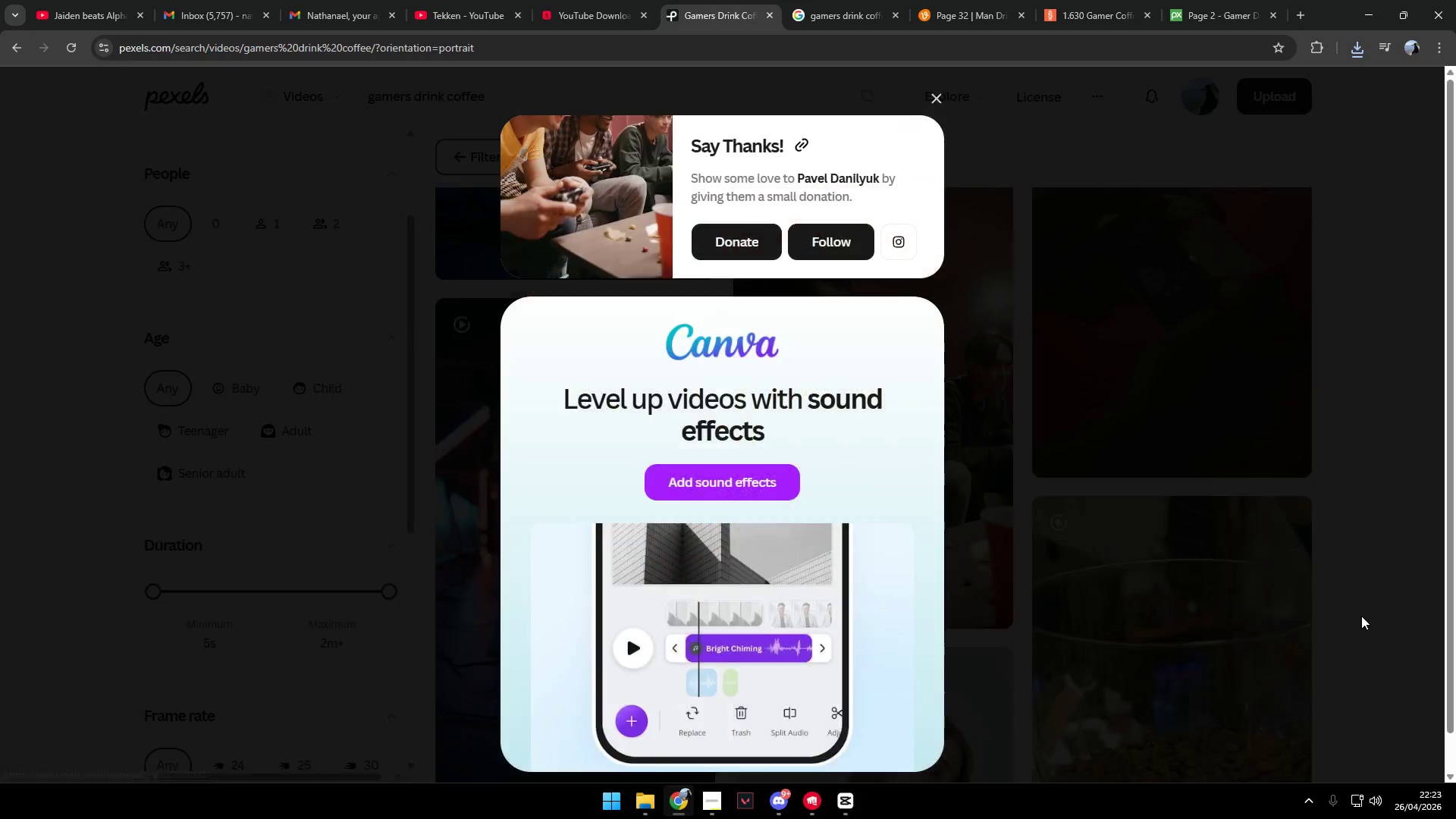 
left_click([1362, 615])
 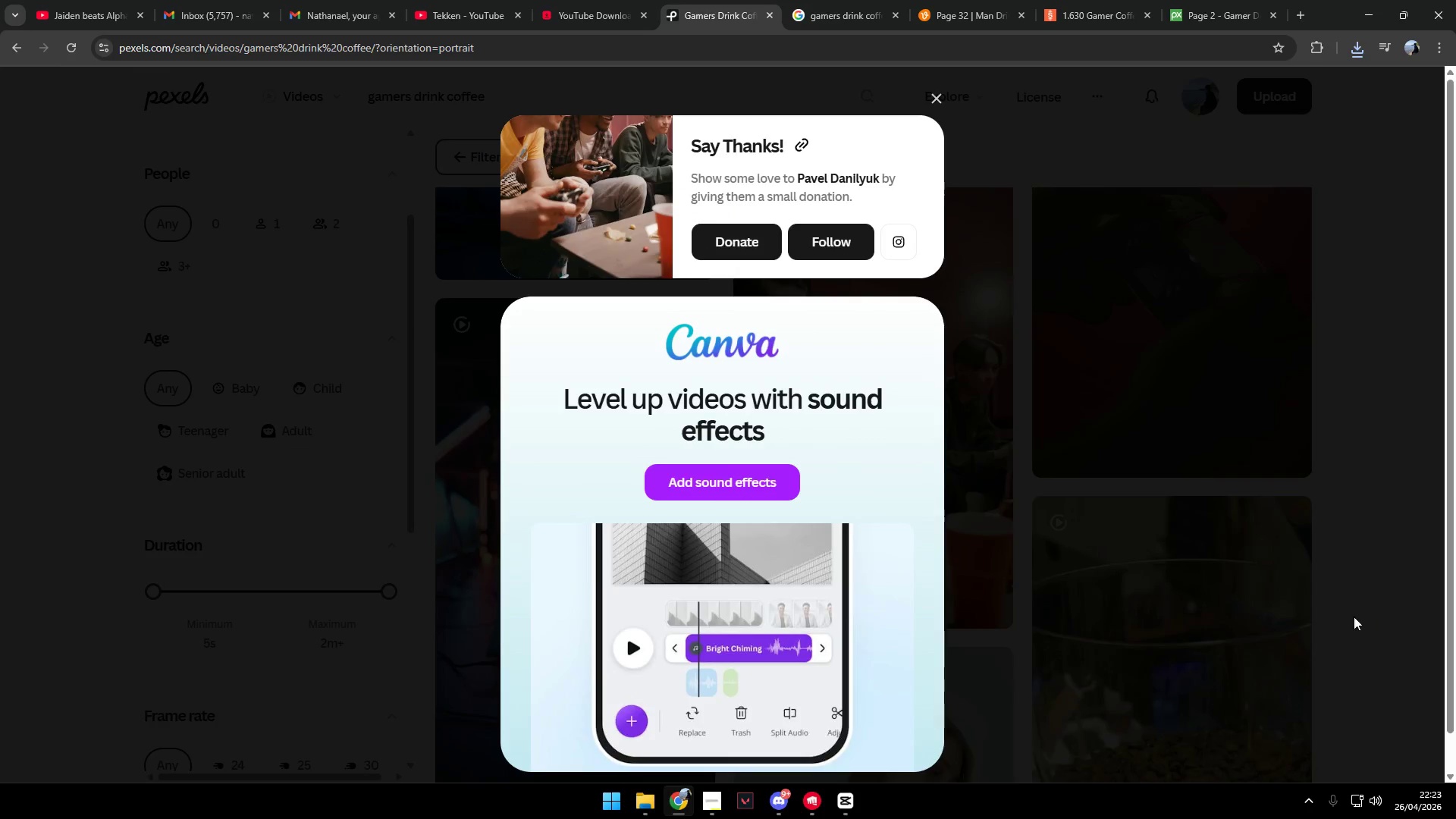 
scroll: coordinate [951, 528], scroll_direction: down, amount: 12.0
 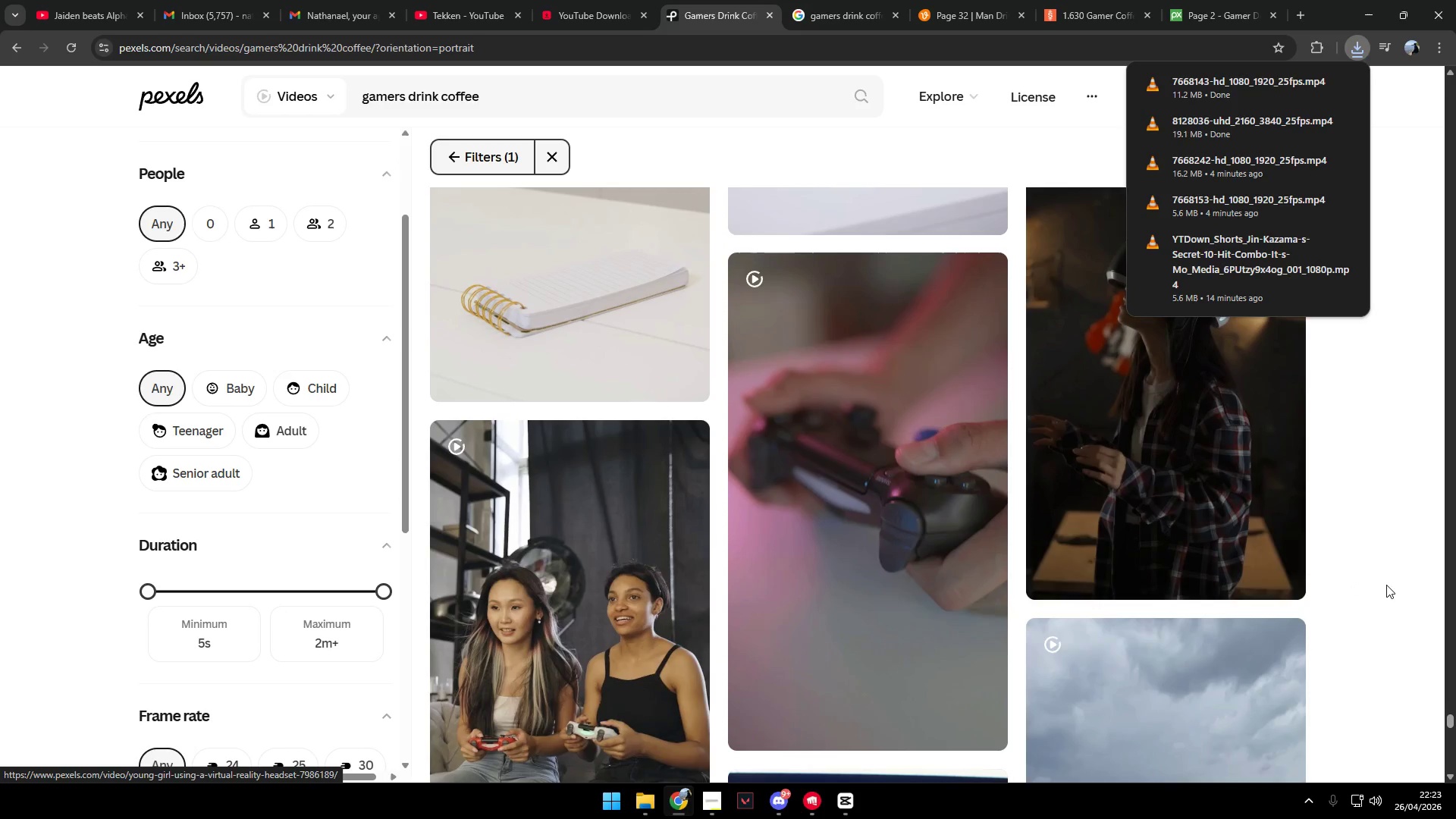 
left_click([1385, 585])
 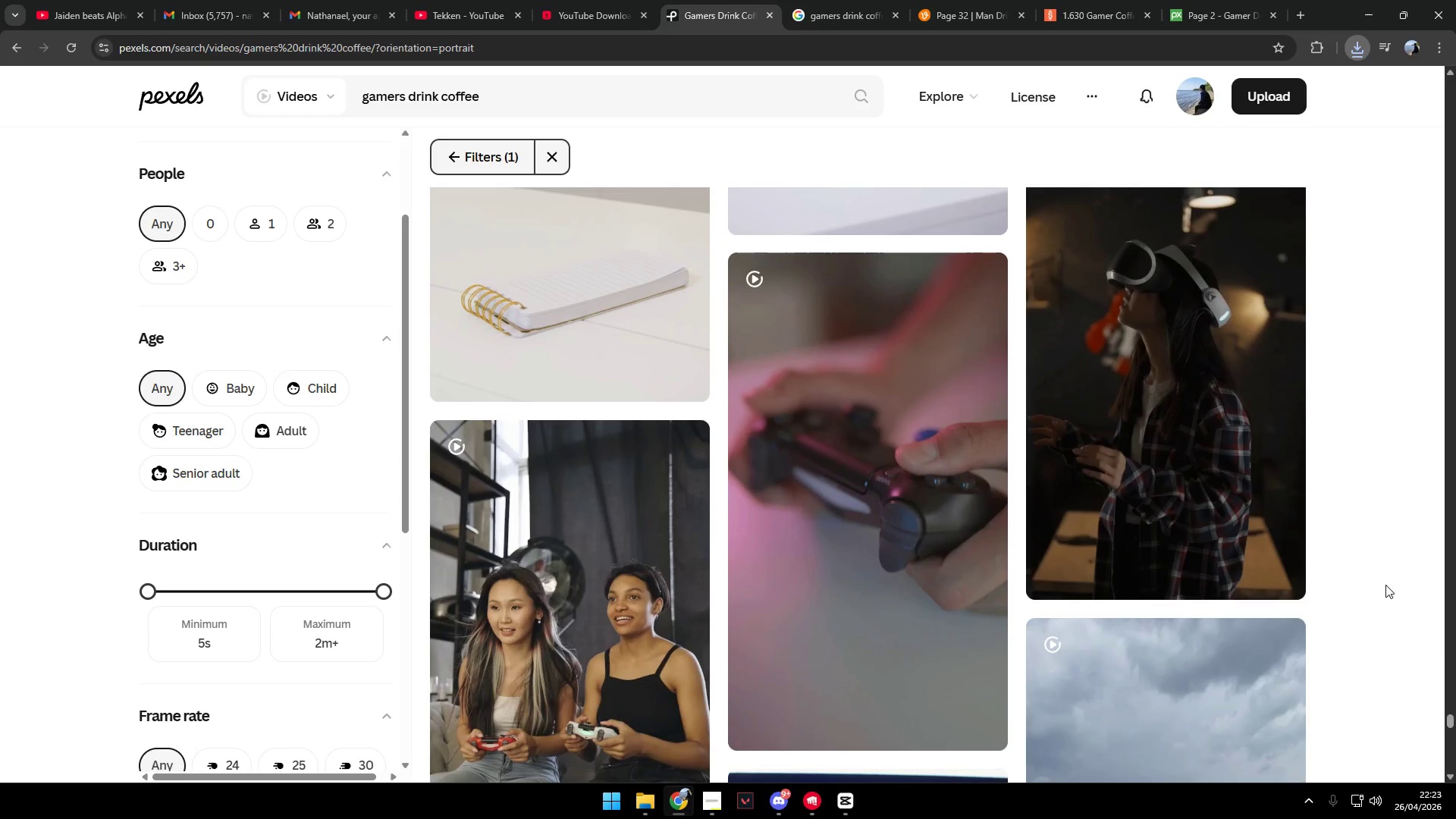 
scroll: coordinate [617, 439], scroll_direction: down, amount: 5.0
 